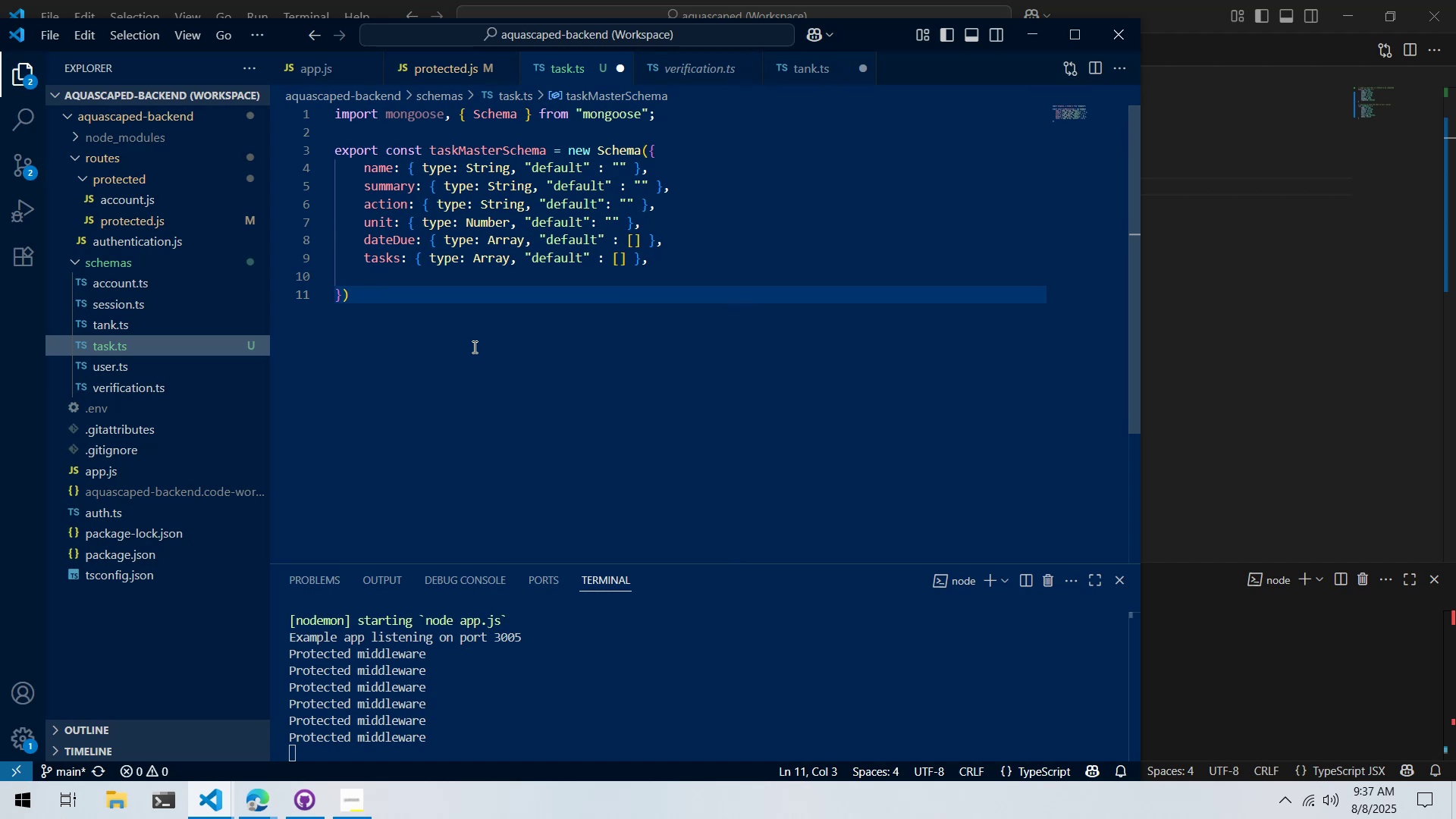 
wait(18.34)
 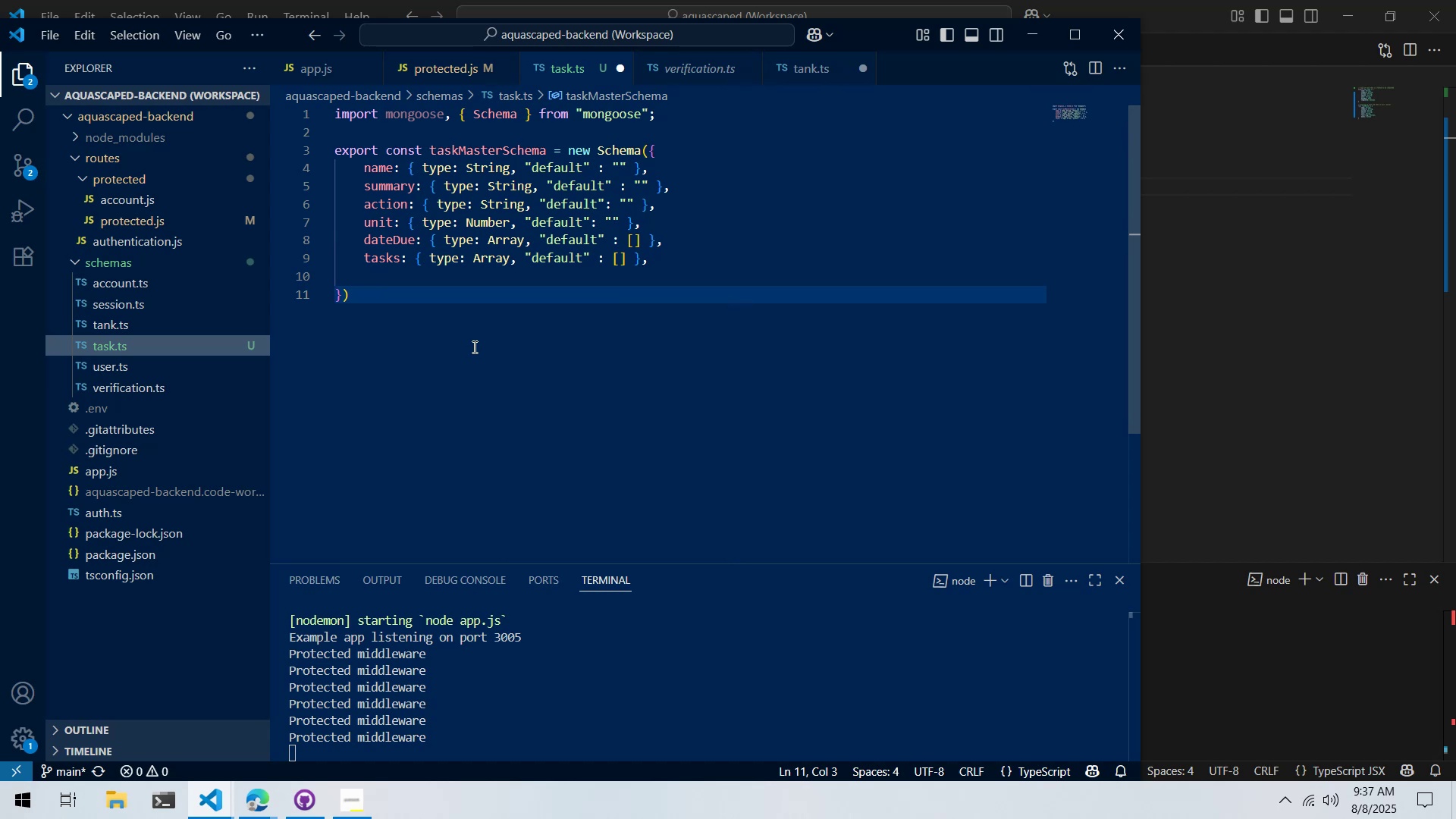 
left_click([519, 268])
 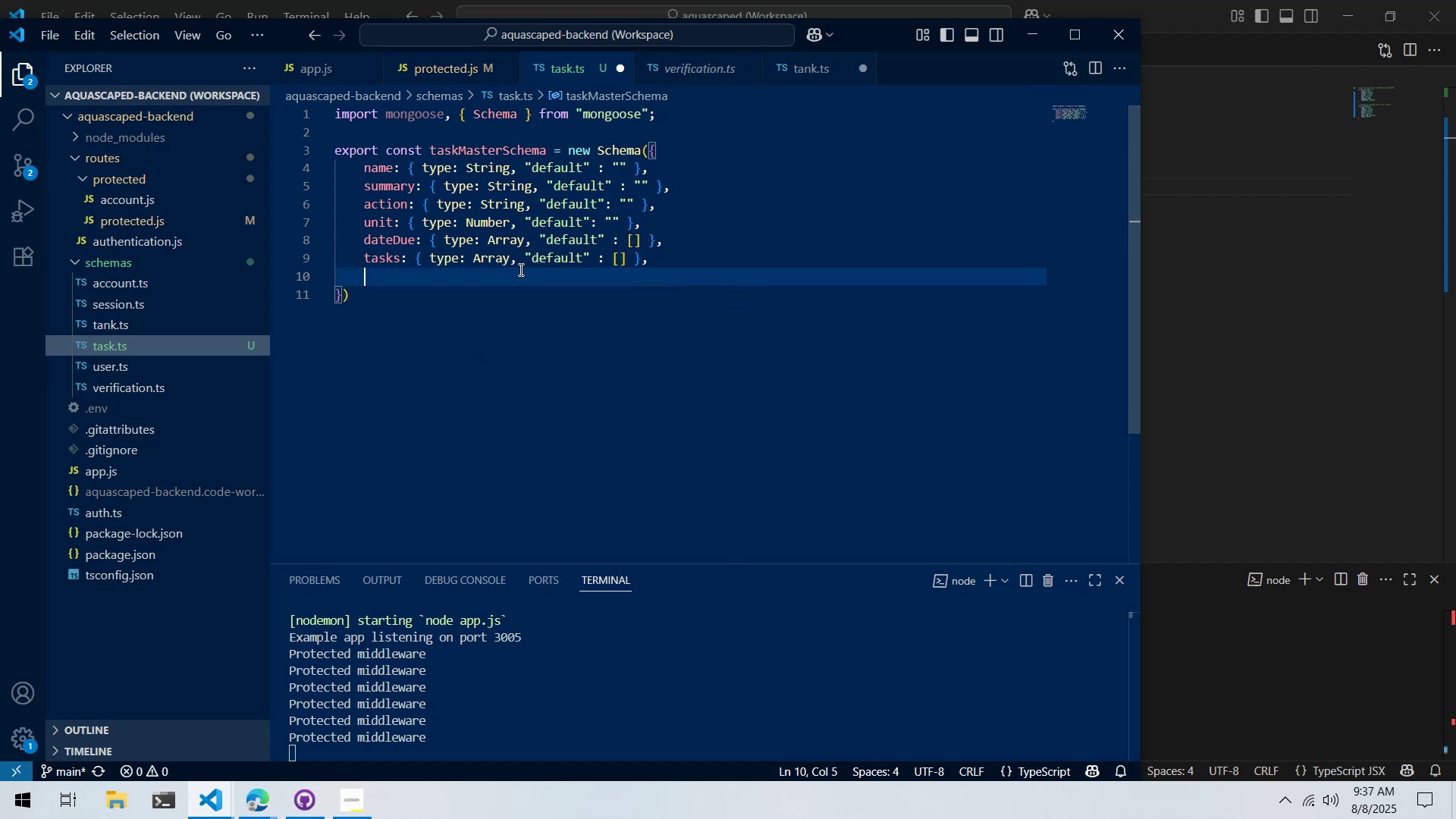 
left_click([500, 306])
 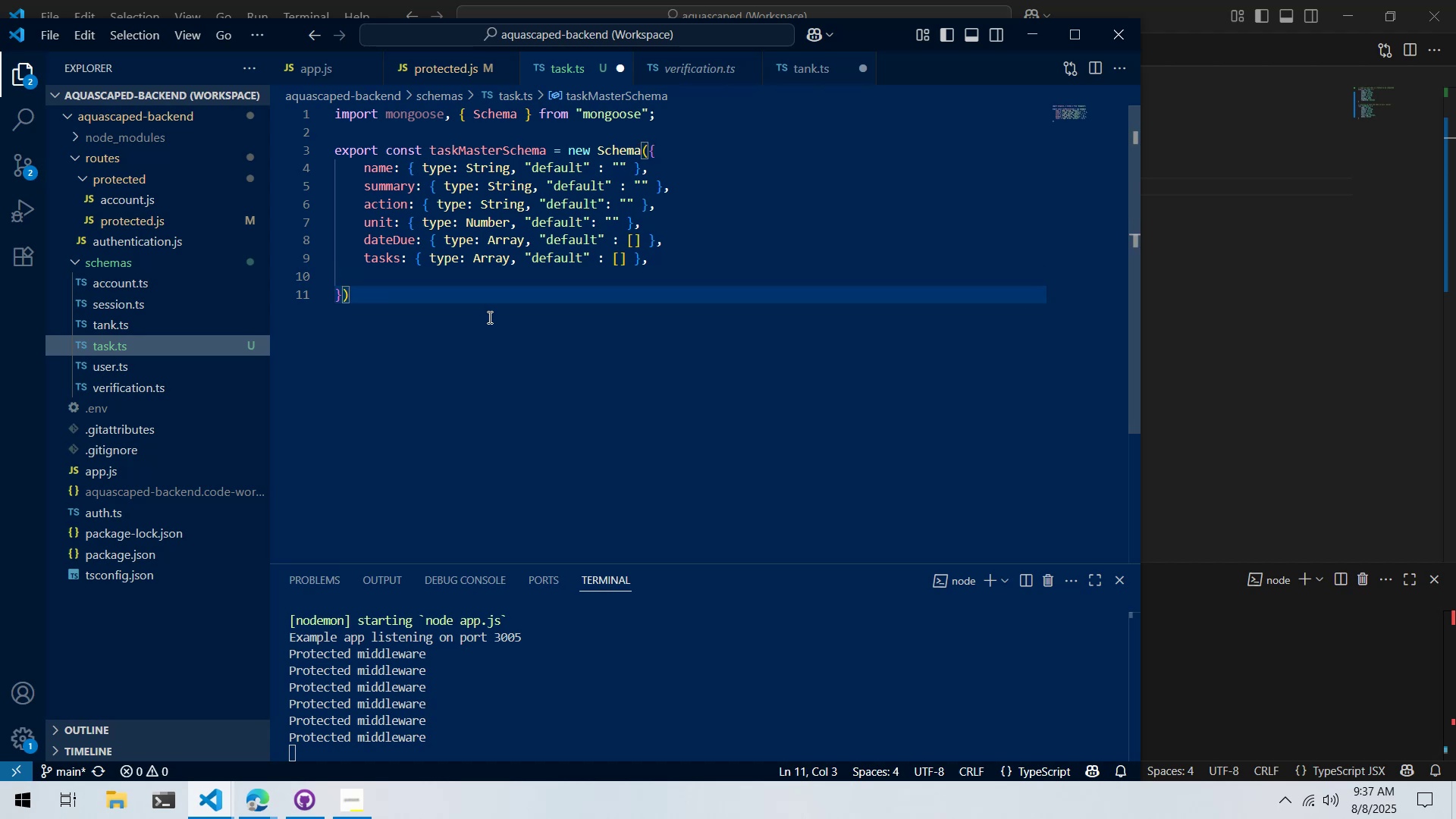 
left_click([488, 317])
 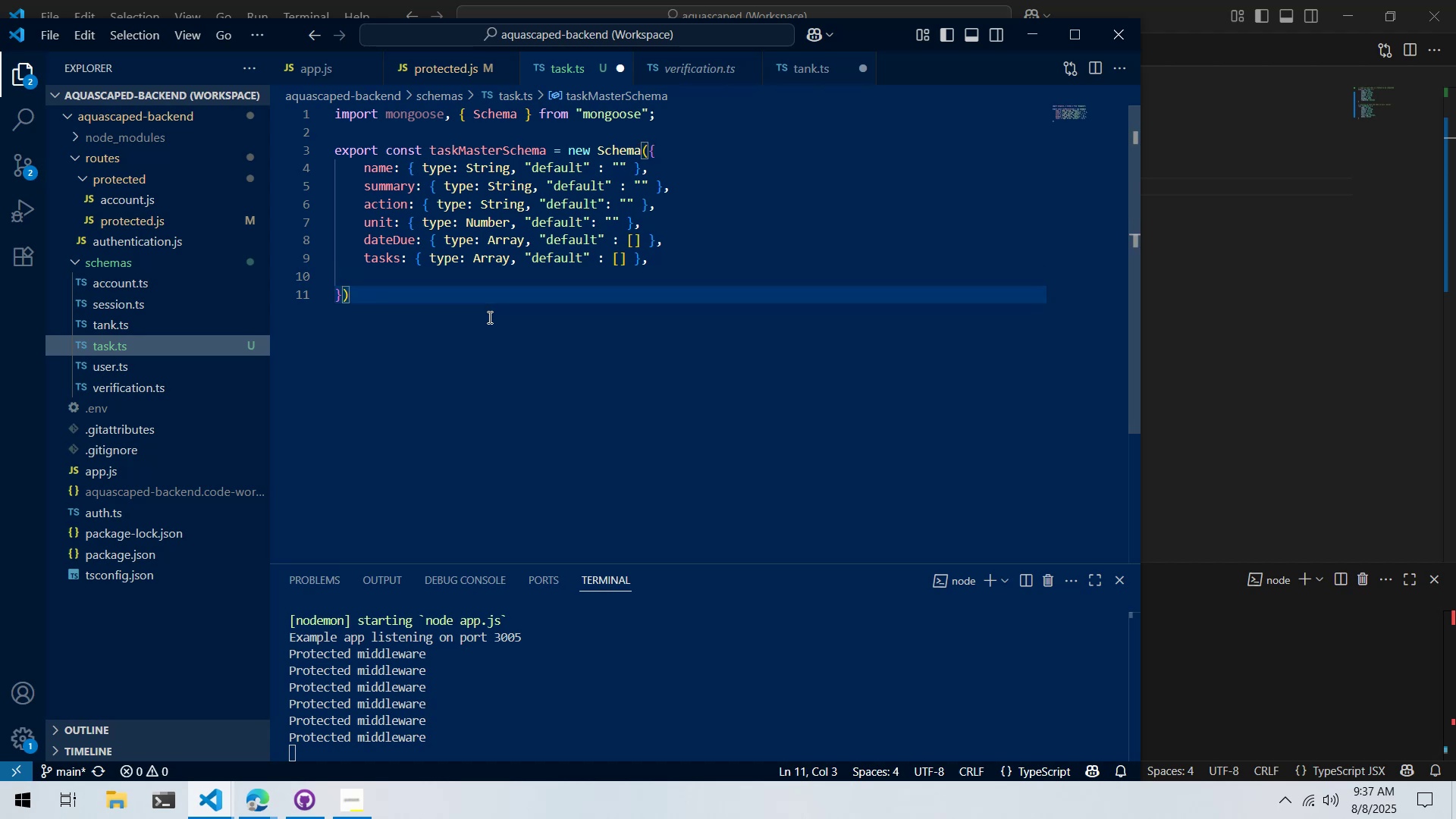 
key(Enter)
 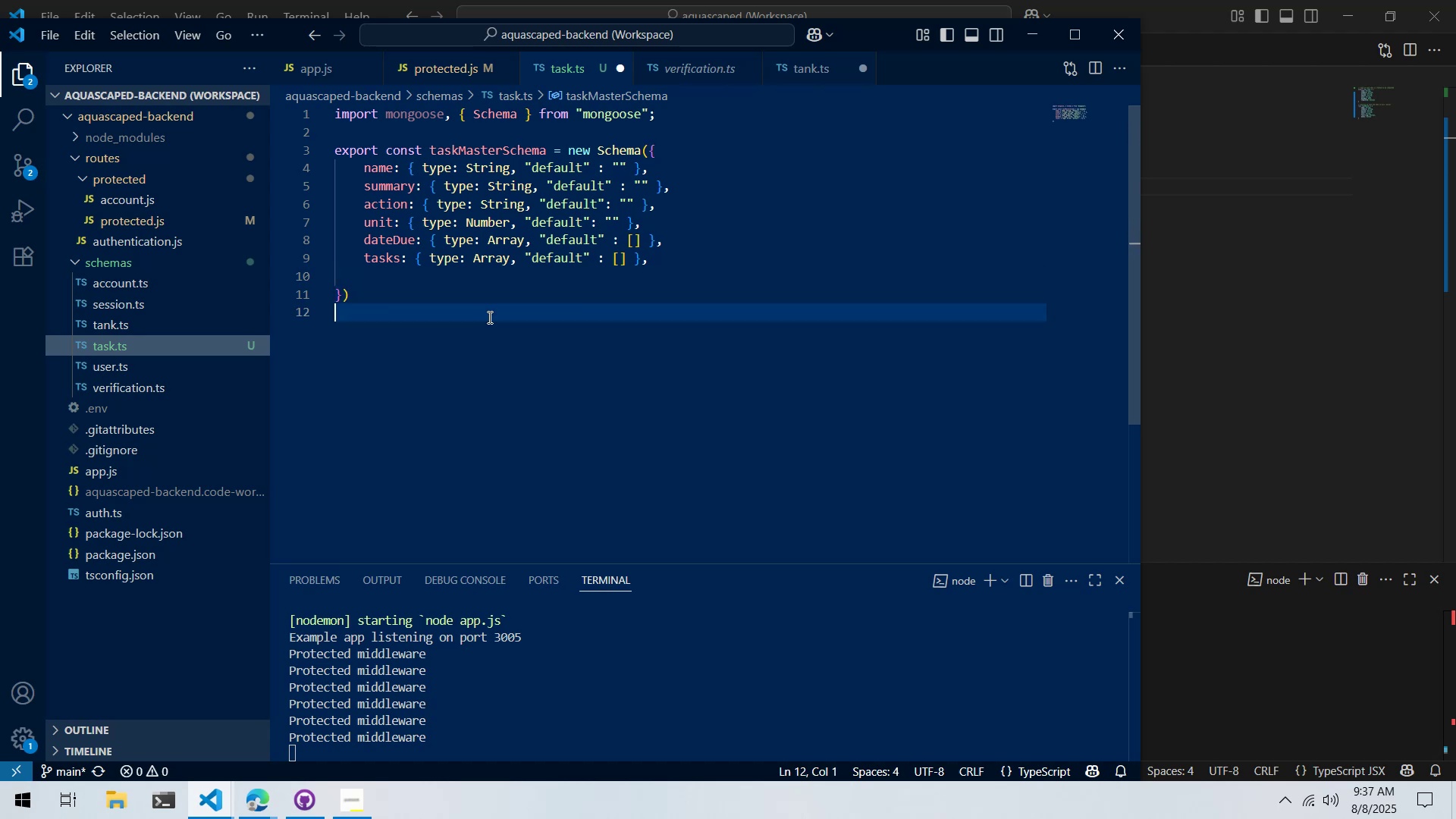 
key(Enter)
 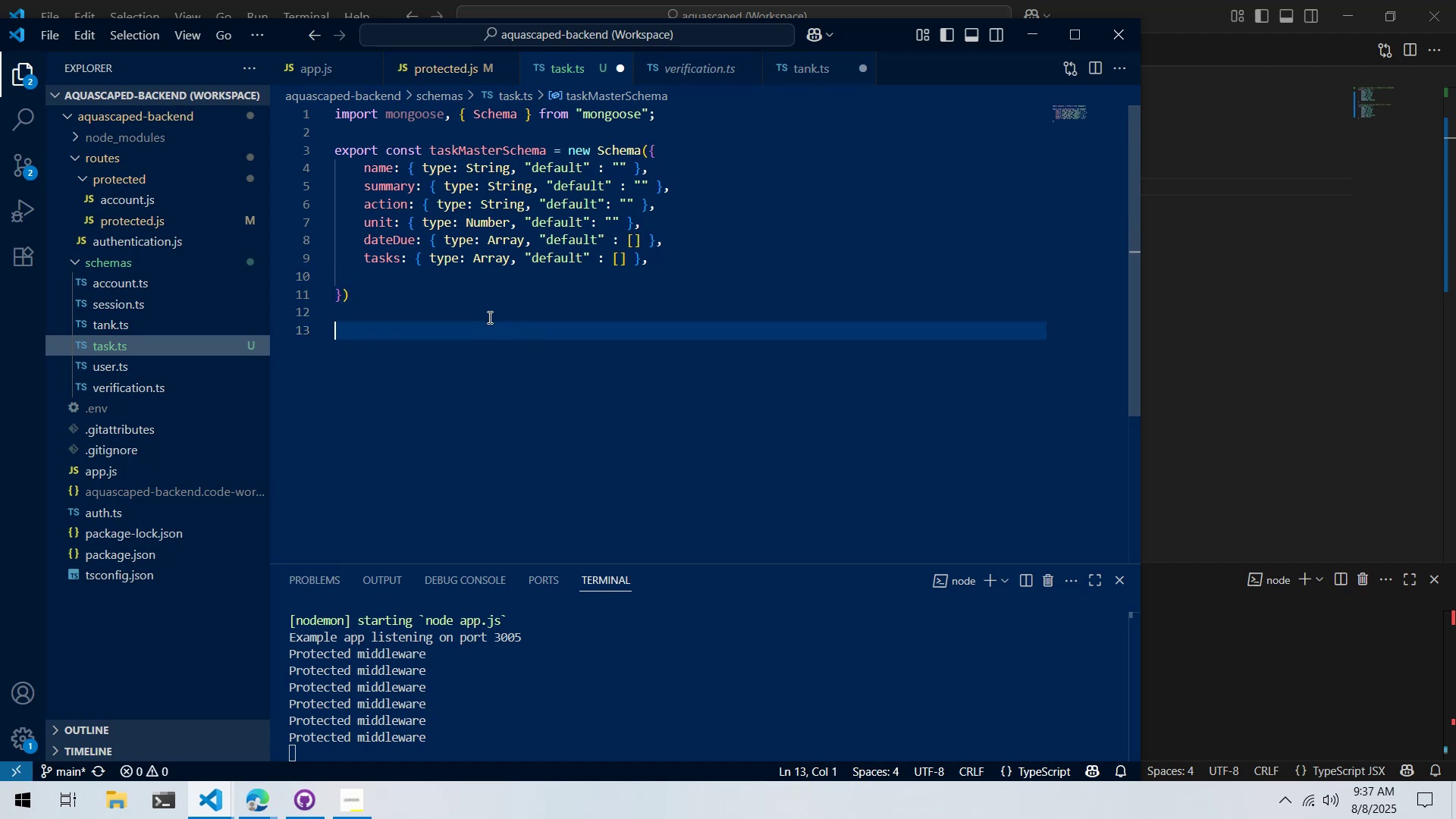 
type(export const task)
 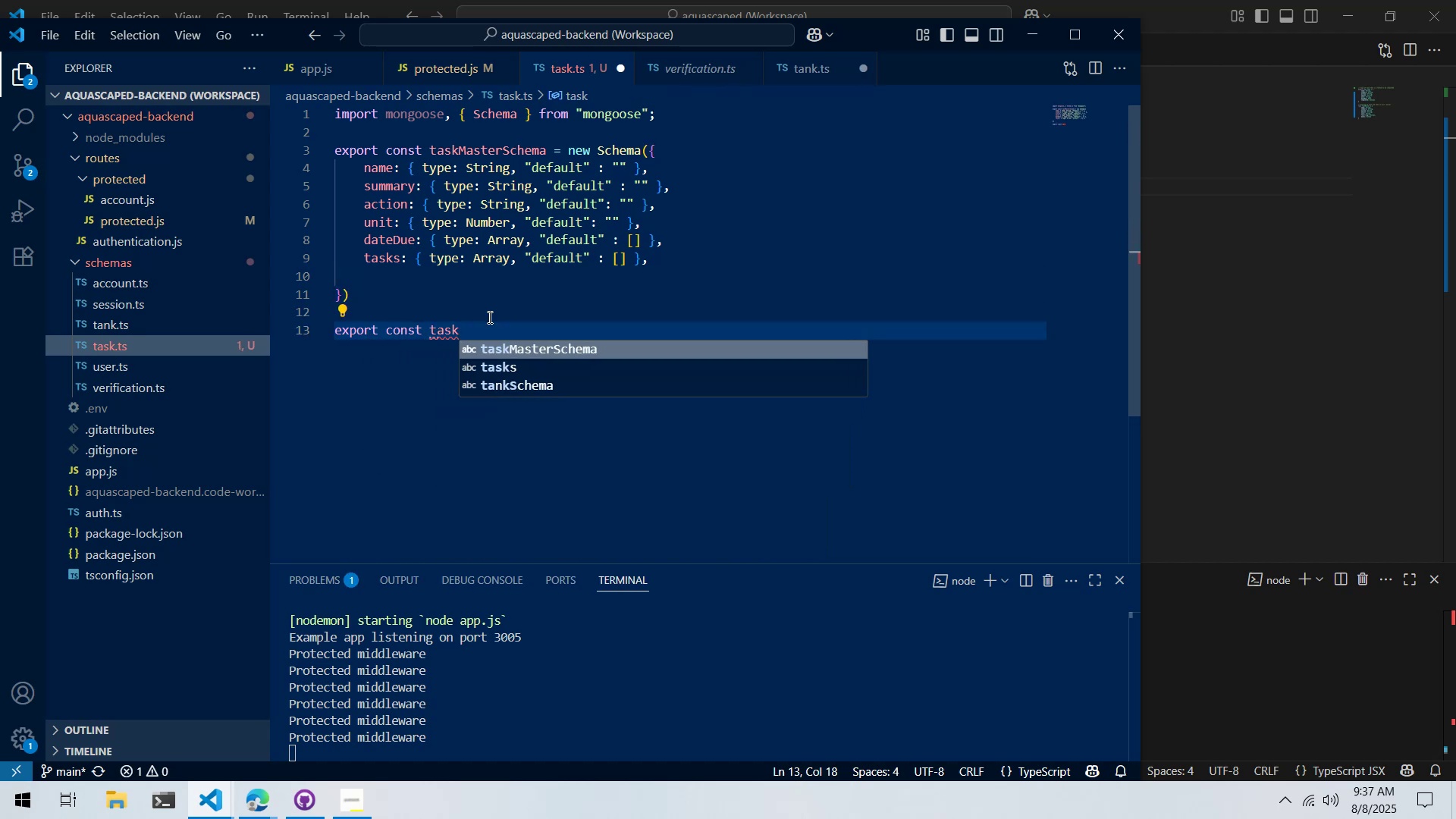 
hold_key(key=ShiftLeft, duration=1.5)
 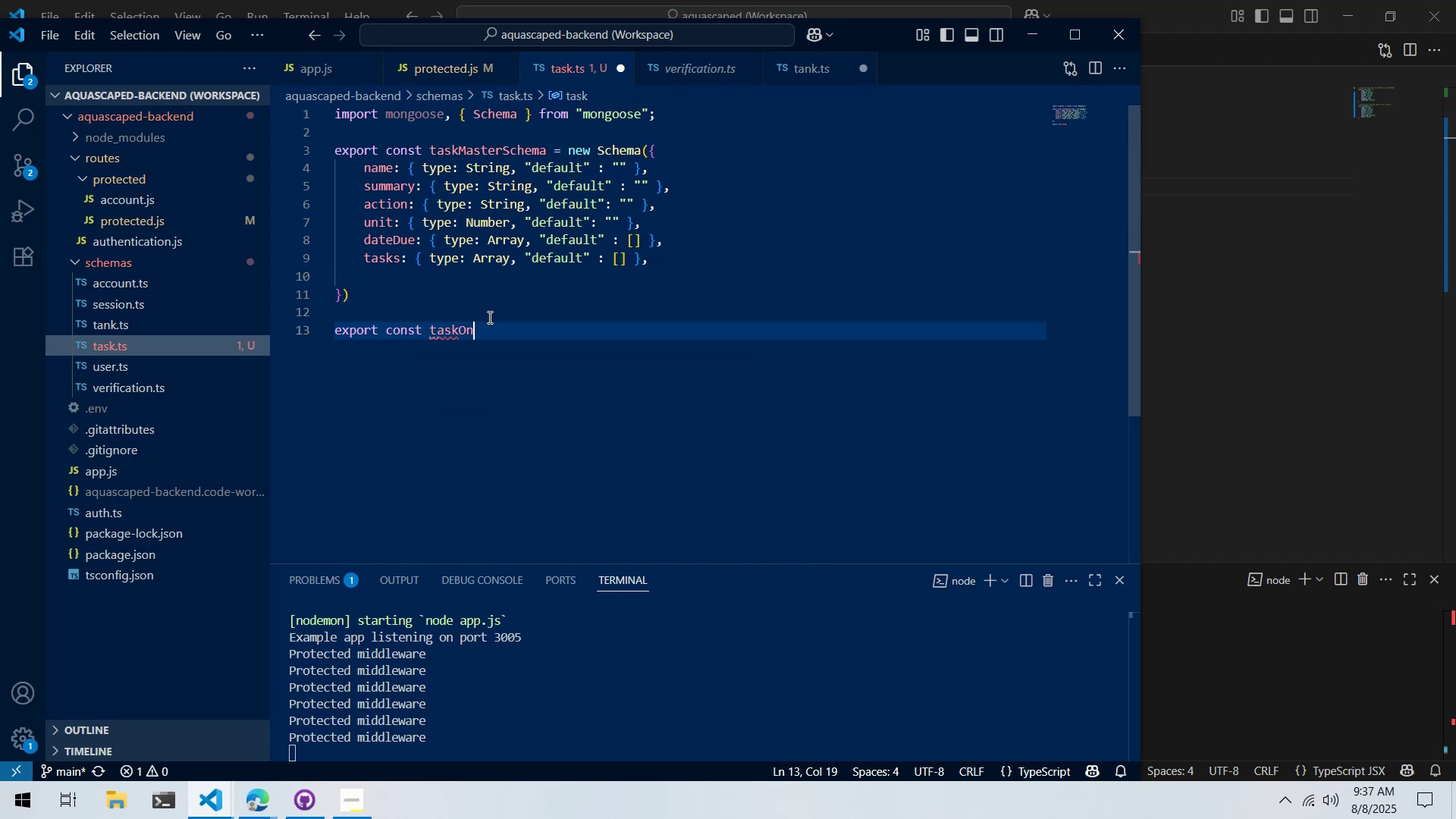 
type(OnceSchema = new Schema({)
 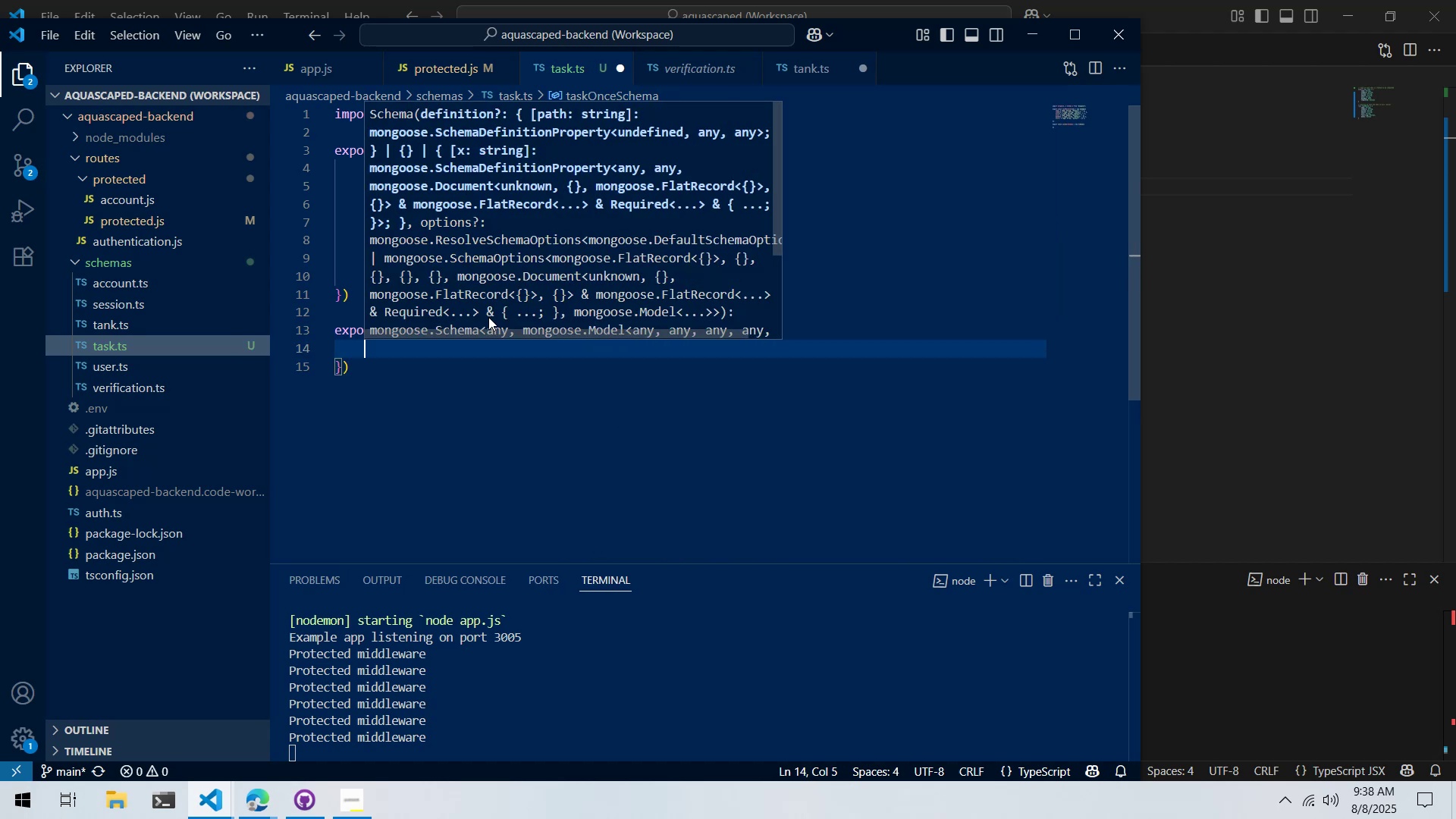 
 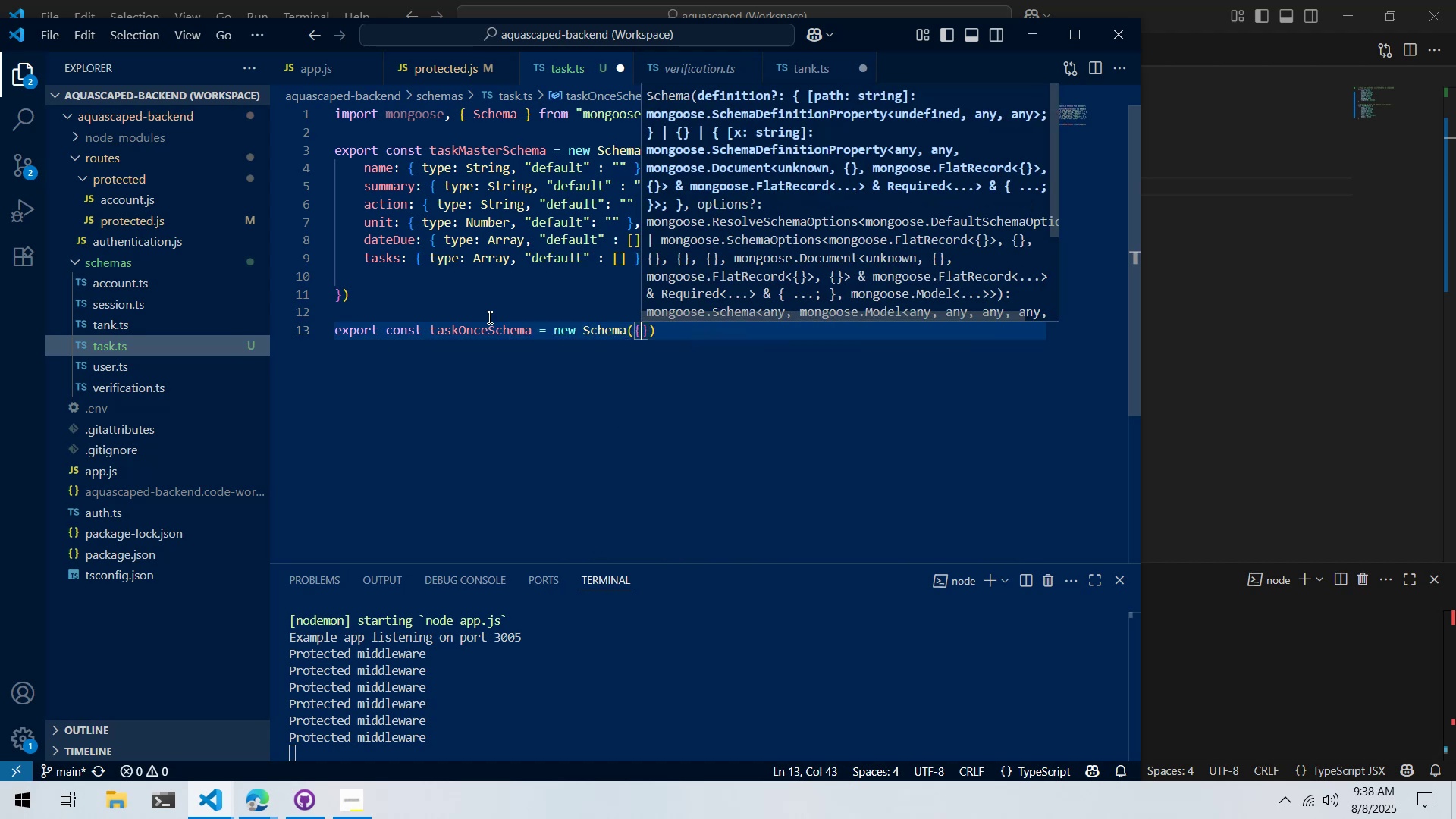 
key(Enter)
 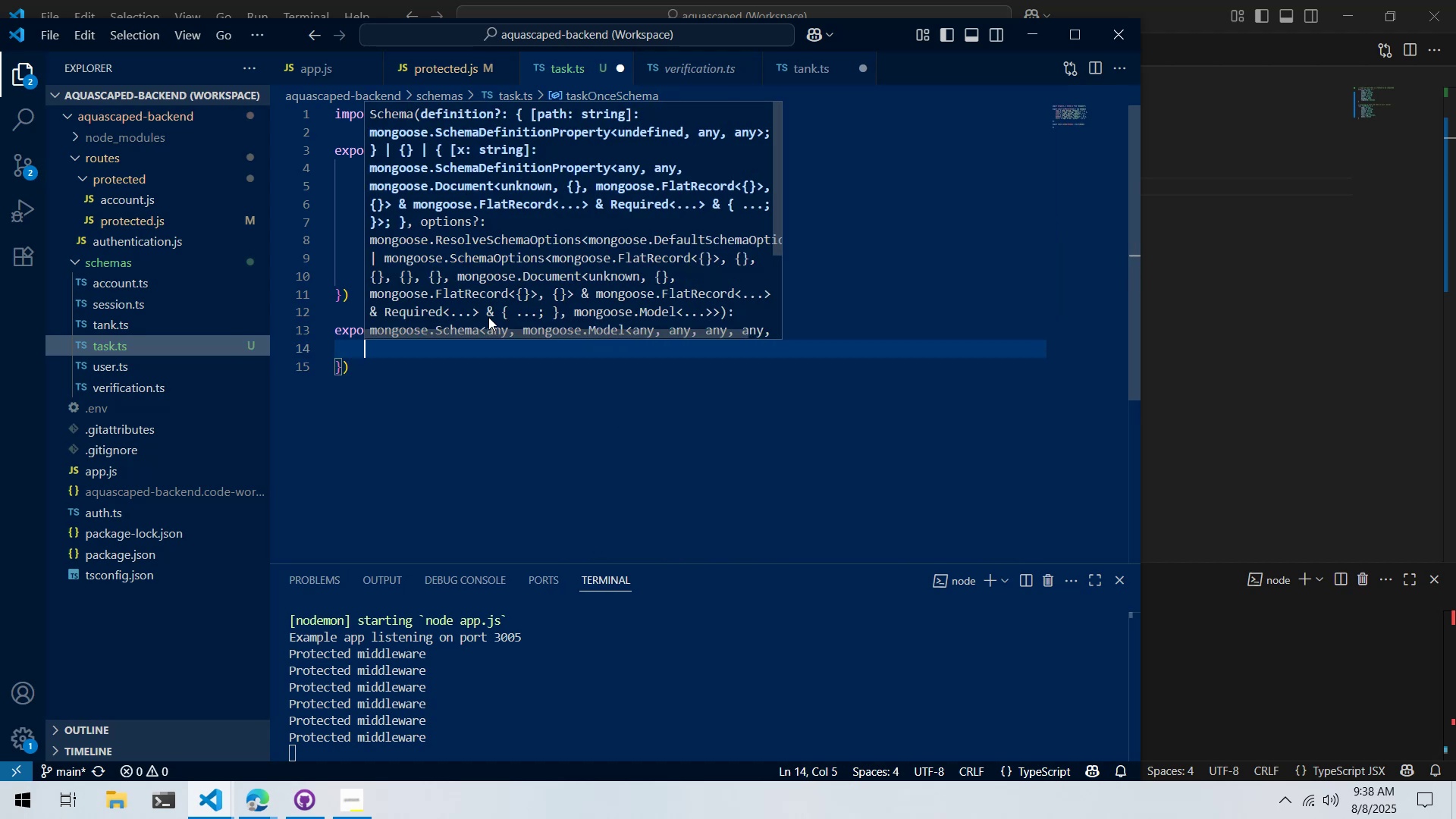 
left_click([561, 404])
 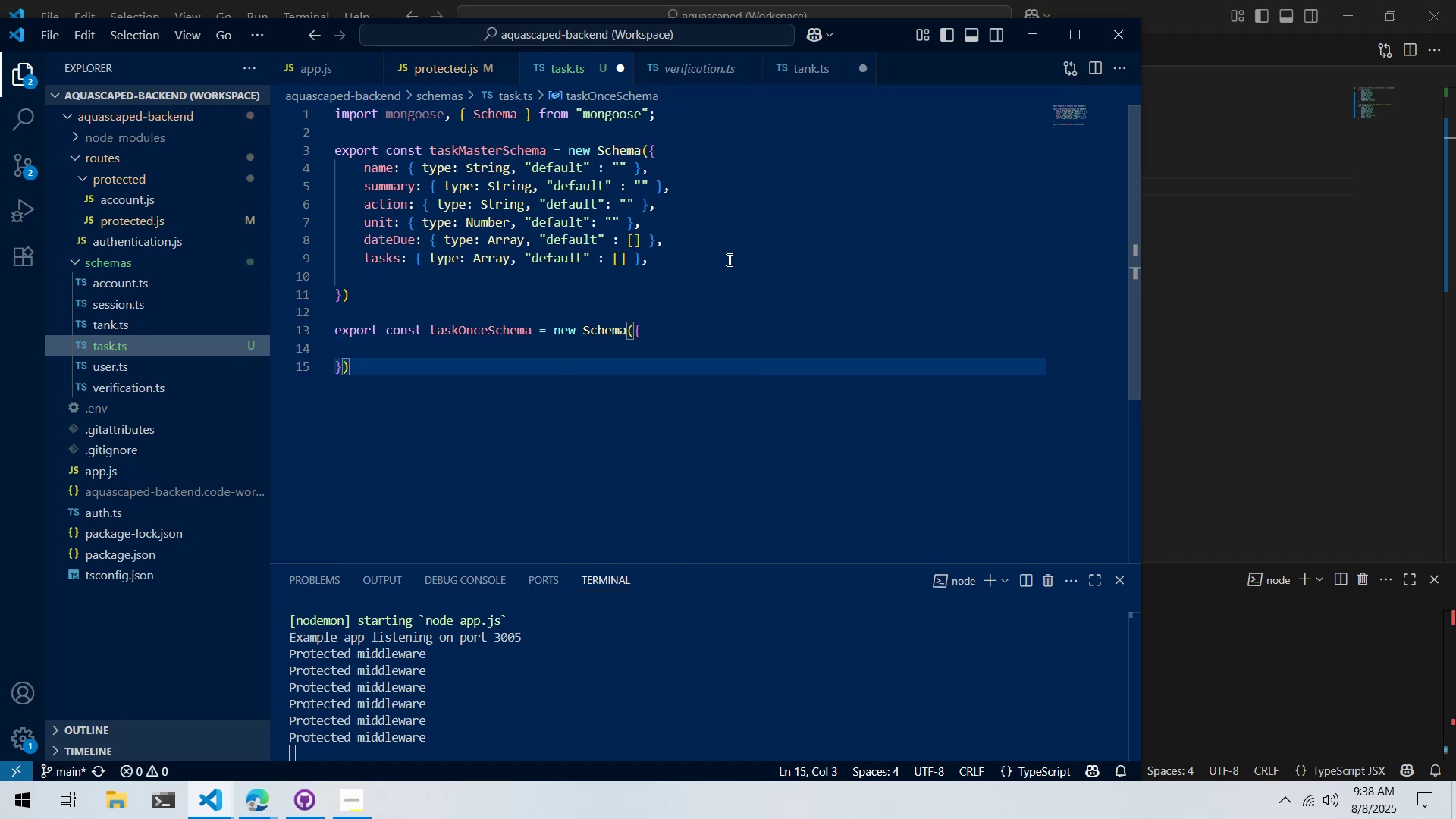 
left_click_drag(start_coordinate=[752, 260], to_coordinate=[259, 170])
 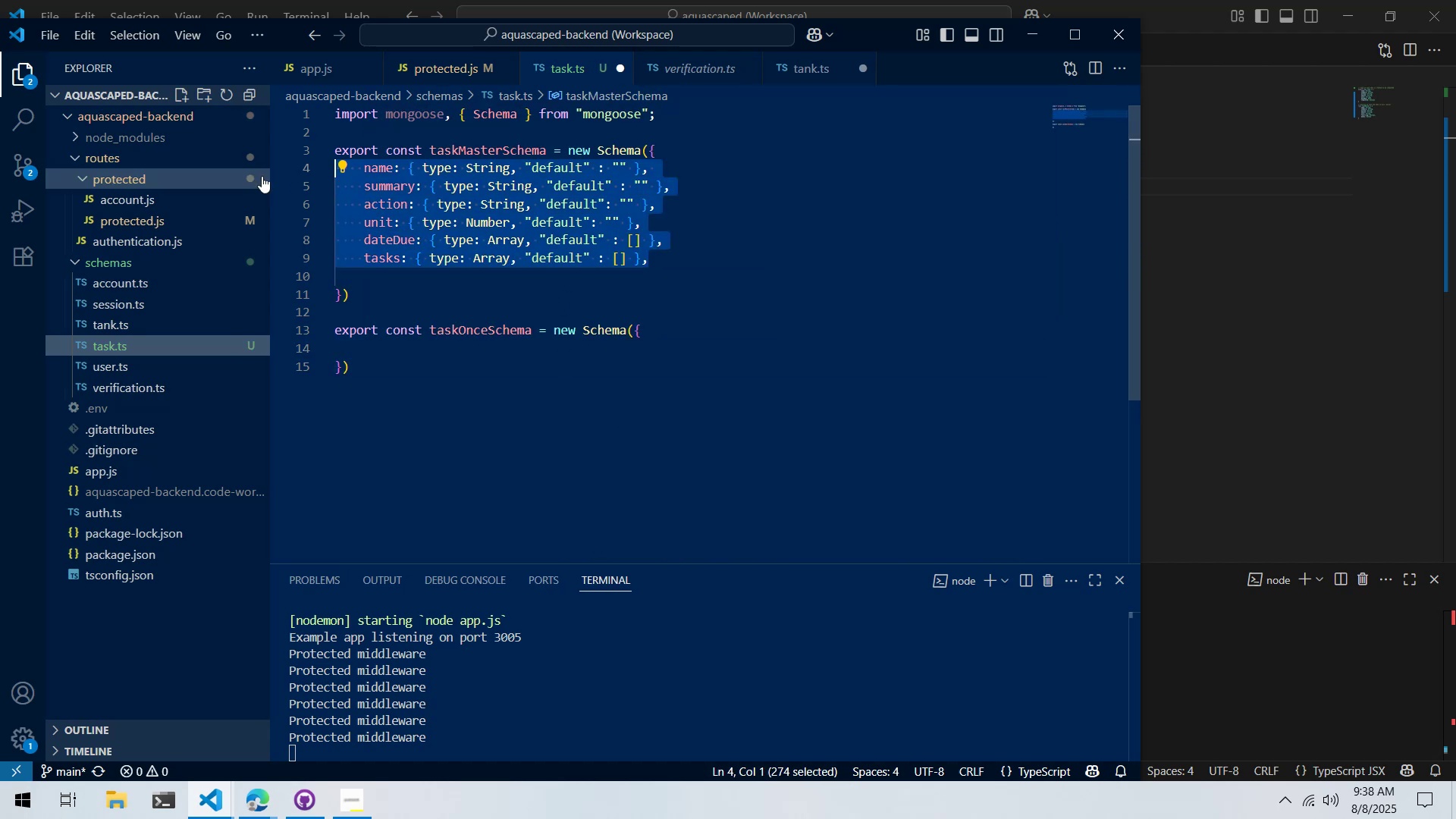 
key(Control+ControlLeft)
 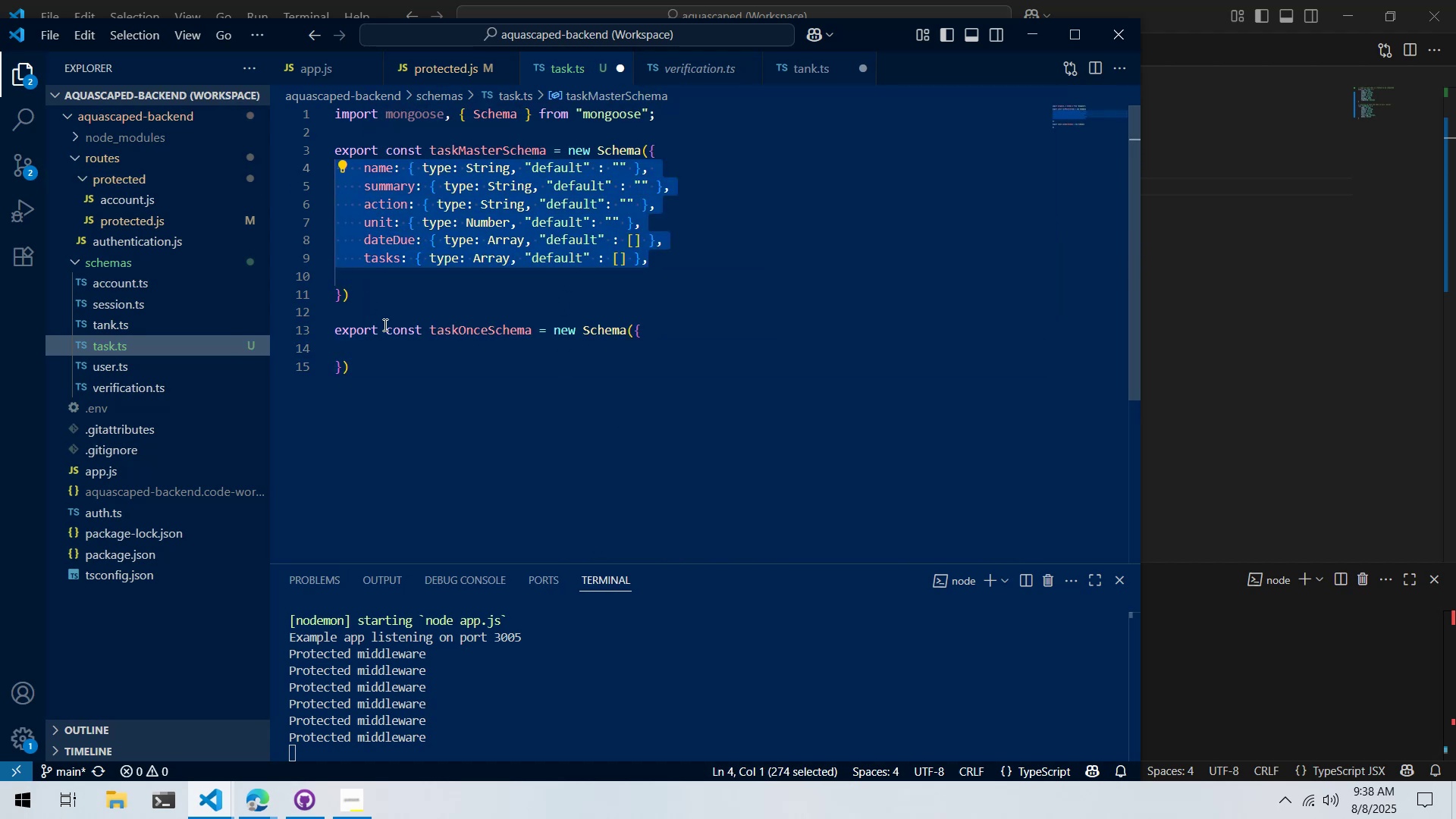 
key(Control+C)
 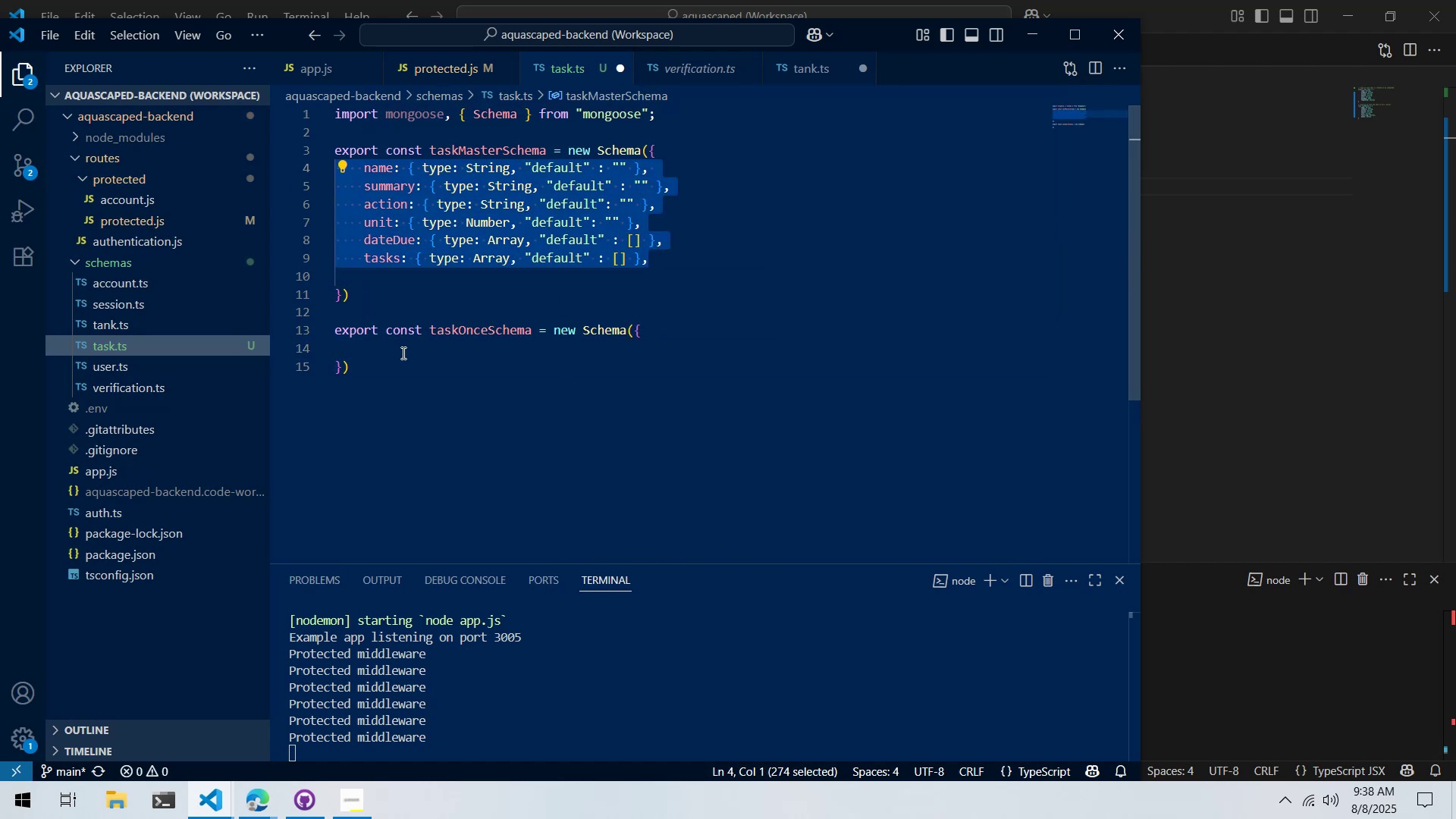 
left_click([402, 353])
 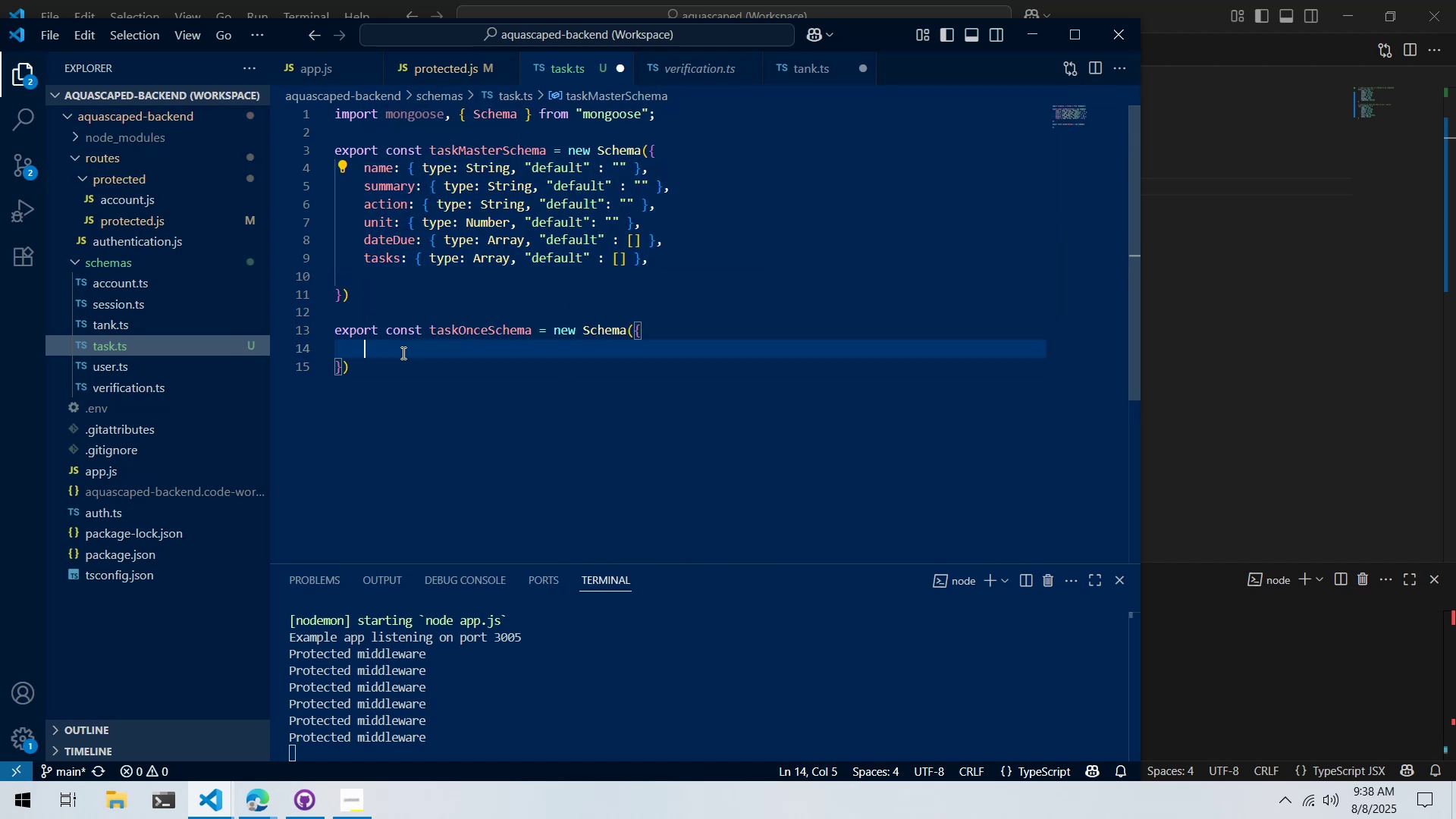 
key(Control+V)
 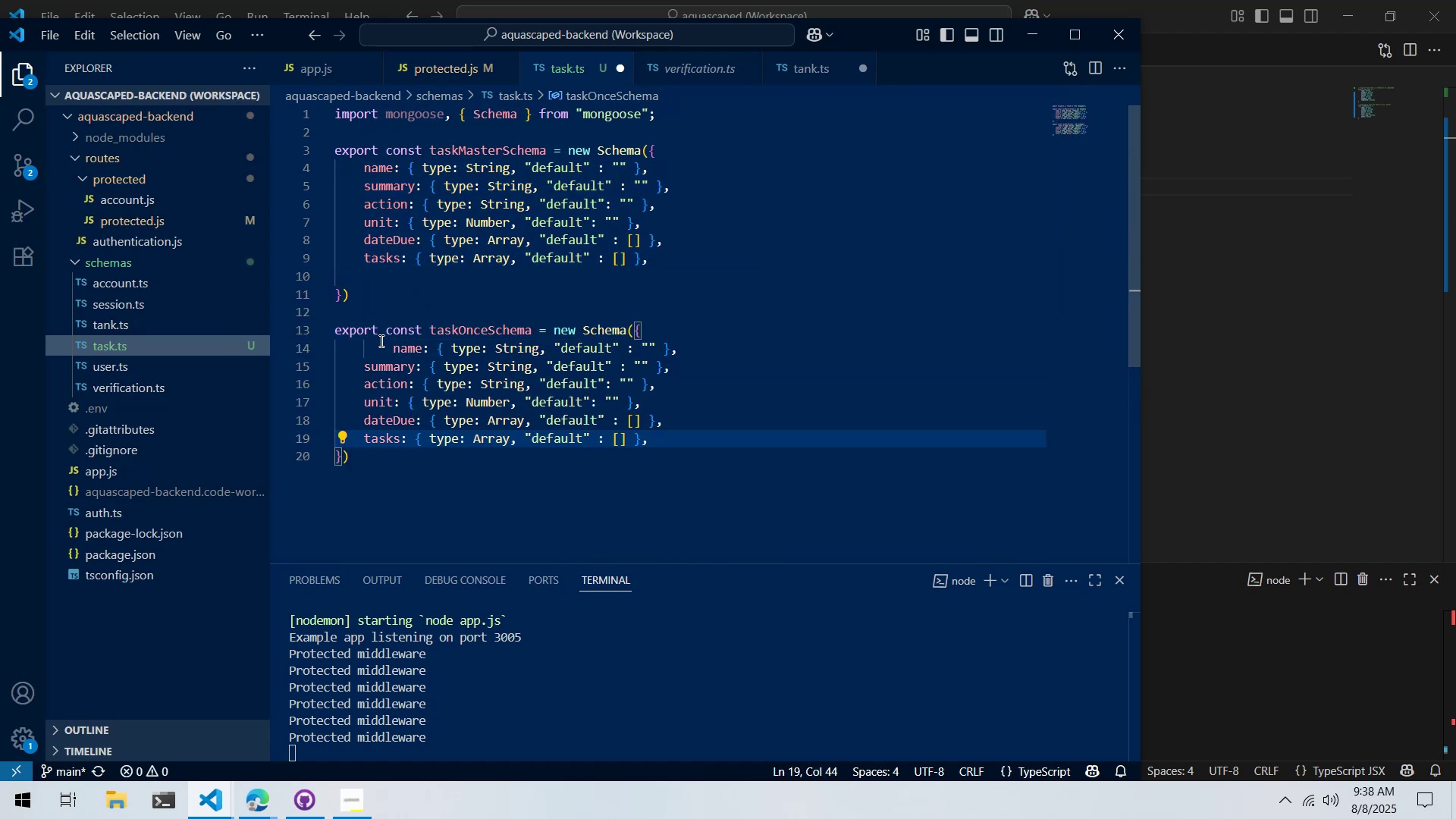 
left_click([397, 349])
 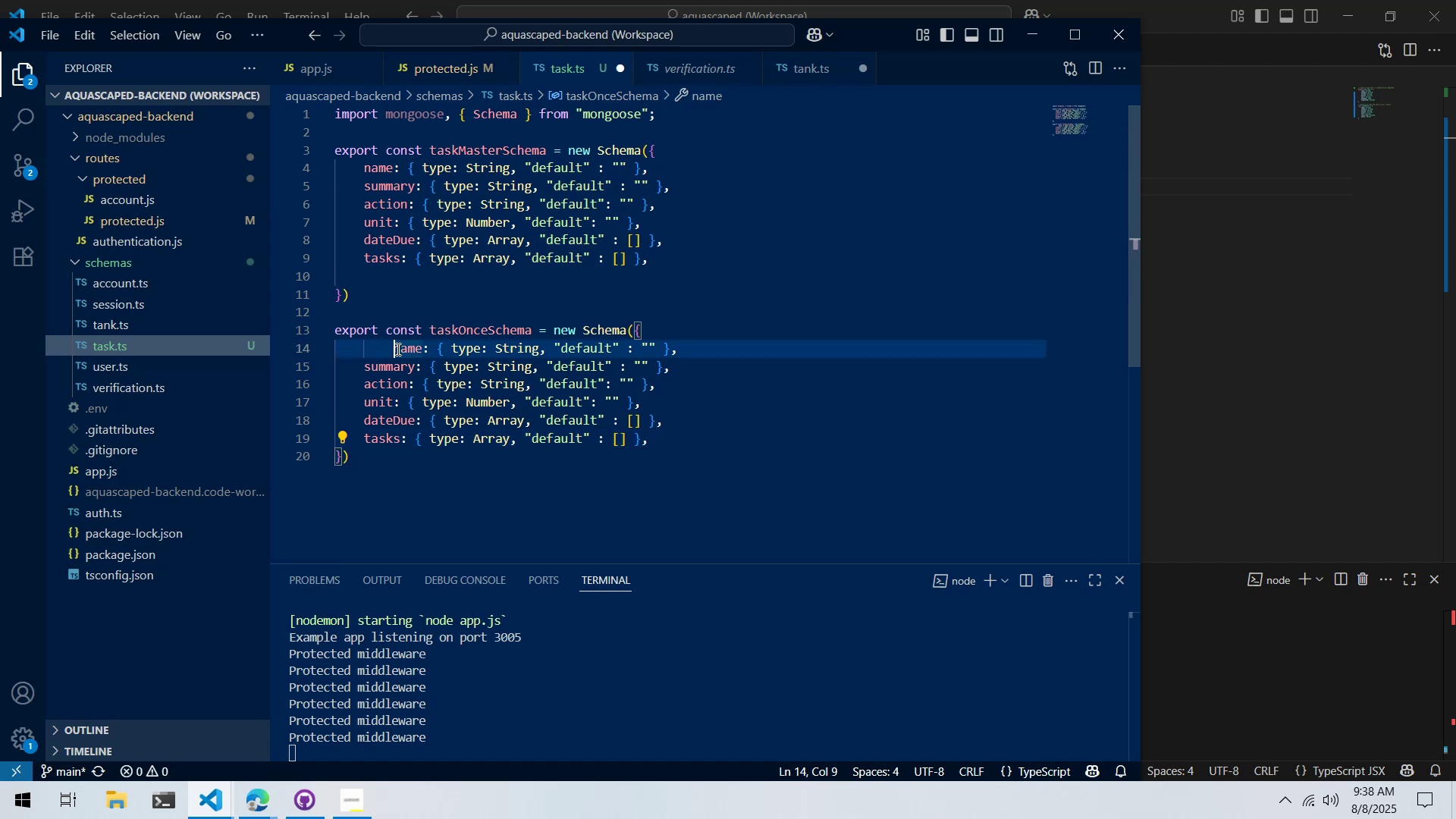 
key(Shift+Tab)
 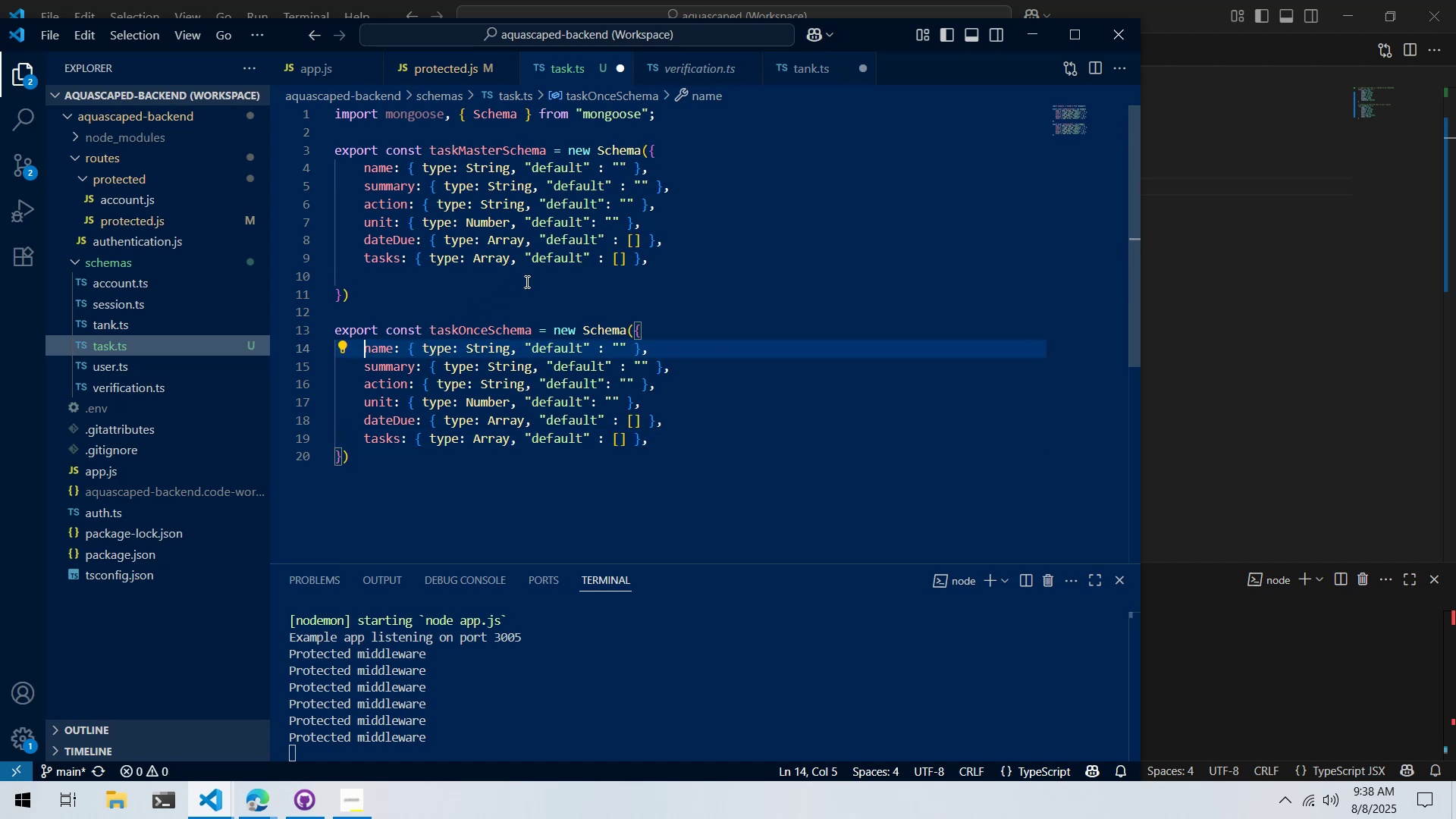 
left_click([529, 278])
 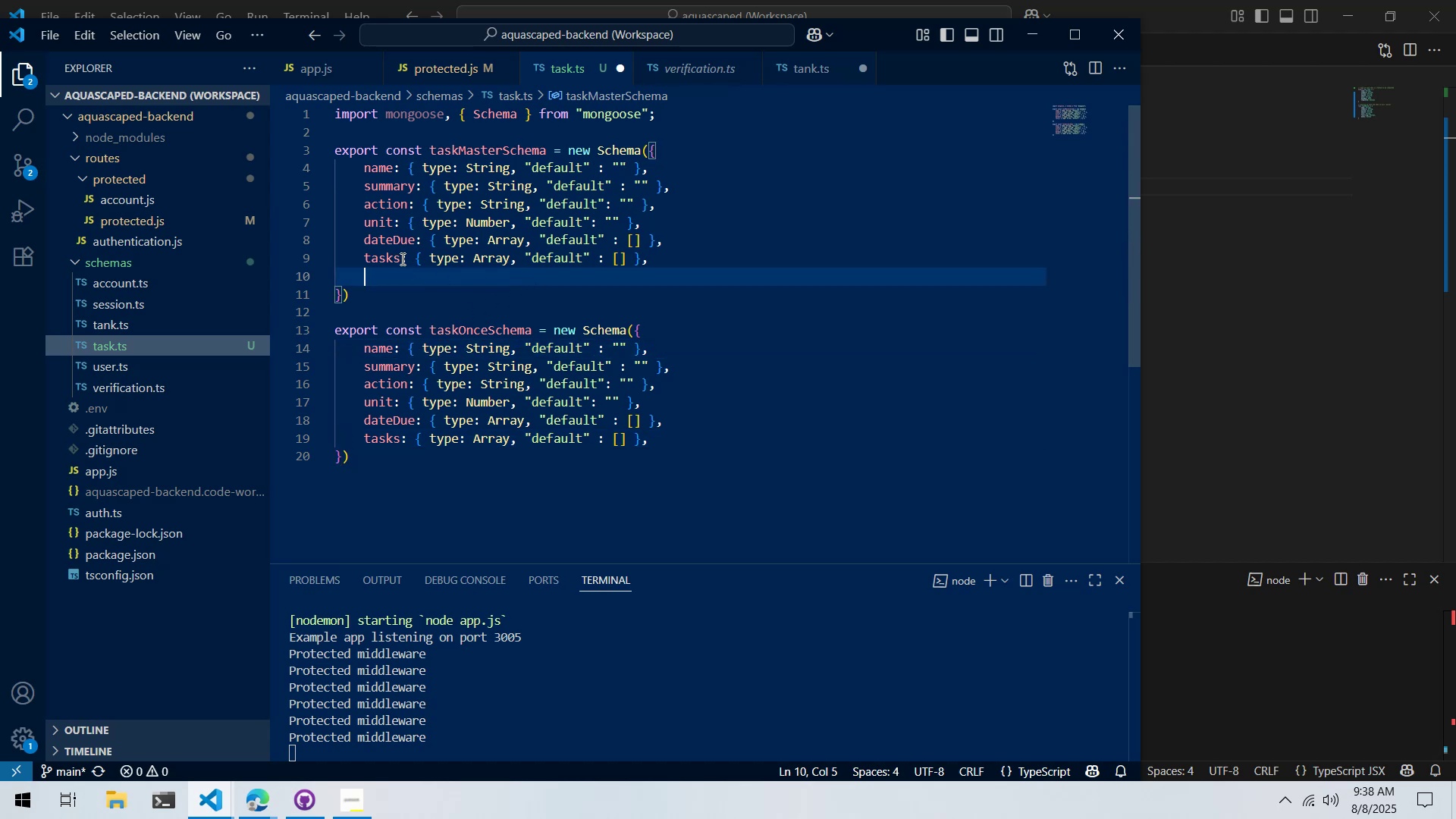 
double_click([378, 258])
 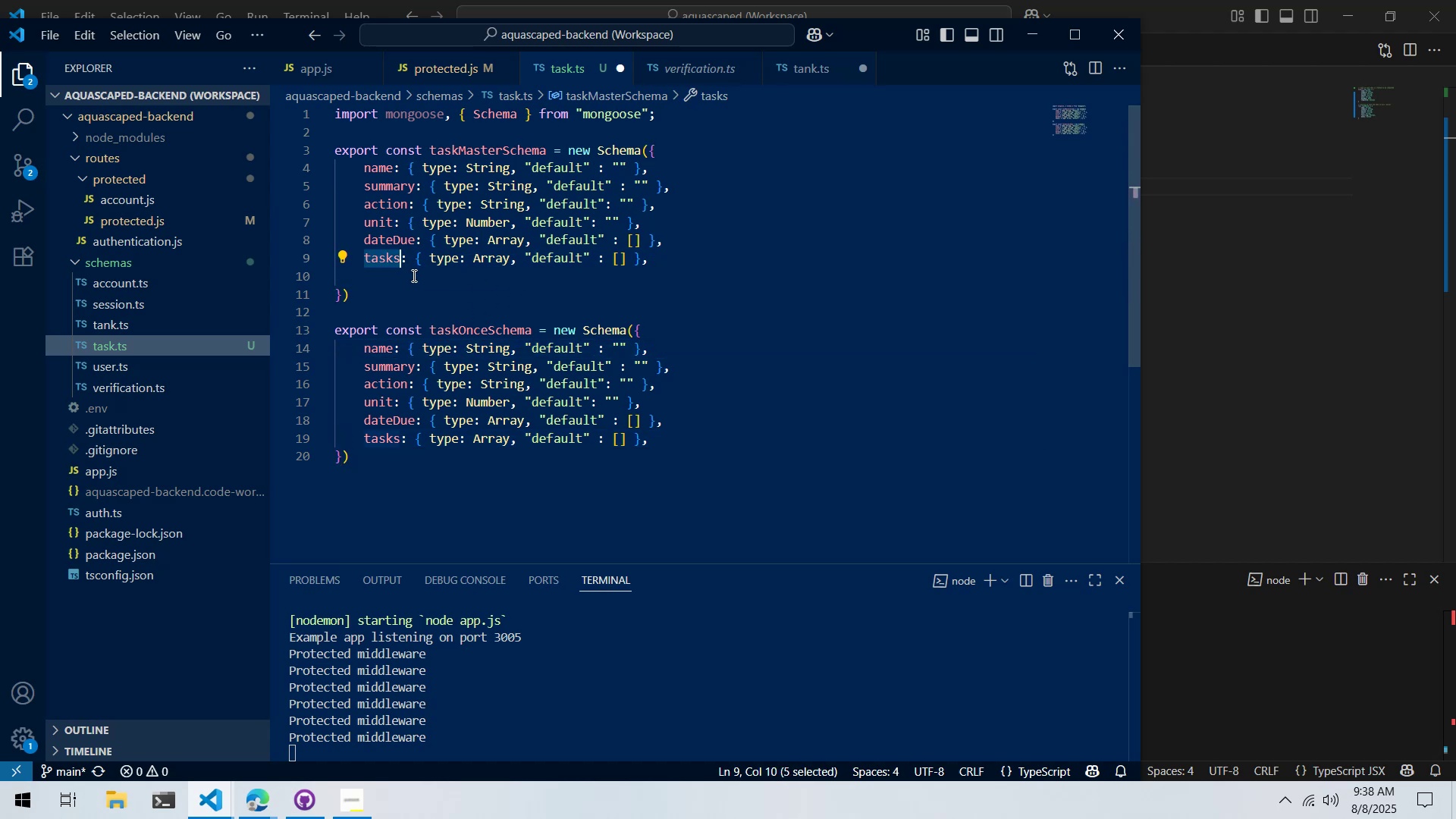 
wait(9.76)
 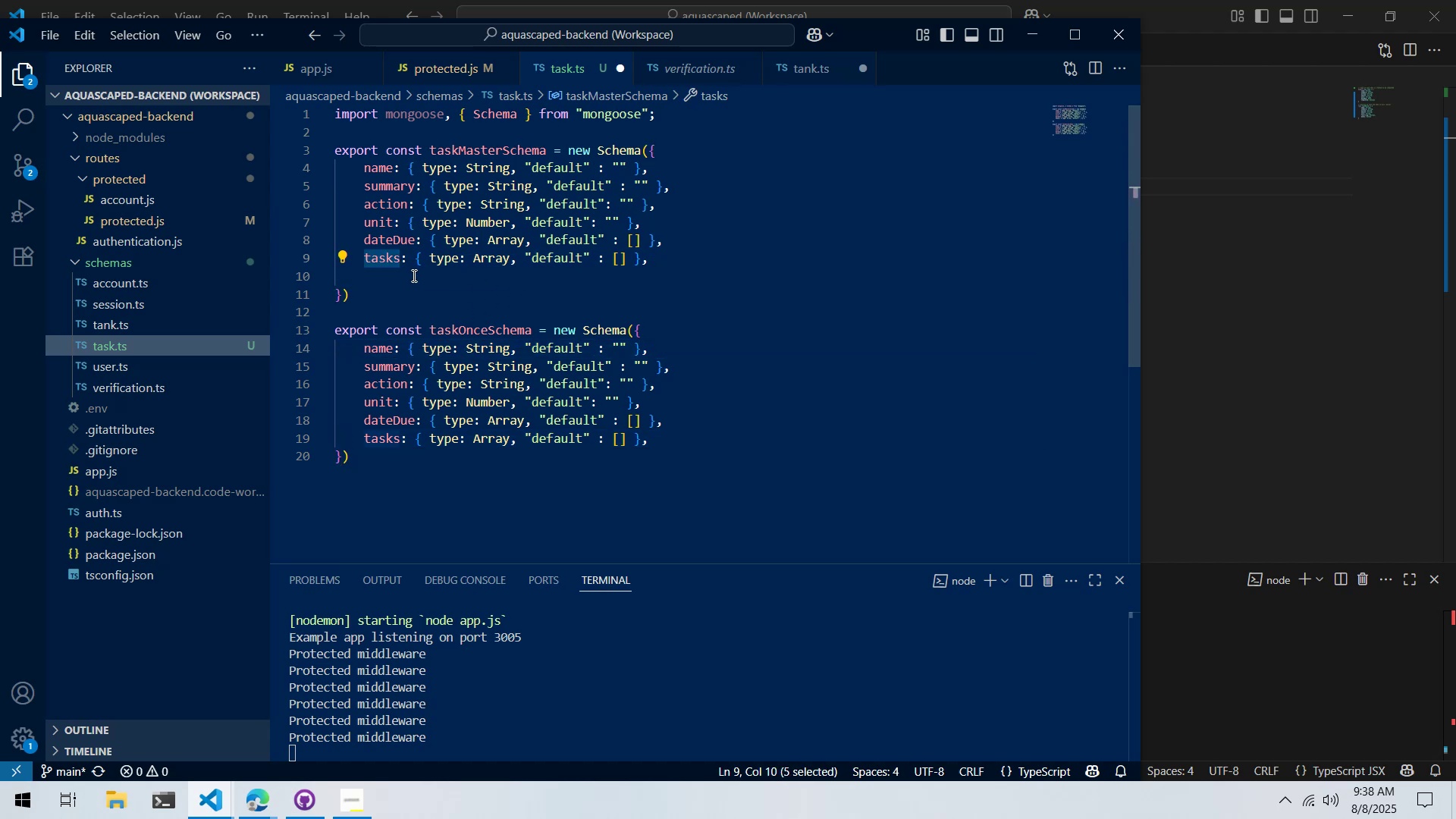 
key(Control+X)
 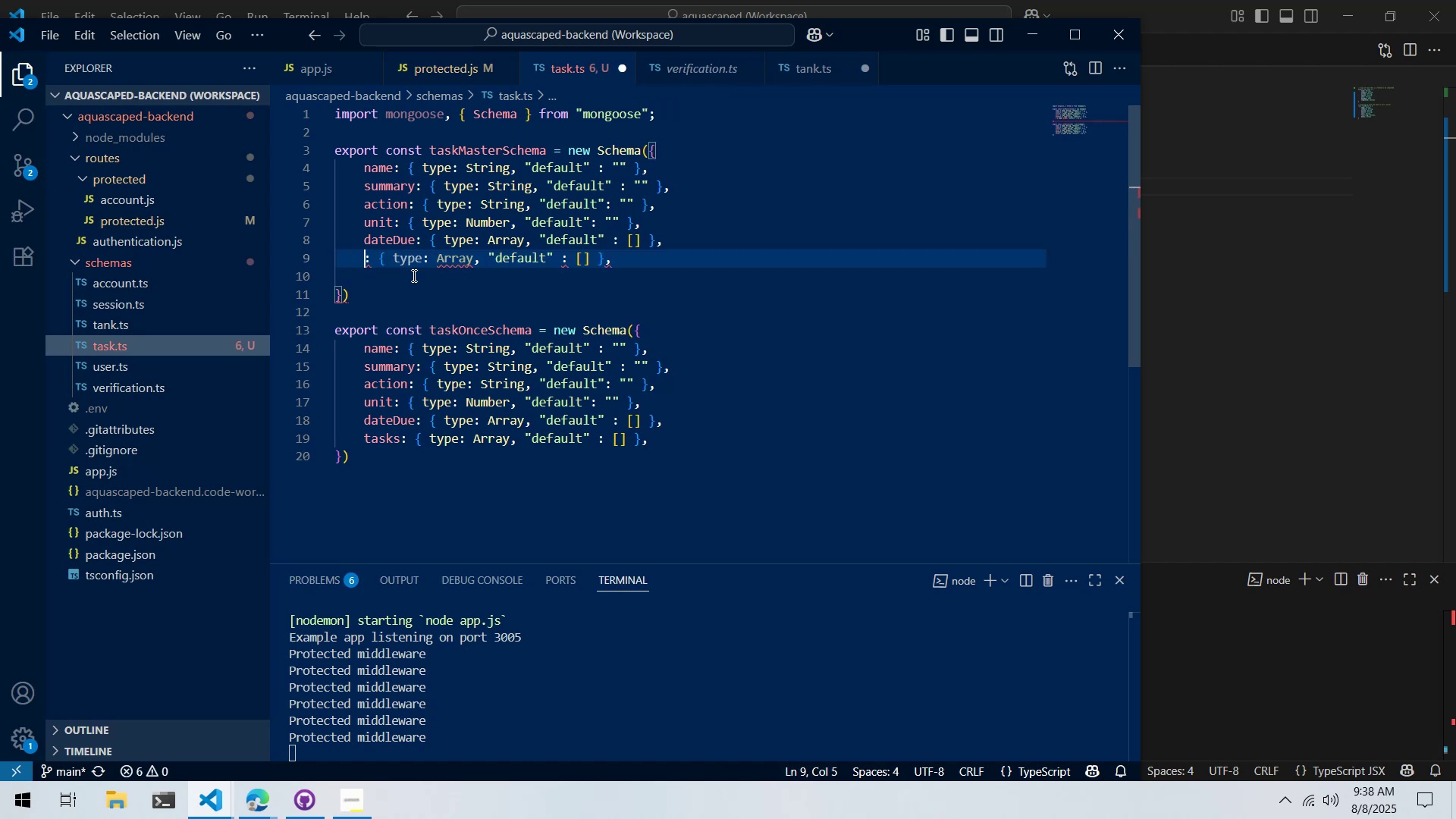 
key(Alt+AltLeft)
 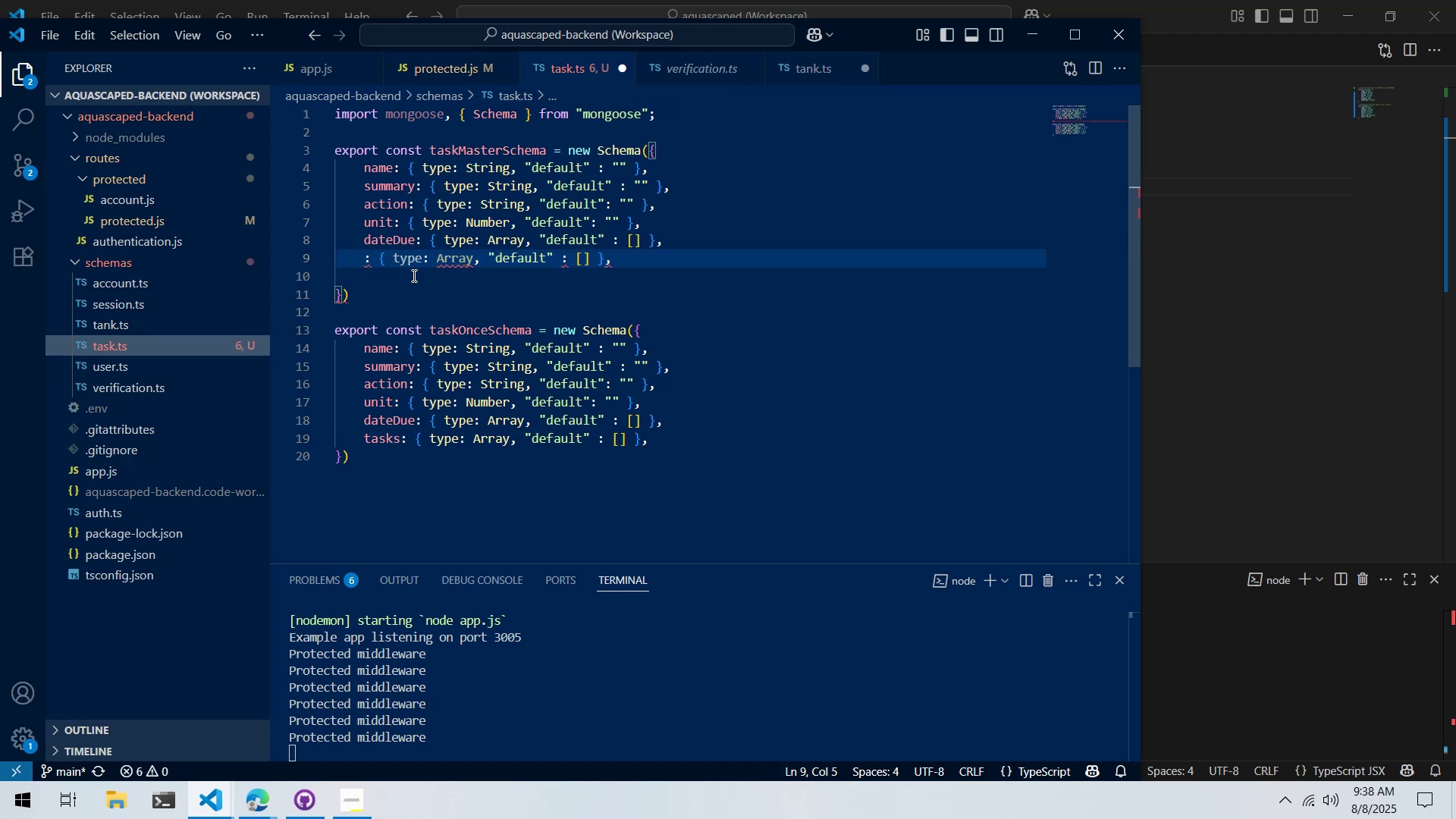 
key(Alt+Tab)
 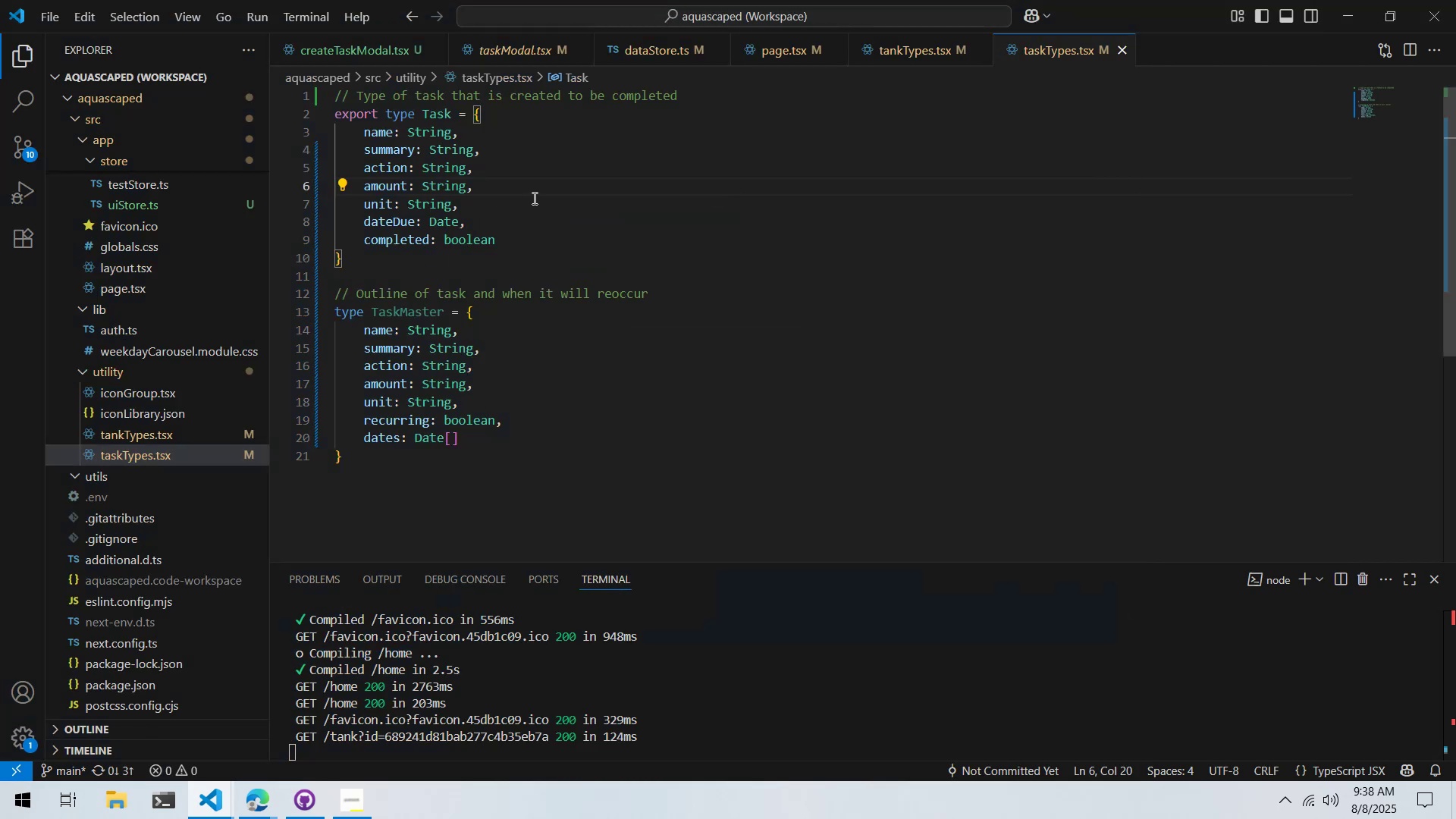 
scroll: coordinate [541, 231], scroll_direction: up, amount: 1.0
 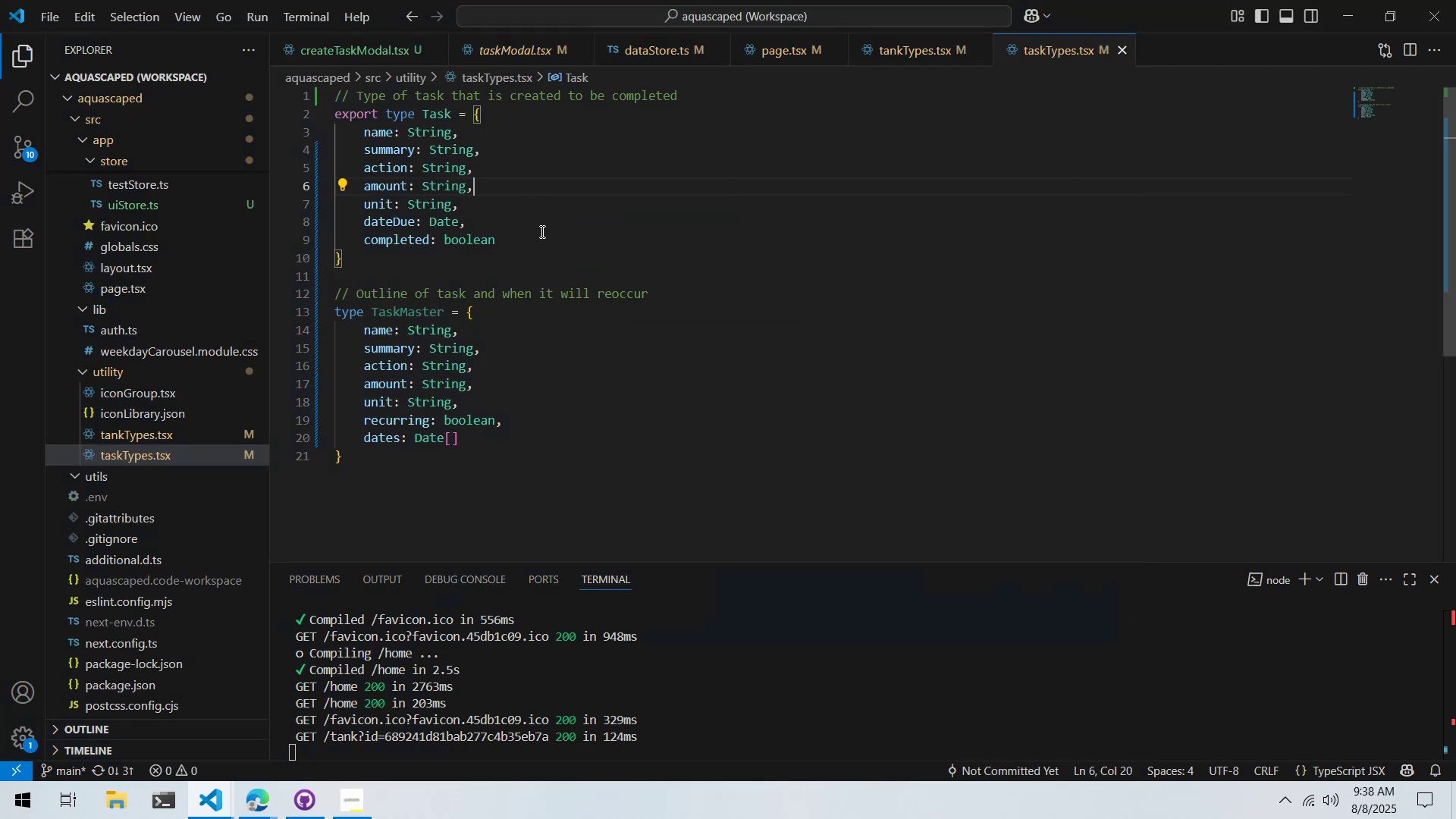 
key(Alt+AltLeft)
 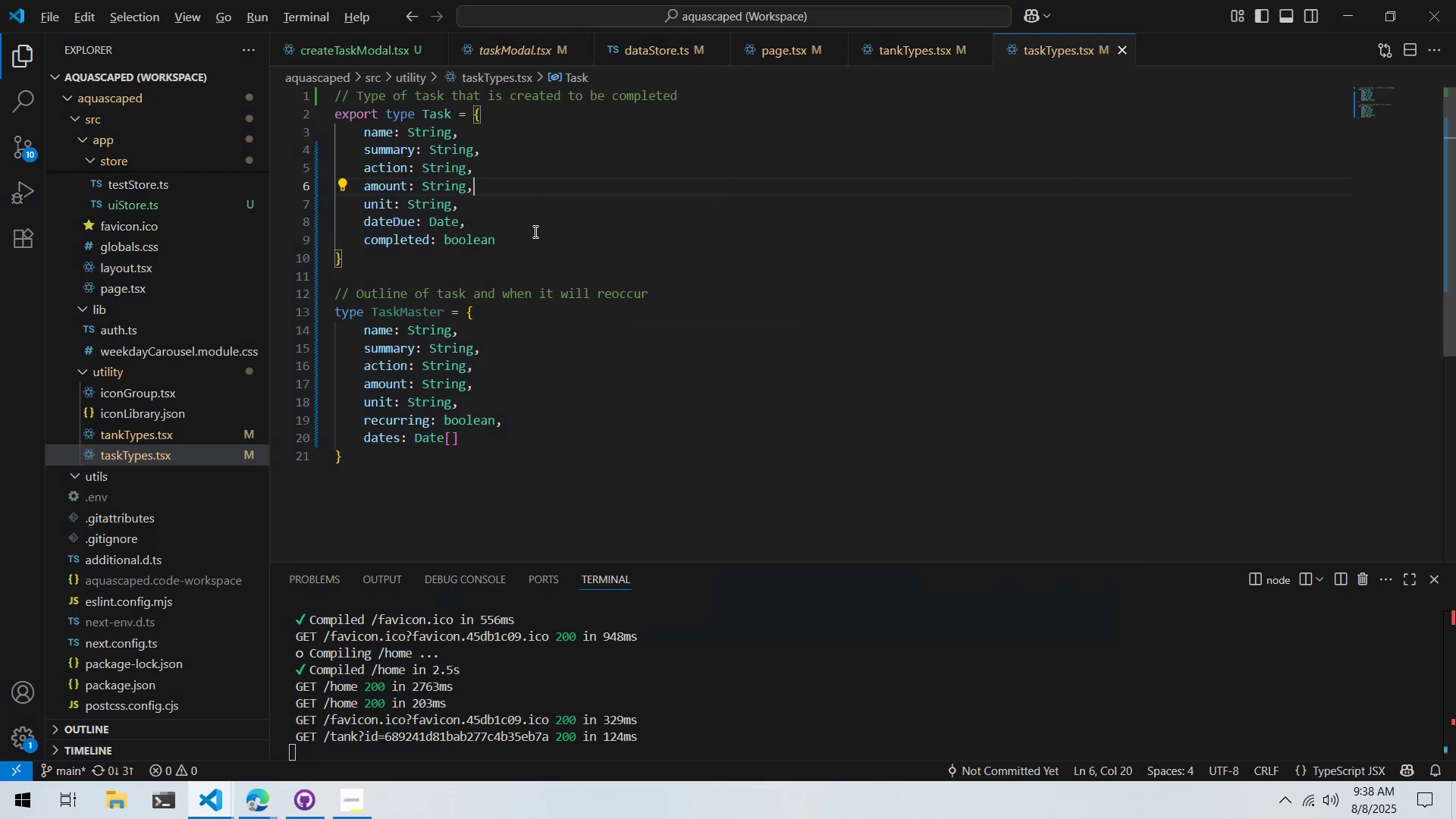 
key(Alt+Tab)
 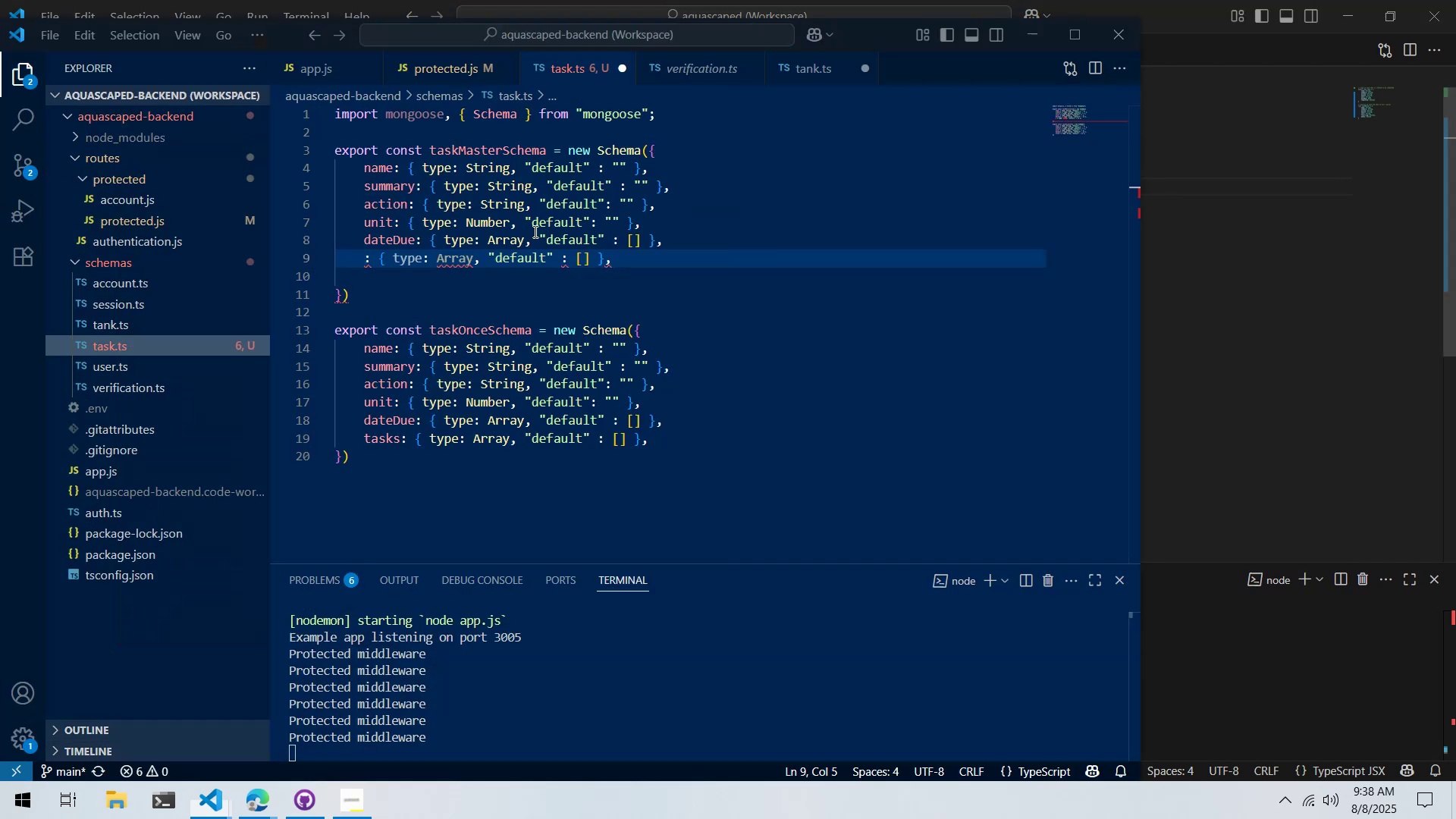 
key(Alt+AltLeft)
 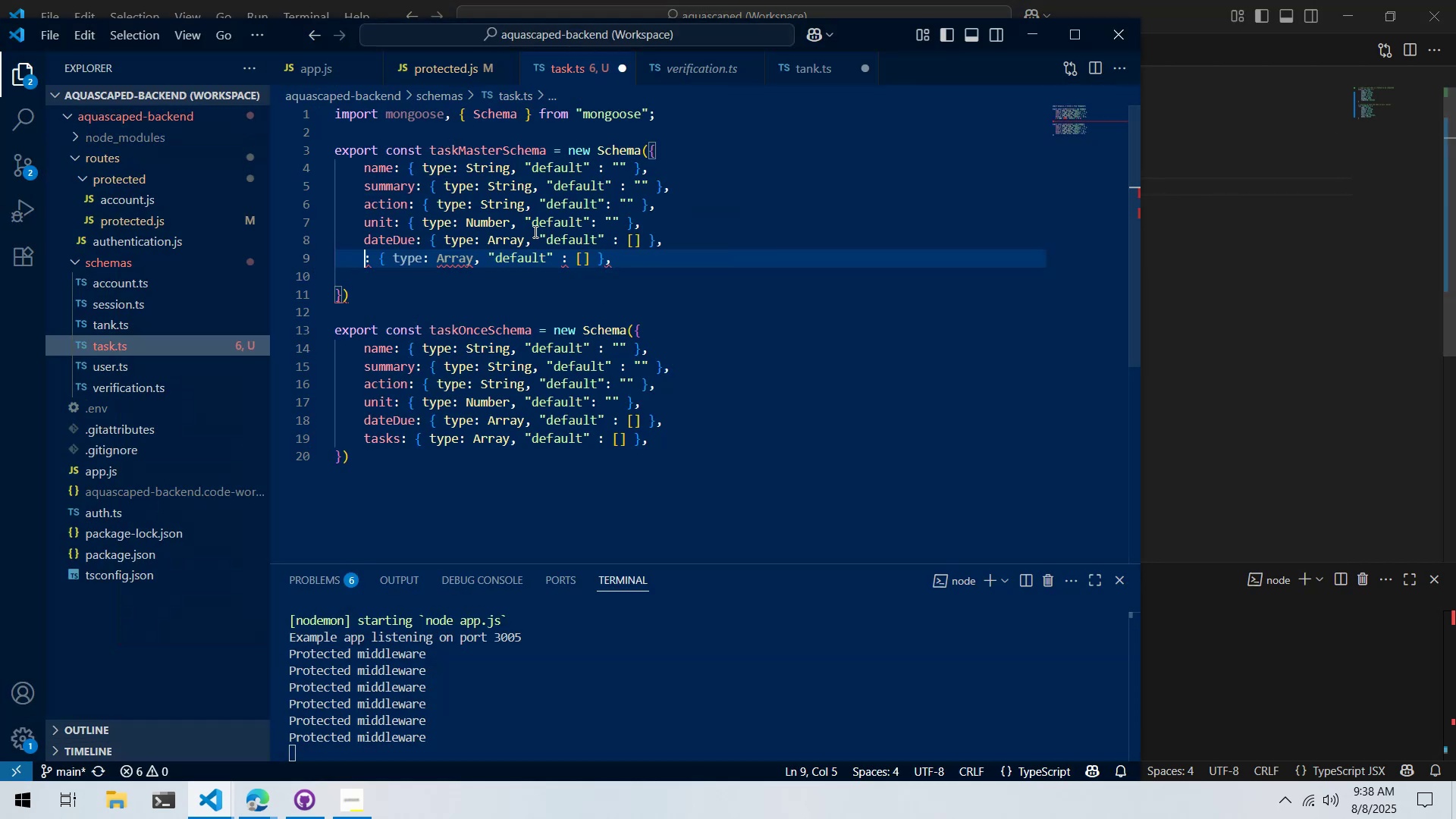 
key(Alt+Tab)
 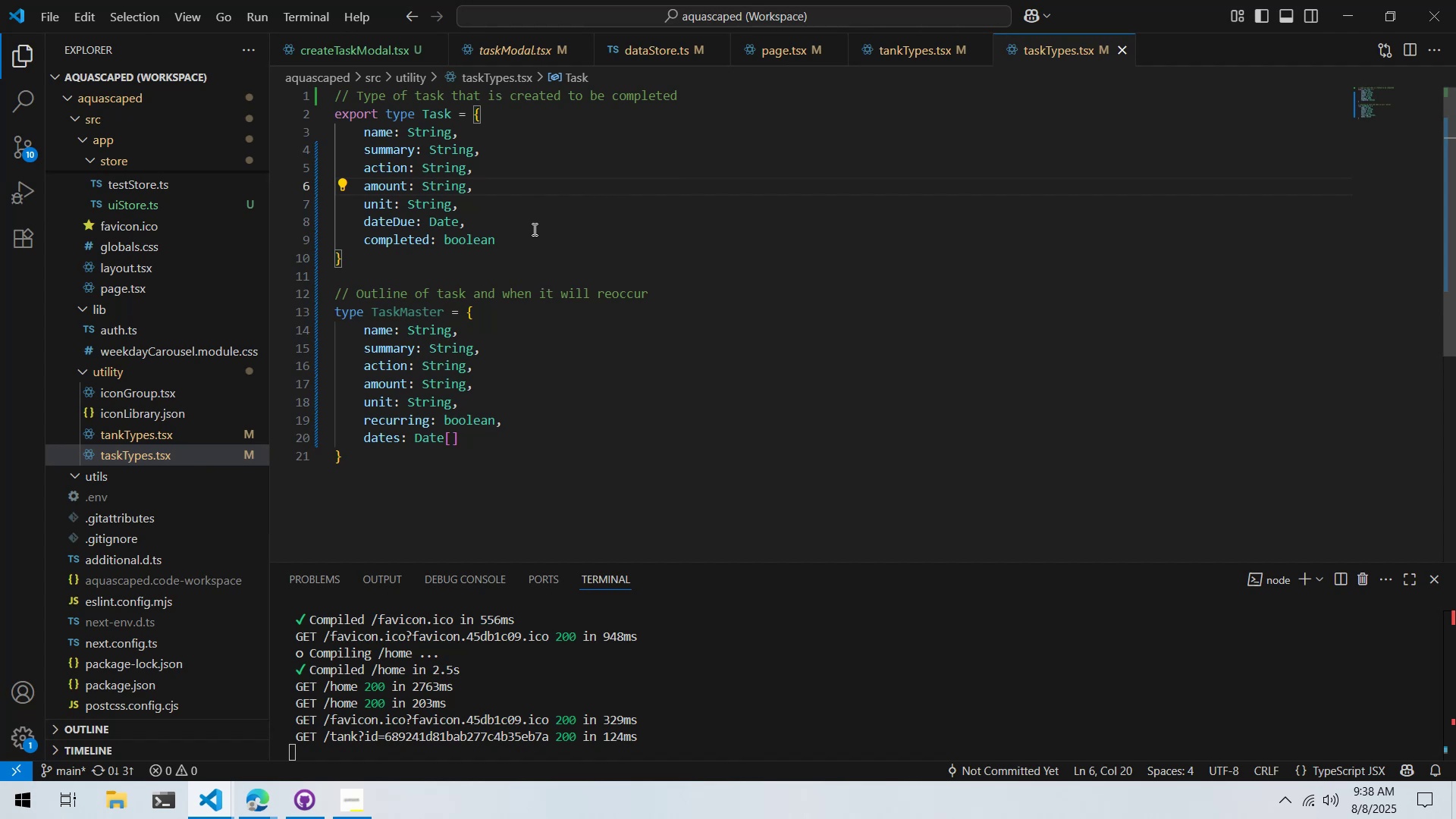 
key(Alt+AltLeft)
 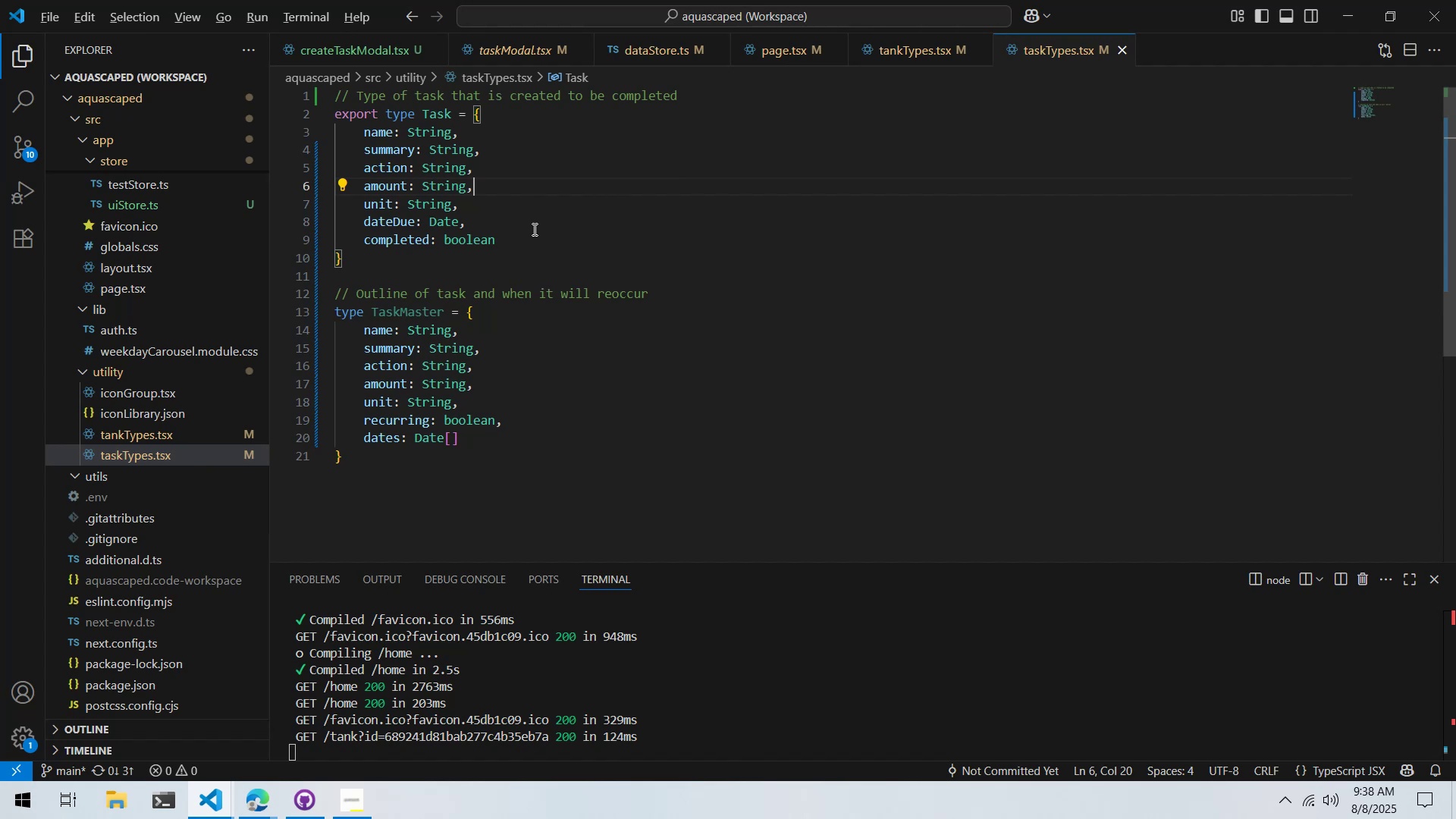 
key(Tab)
type(dates)
 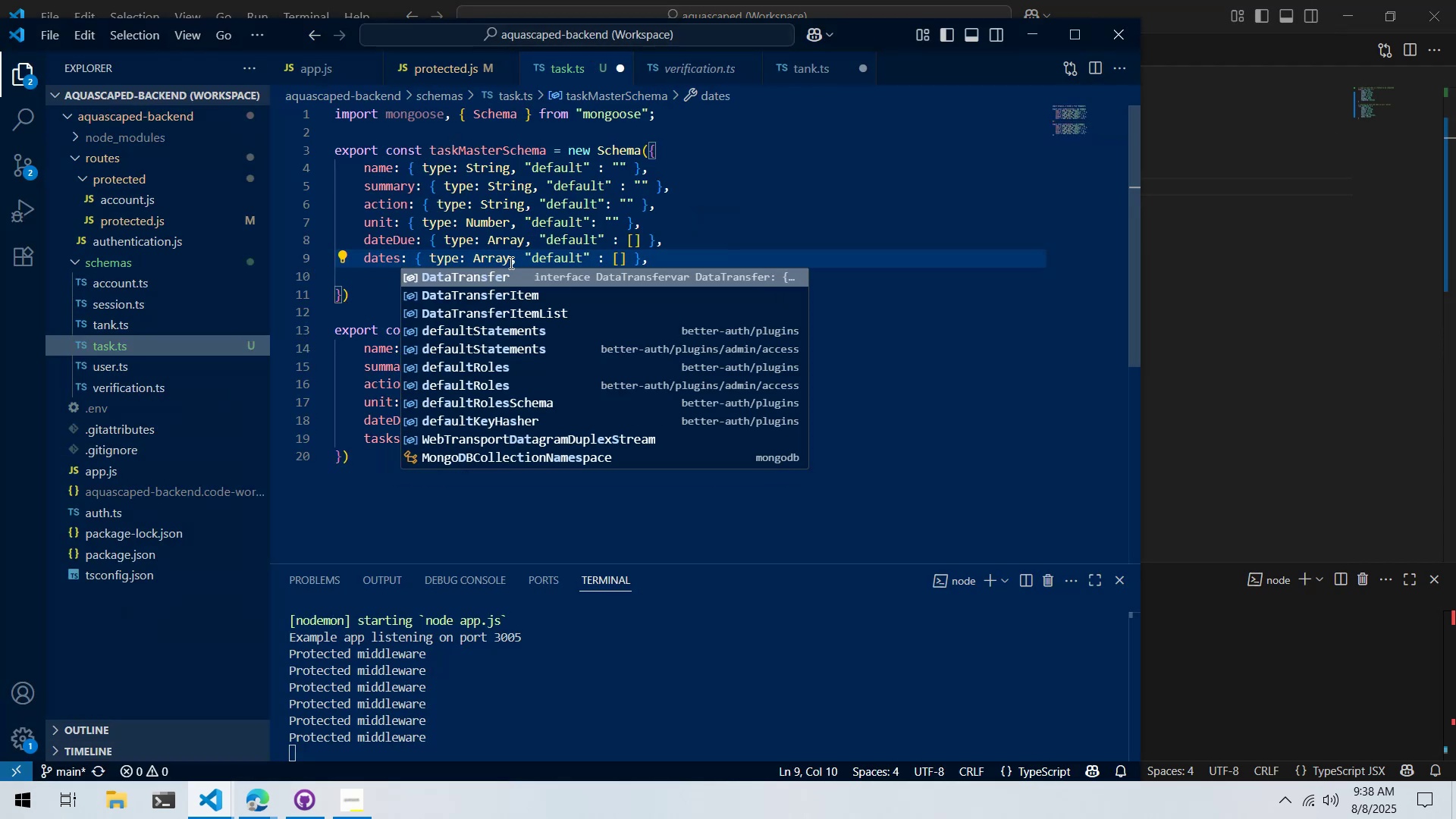 
left_click([510, 262])
 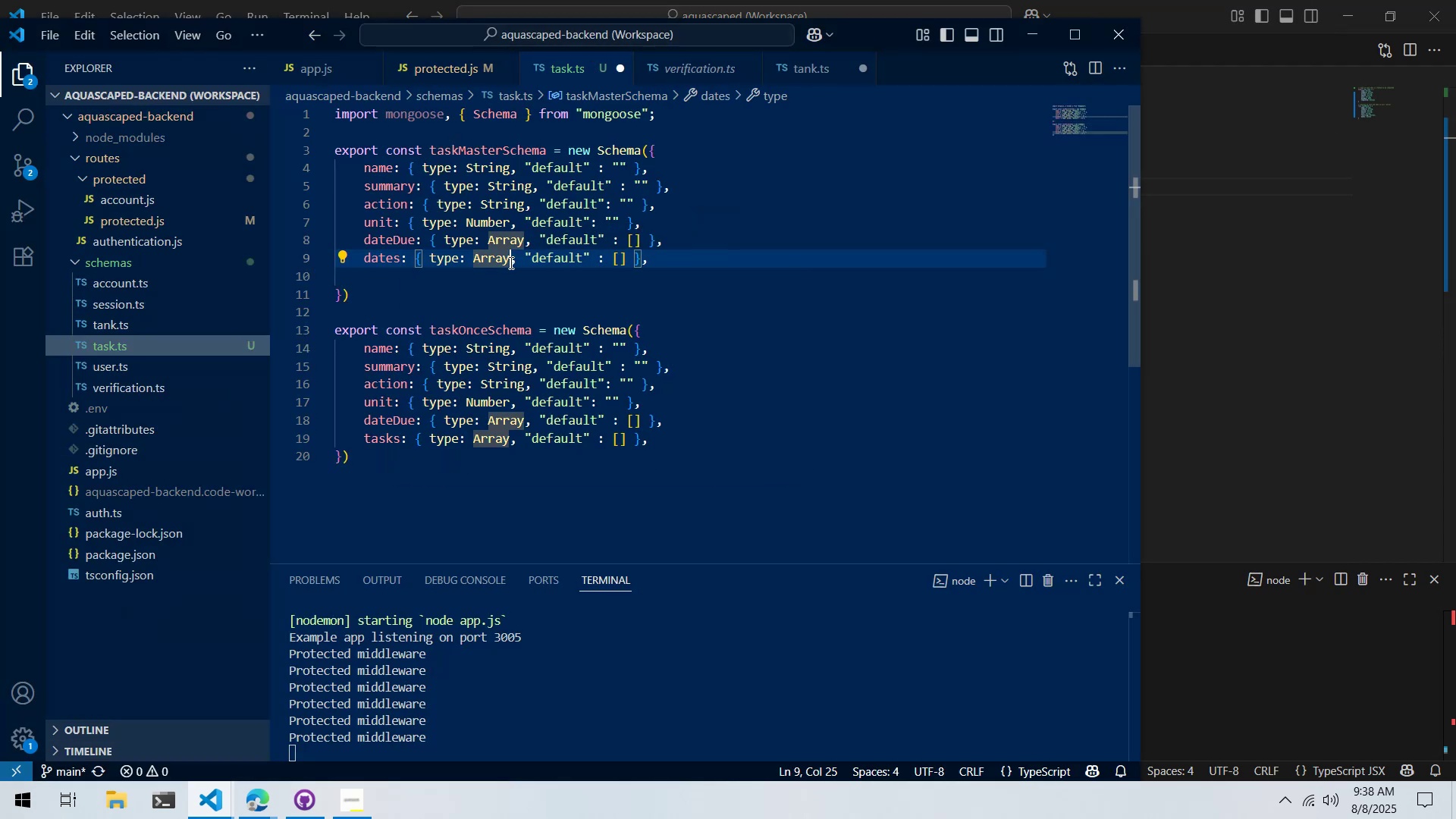 
mouse_move([488, 274])
 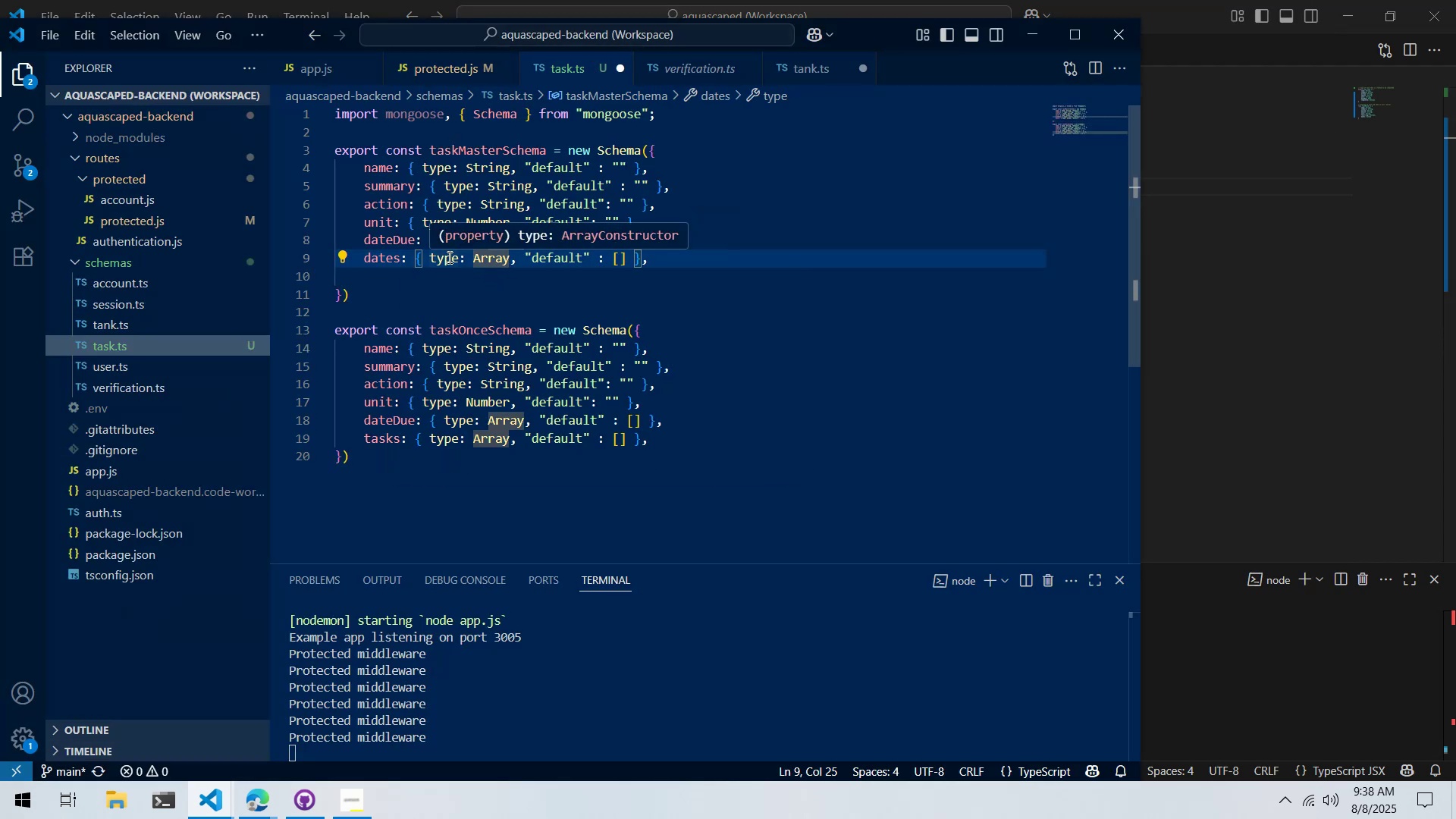 
key(Alt+AltLeft)
 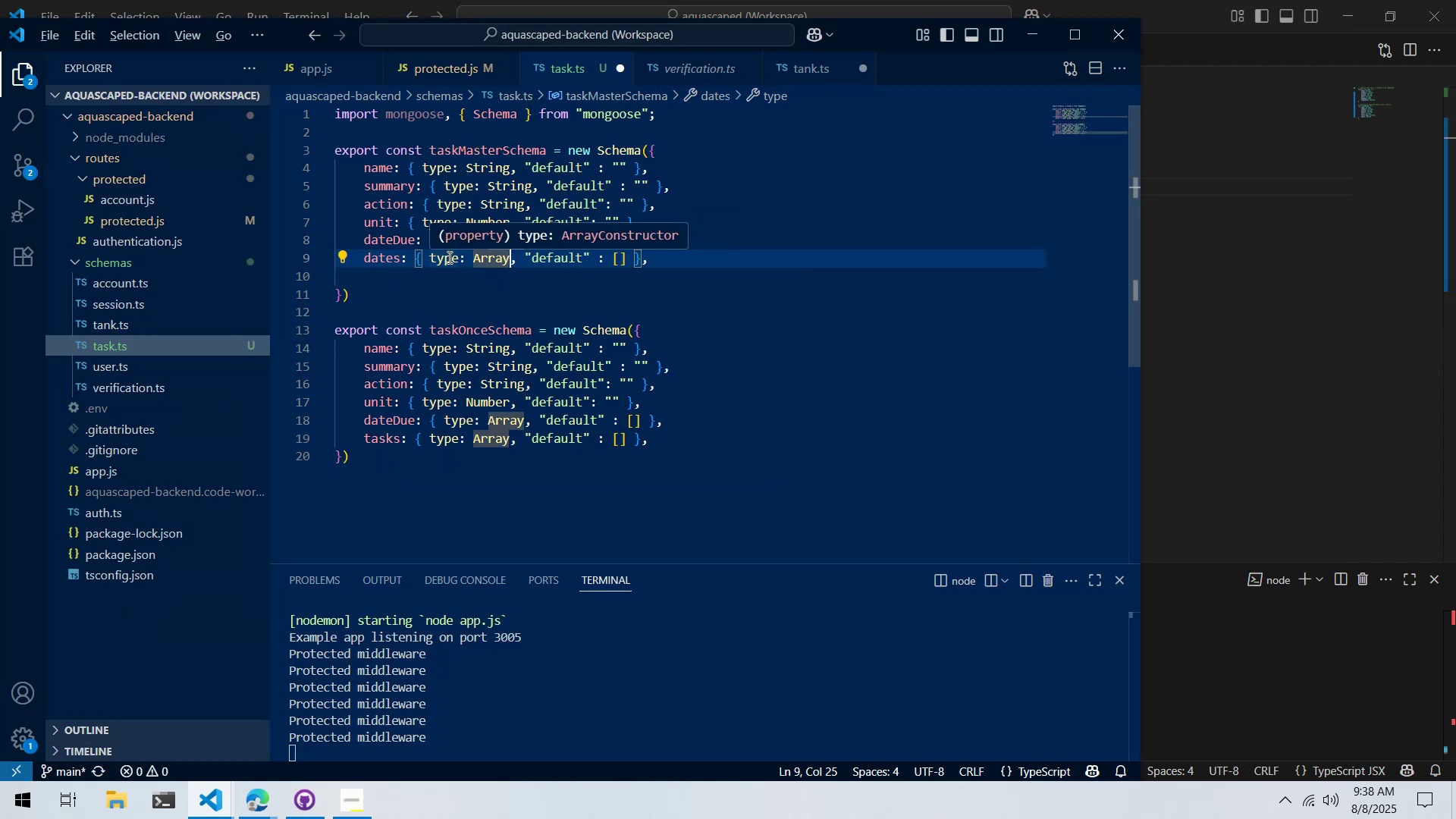 
key(Tab)
key(Tab)
type([String)
 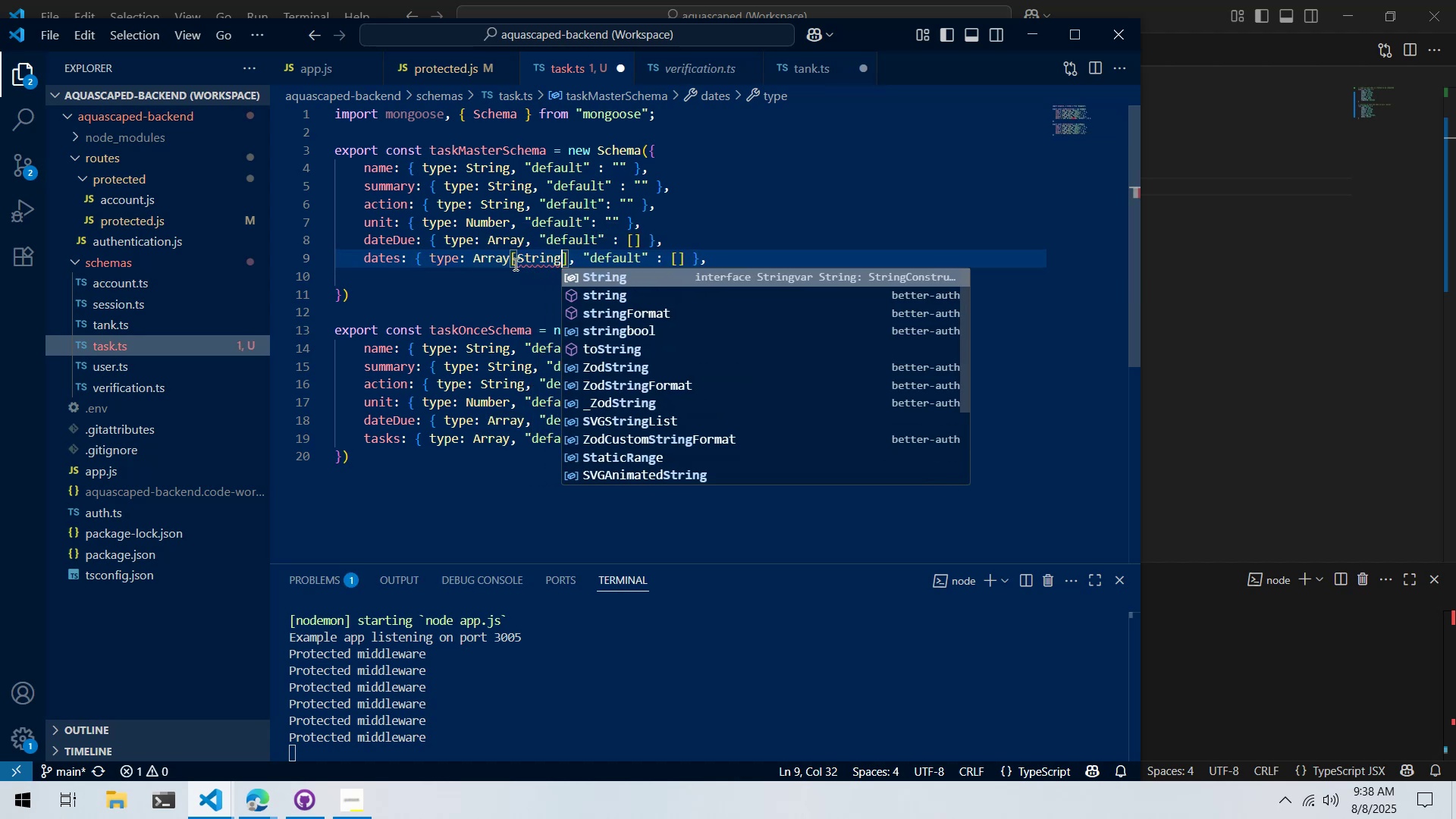 
hold_key(key=AltLeft, duration=0.41)
 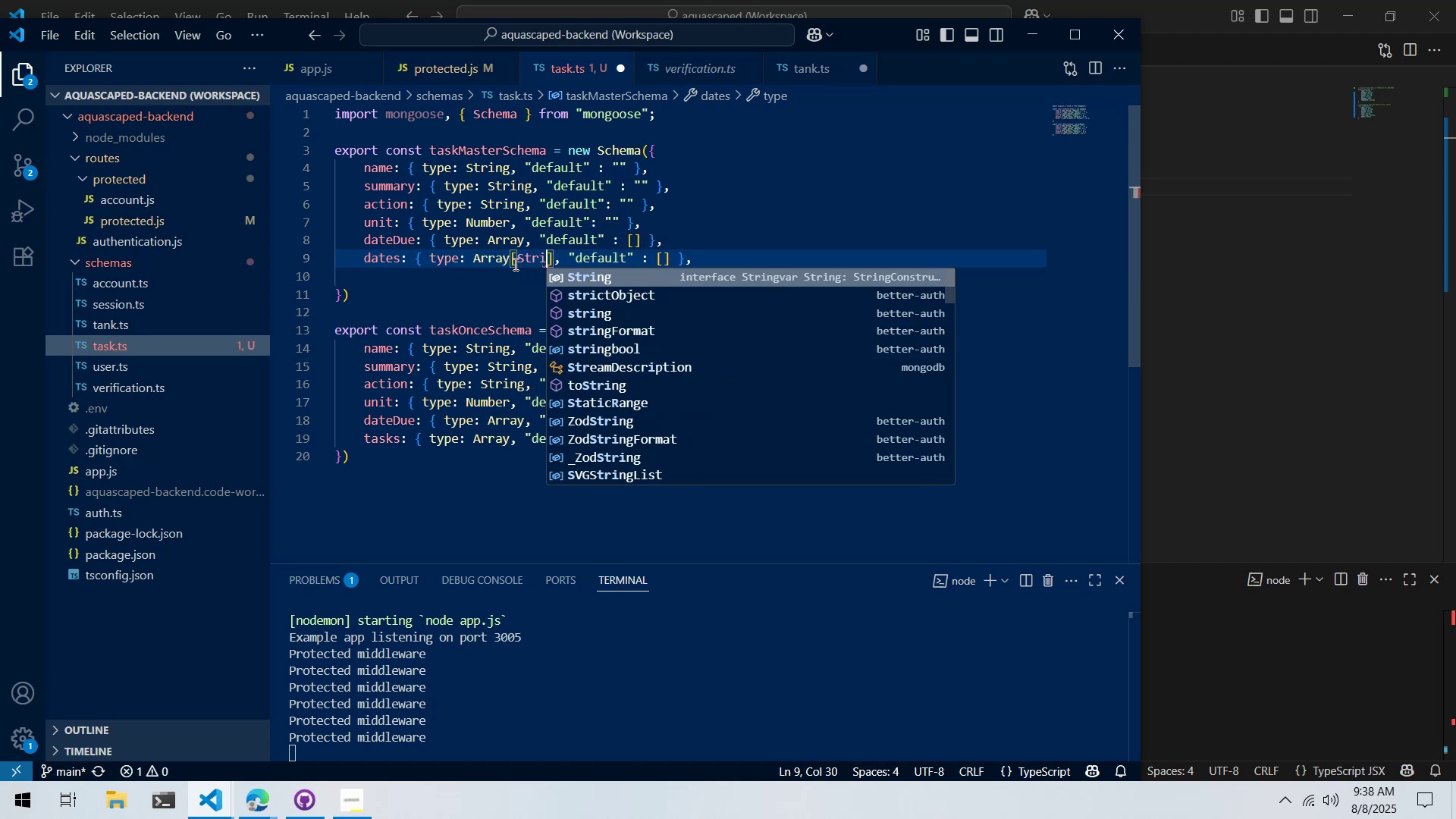 
left_click([516, 259])
 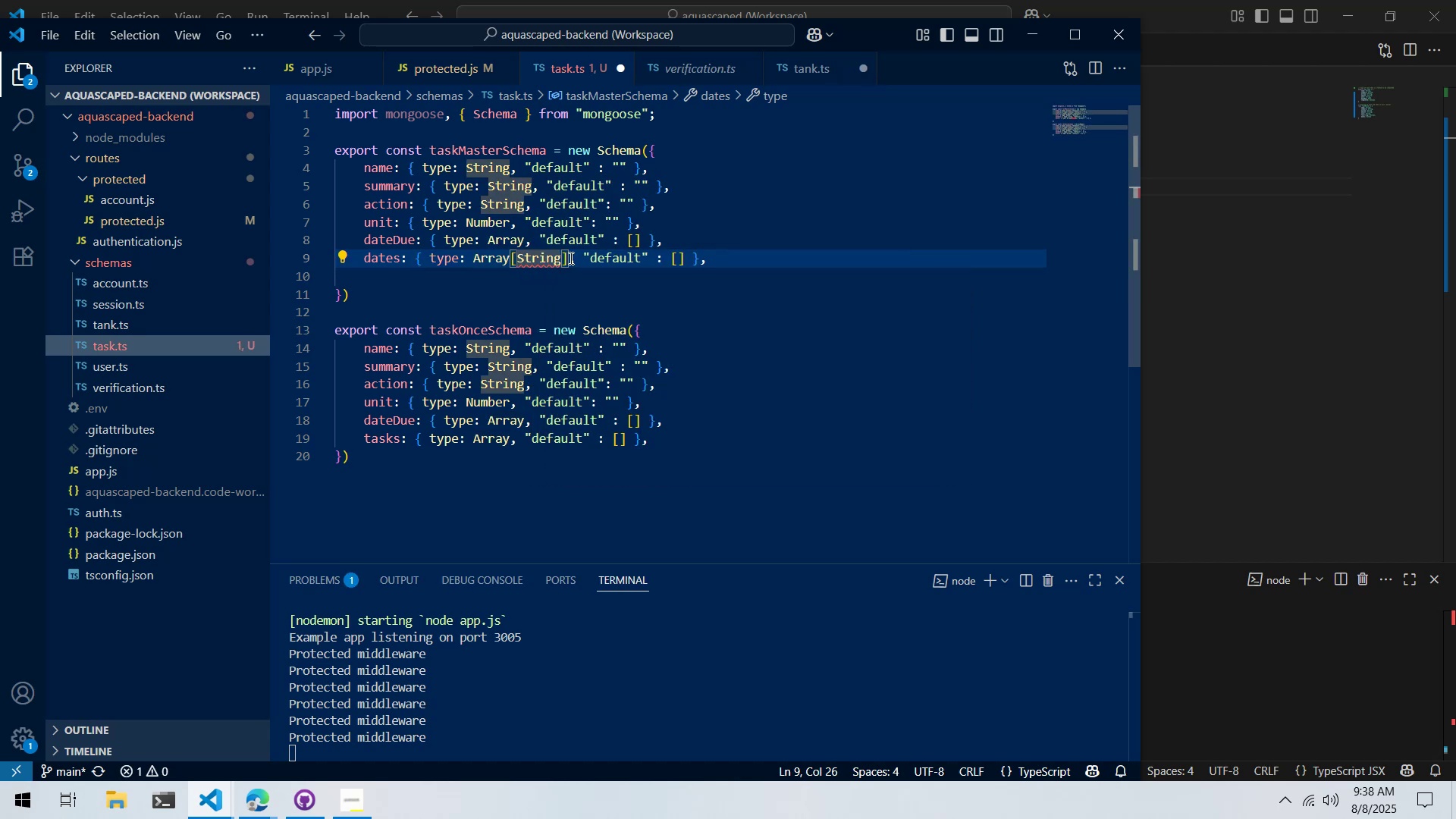 
left_click_drag(start_coordinate=[570, 258], to_coordinate=[511, 264])
 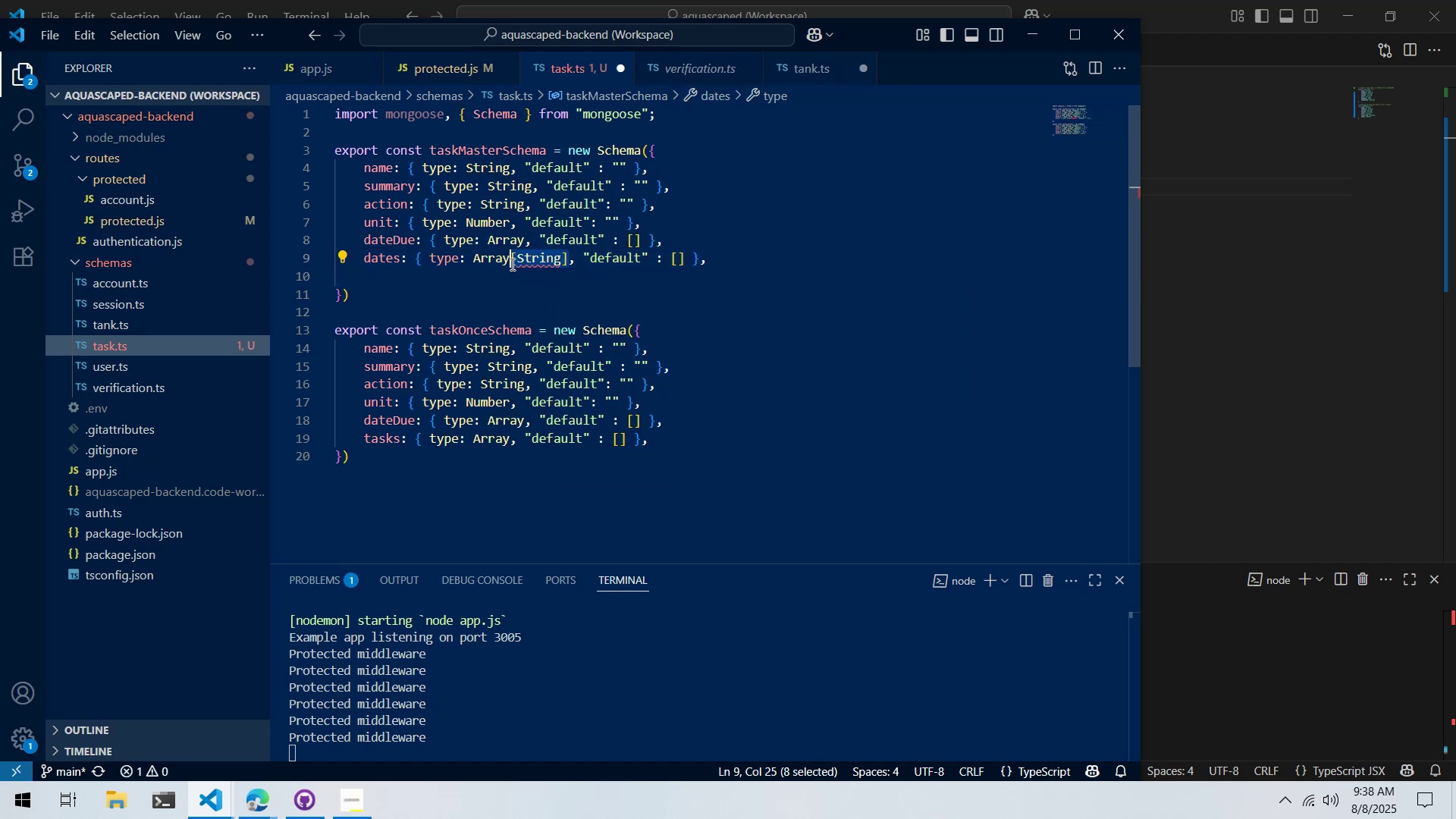 
key(Control+ControlLeft)
 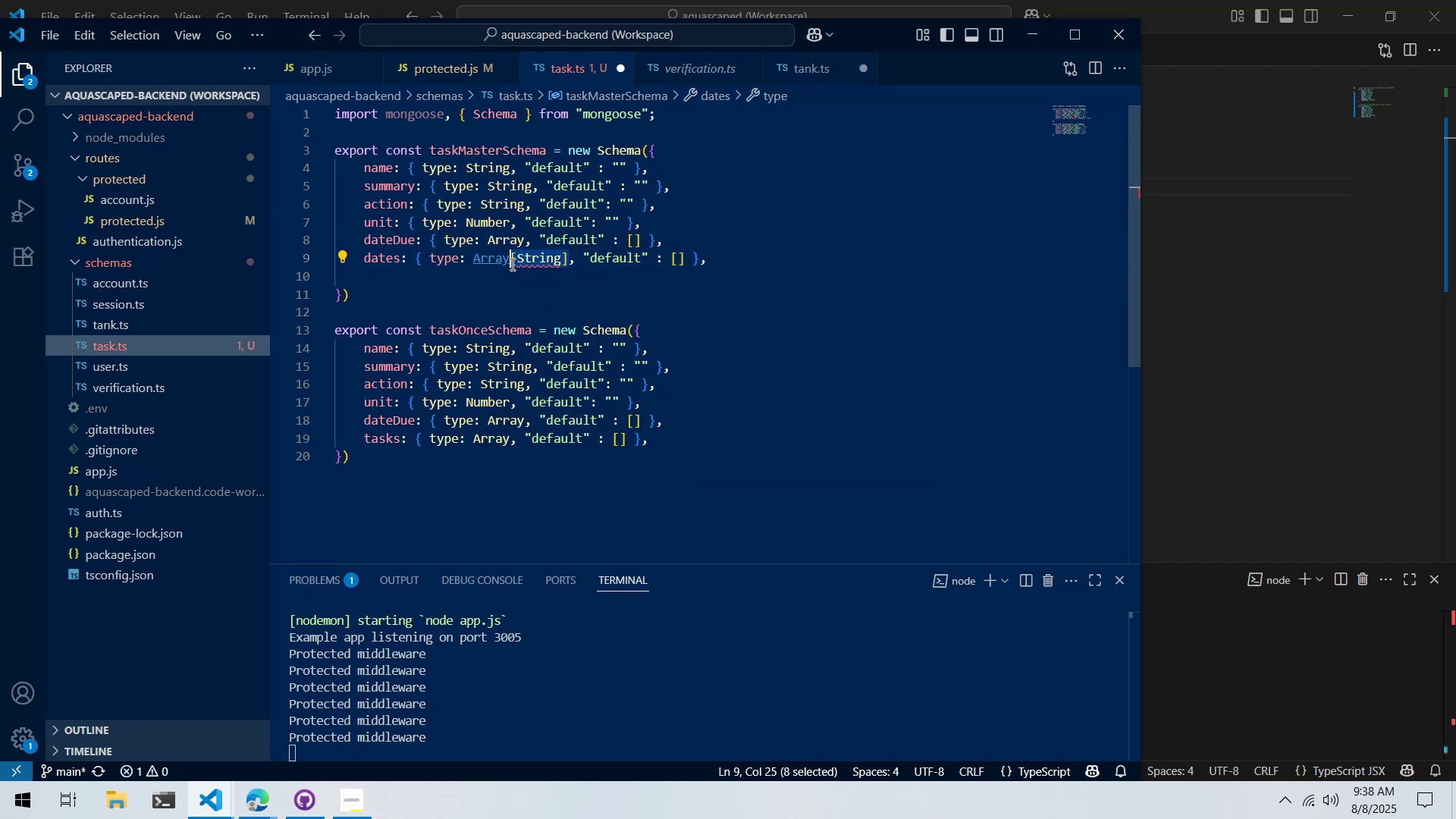 
key(Control+X)
 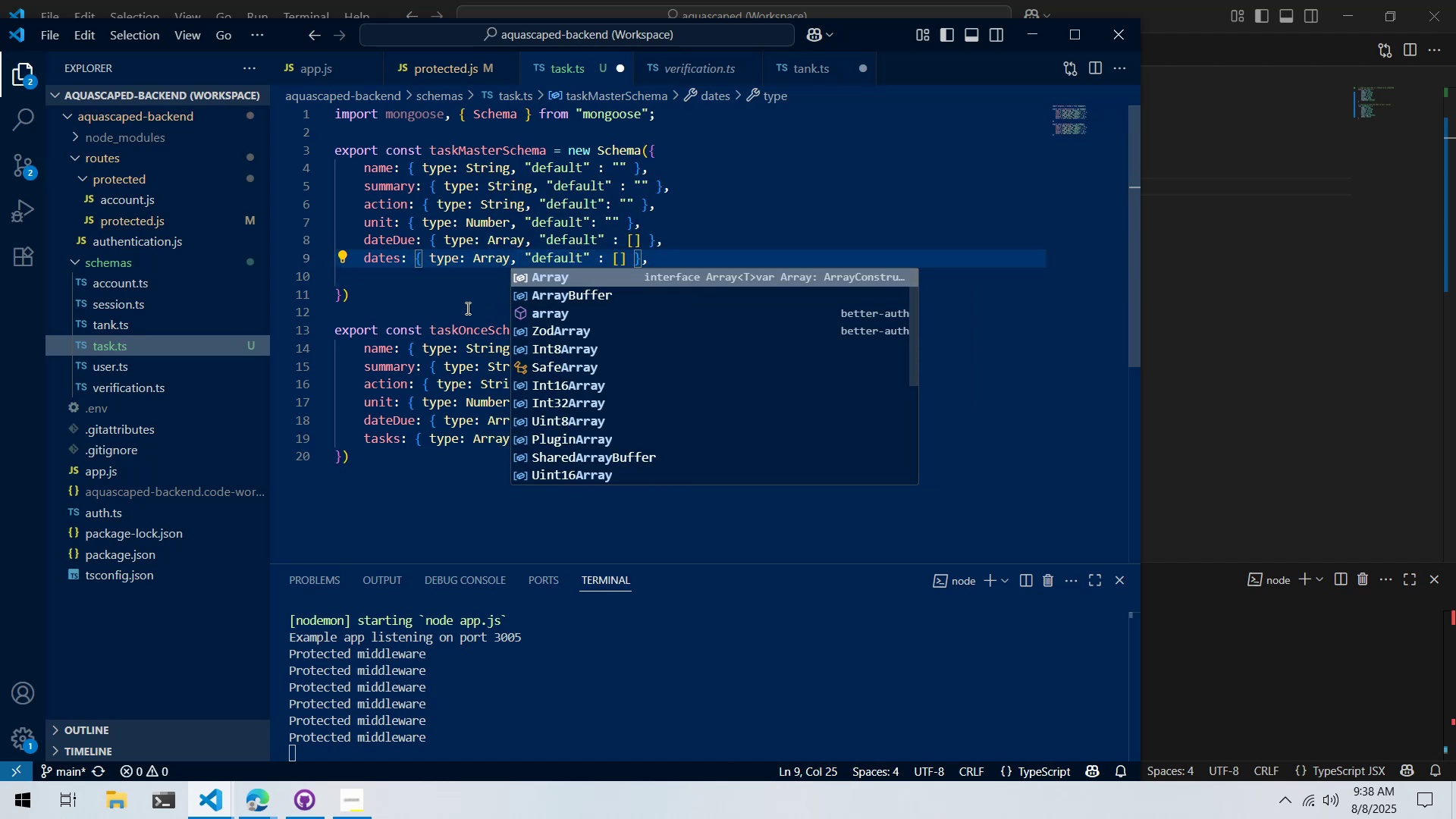 
left_click([445, 306])
 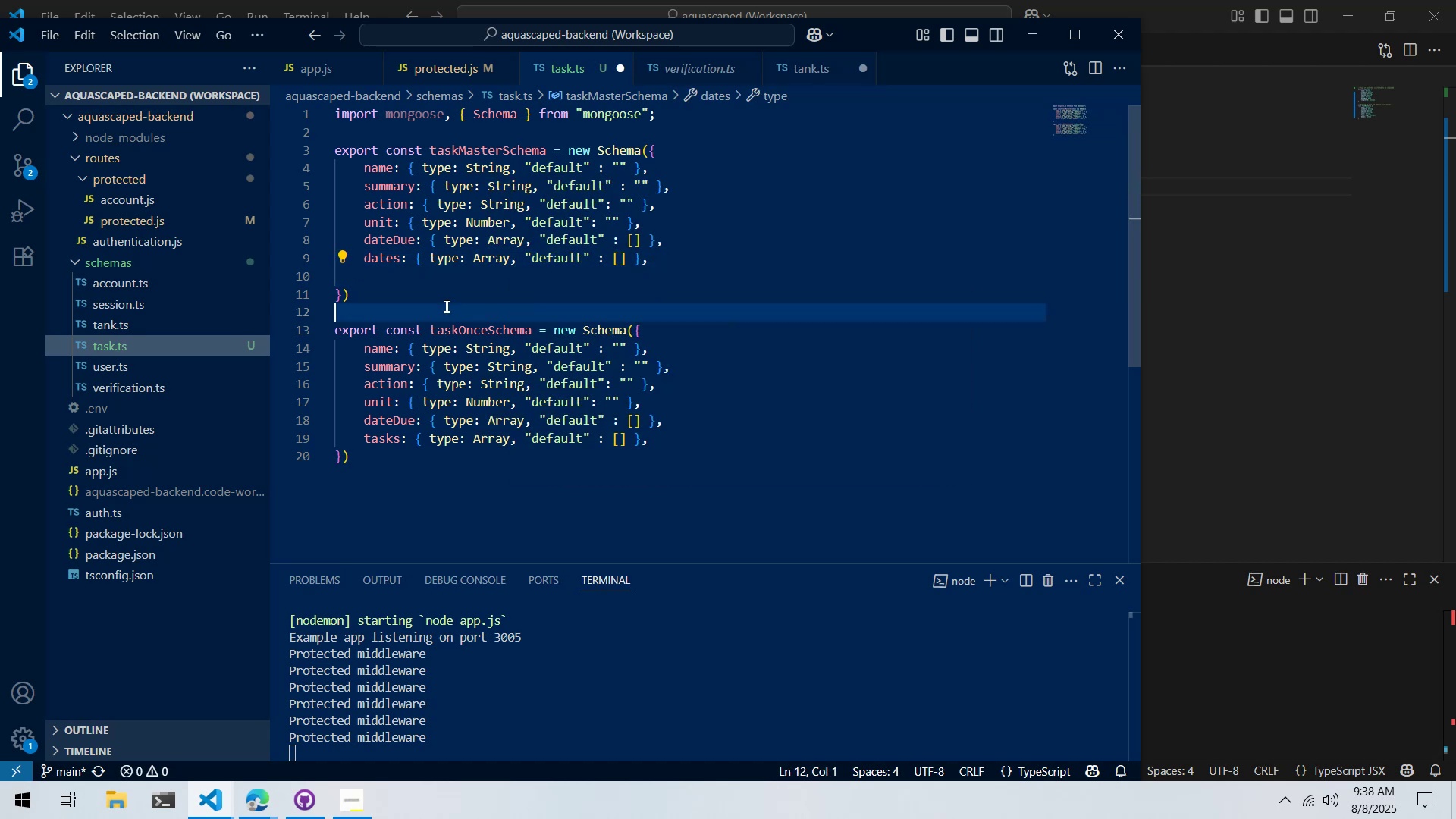 
key(Control+S)
 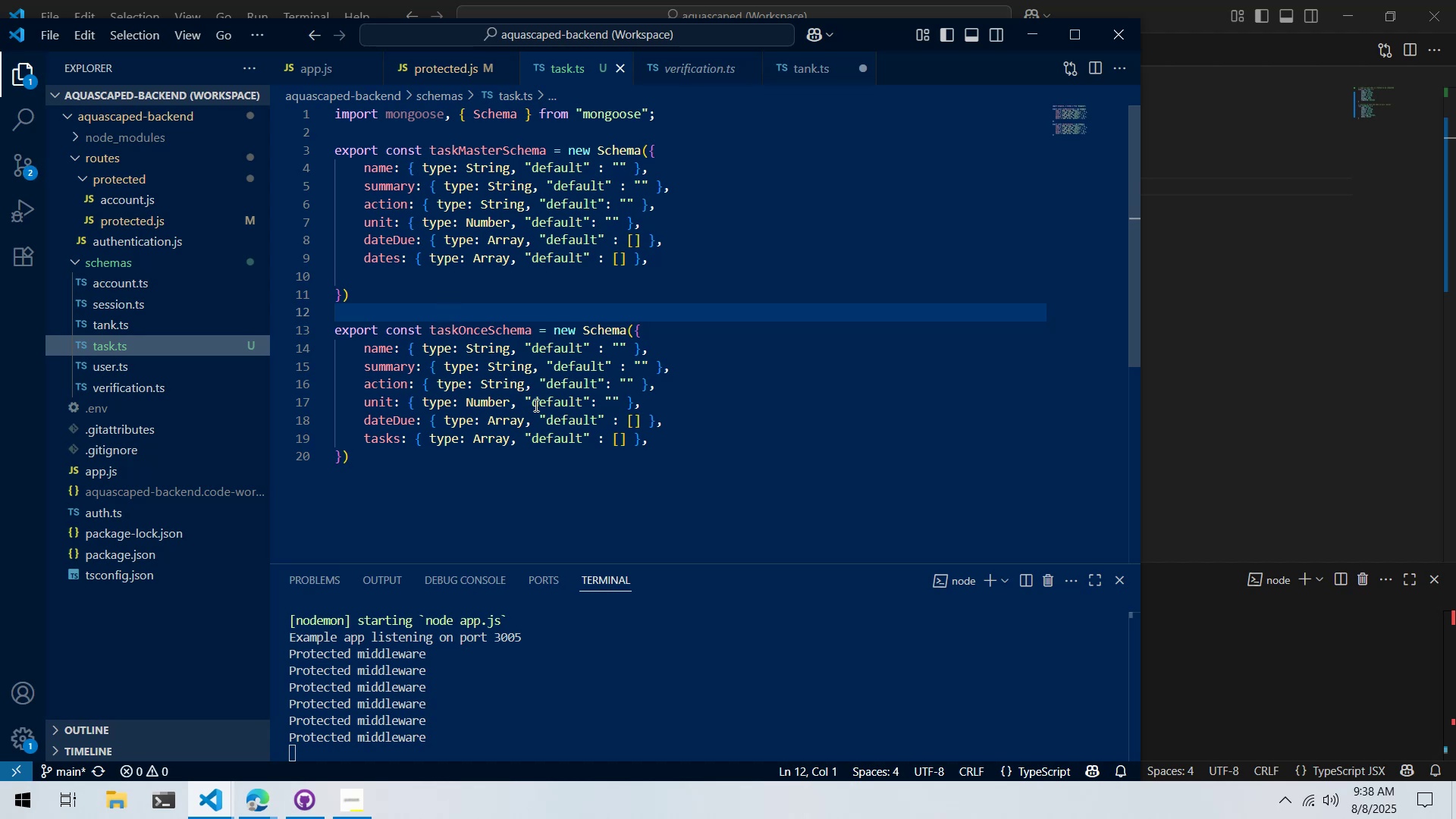 
double_click([677, 437])
 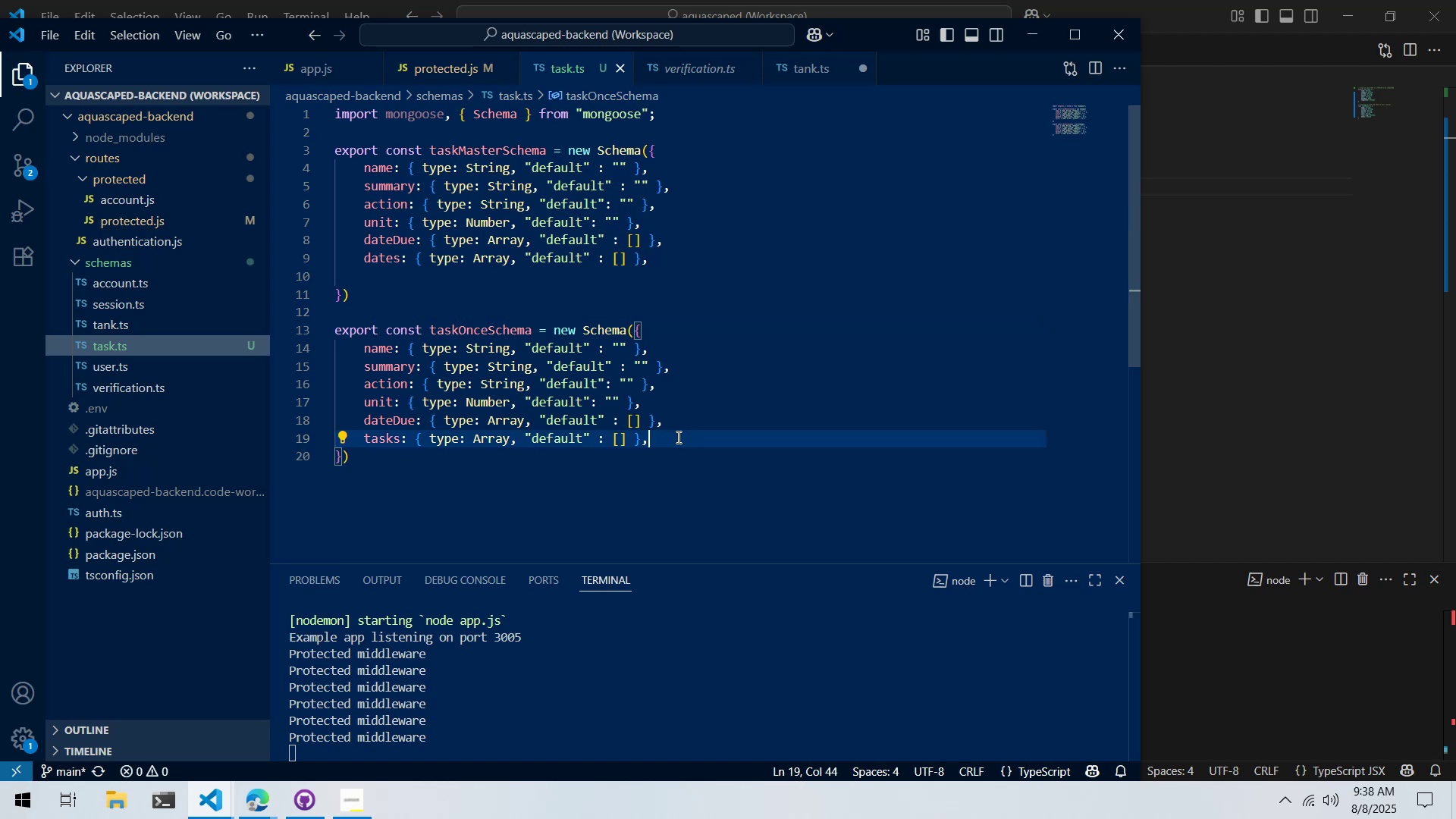 
triple_click([677, 437])
 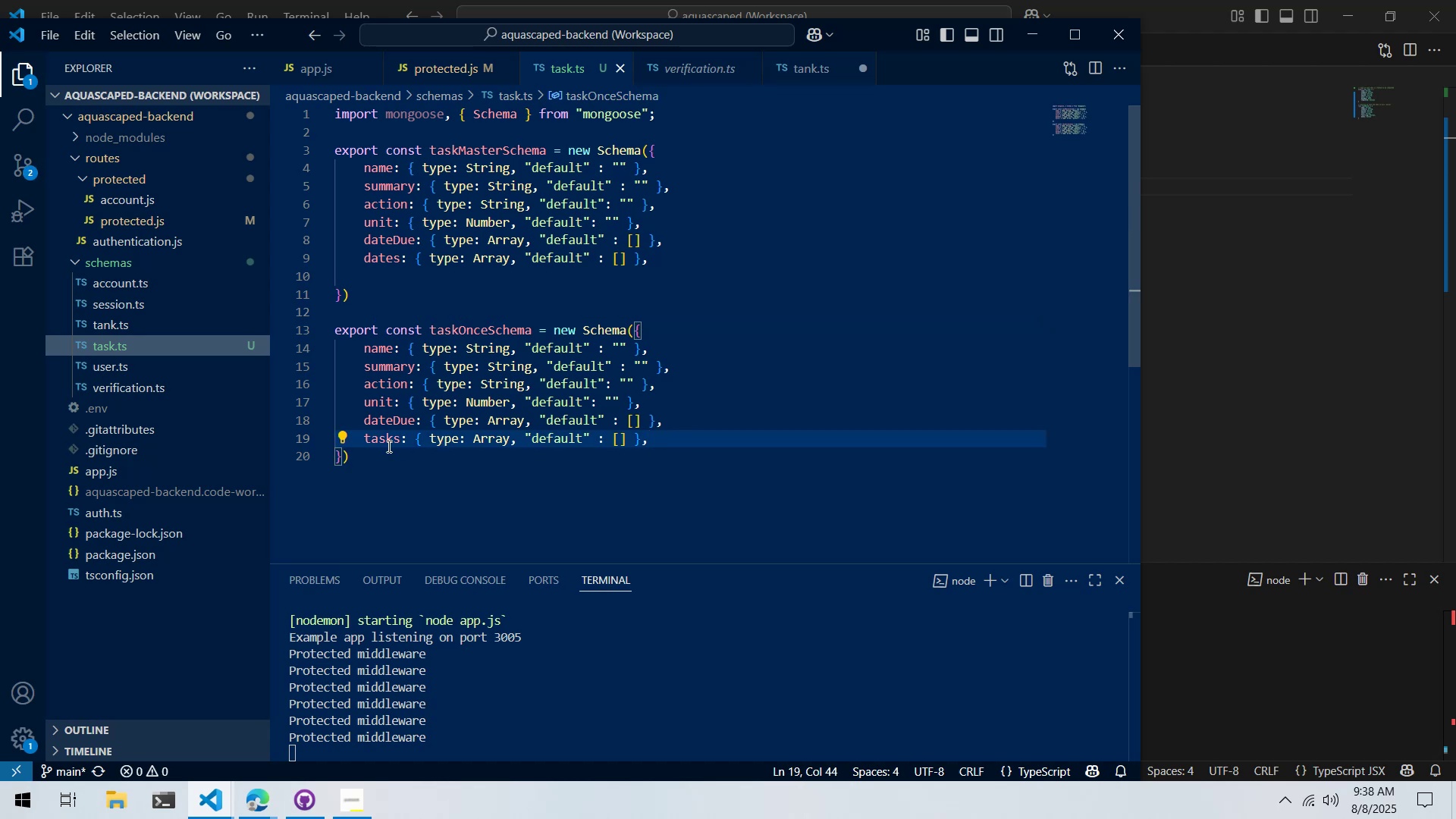 
left_click_drag(start_coordinate=[367, 443], to_coordinate=[649, 451])
 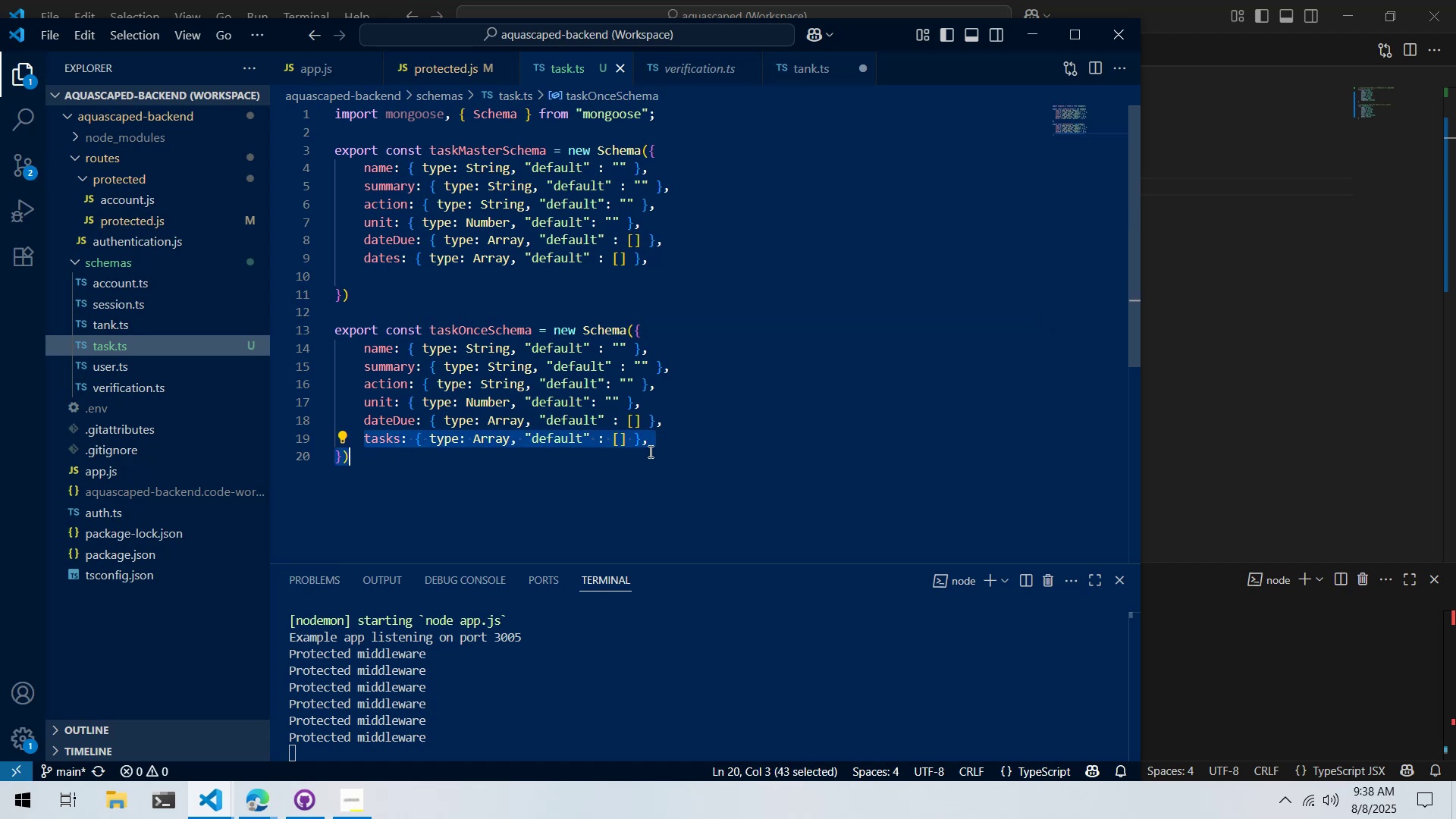 
key(Control+ControlLeft)
 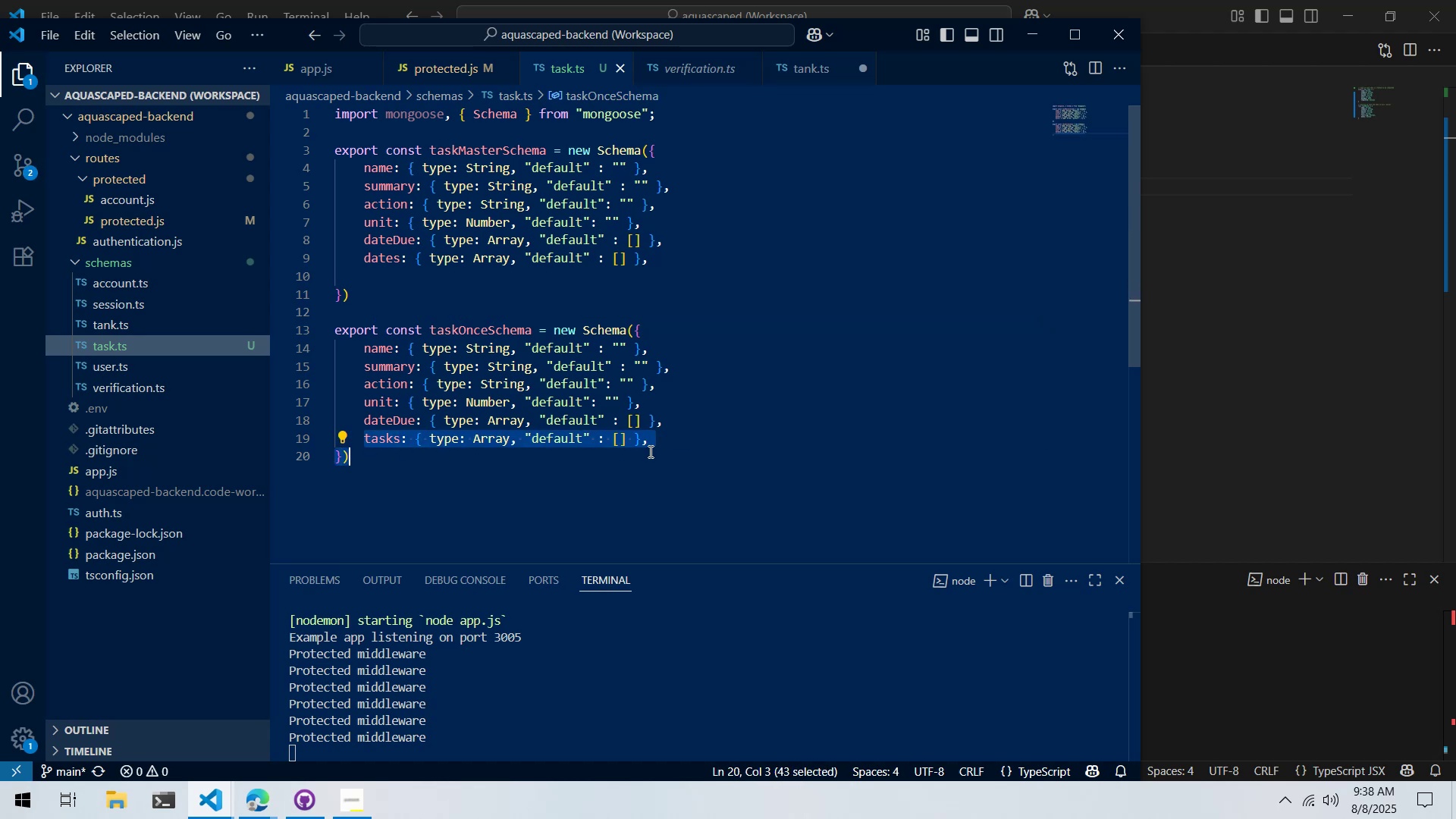 
key(Control+X)
 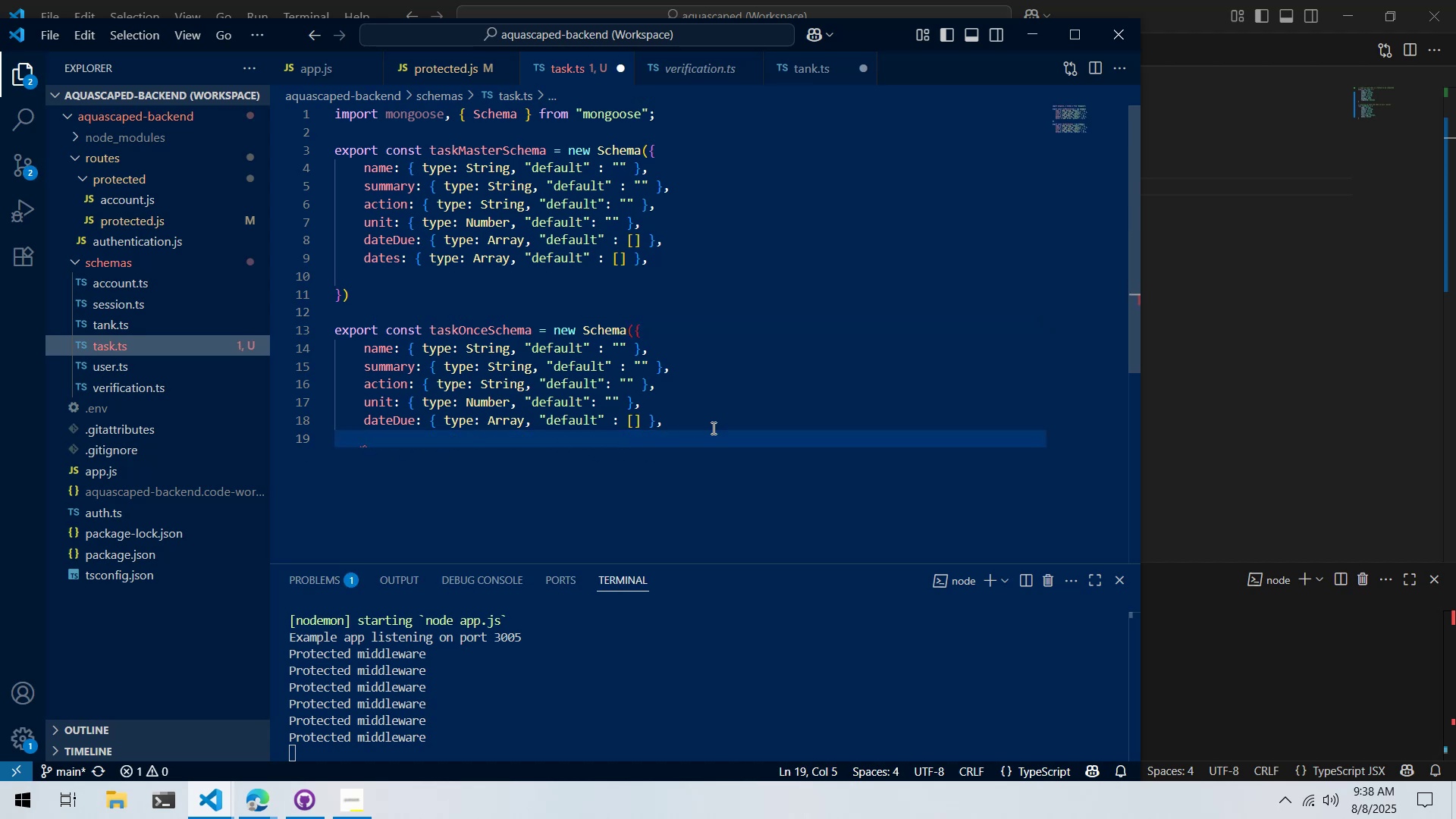 
key(Control+ControlLeft)
 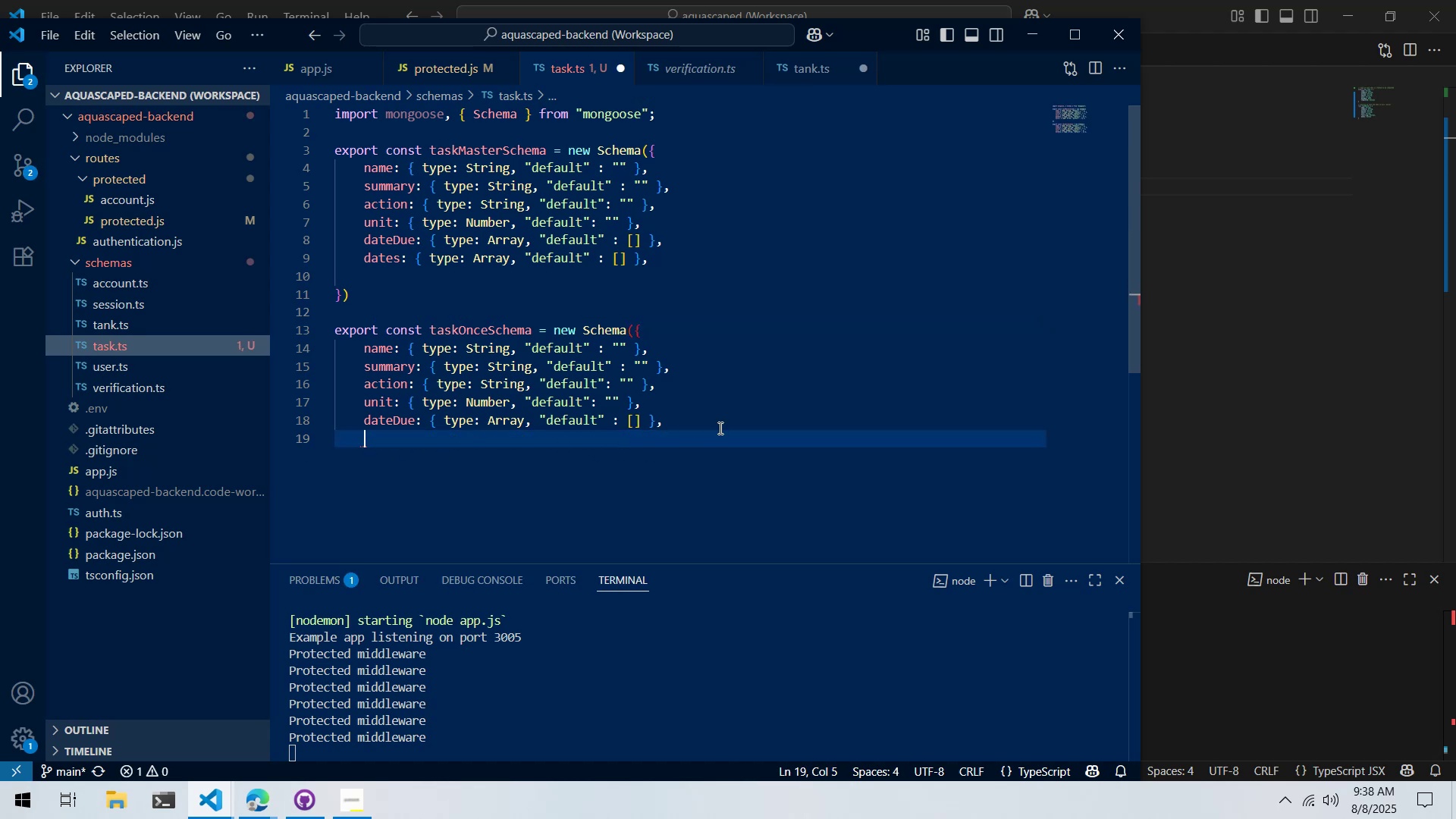 
key(Control+Z)
 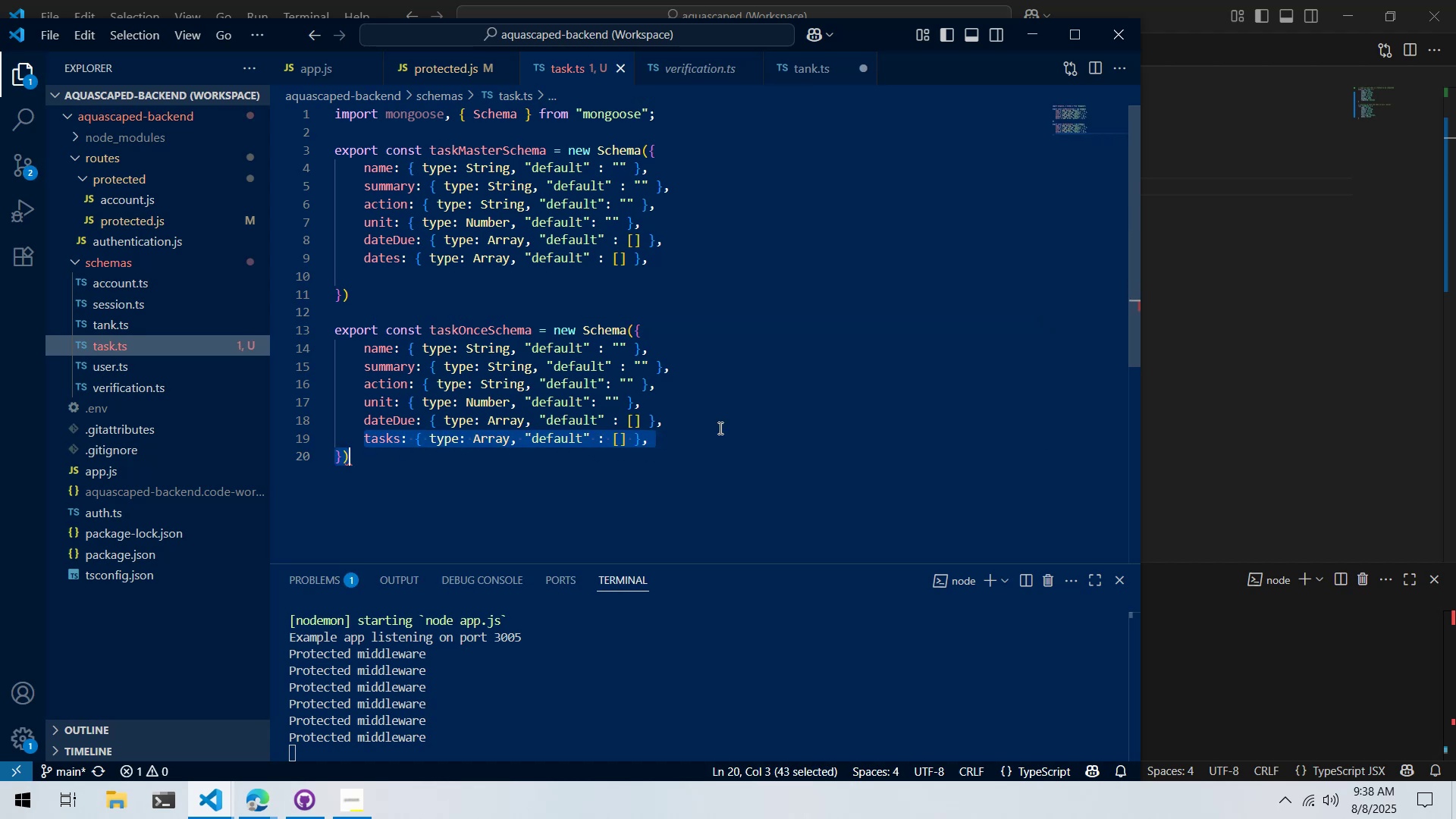 
left_click([719, 428])
 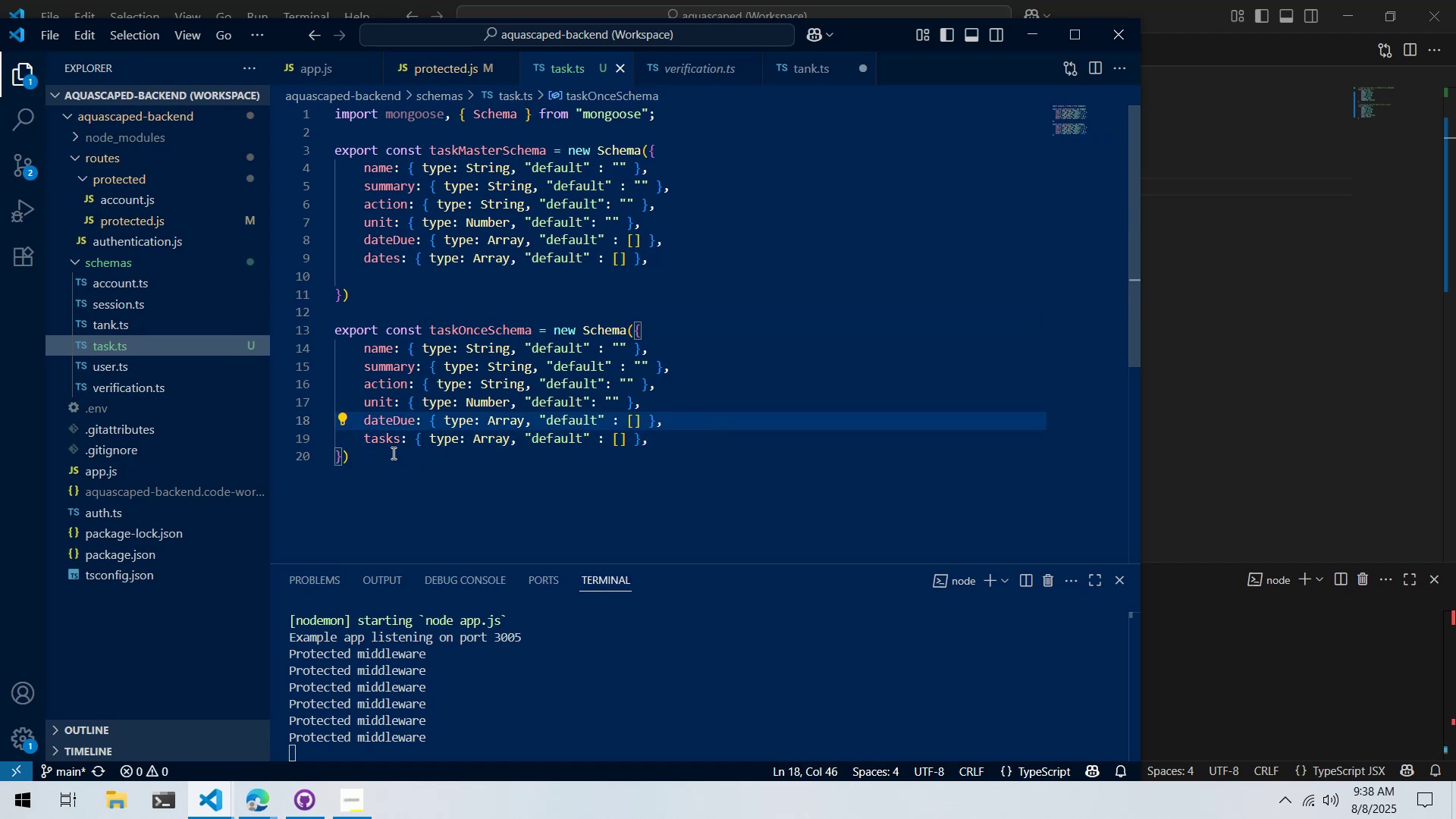 
left_click([388, 438])
 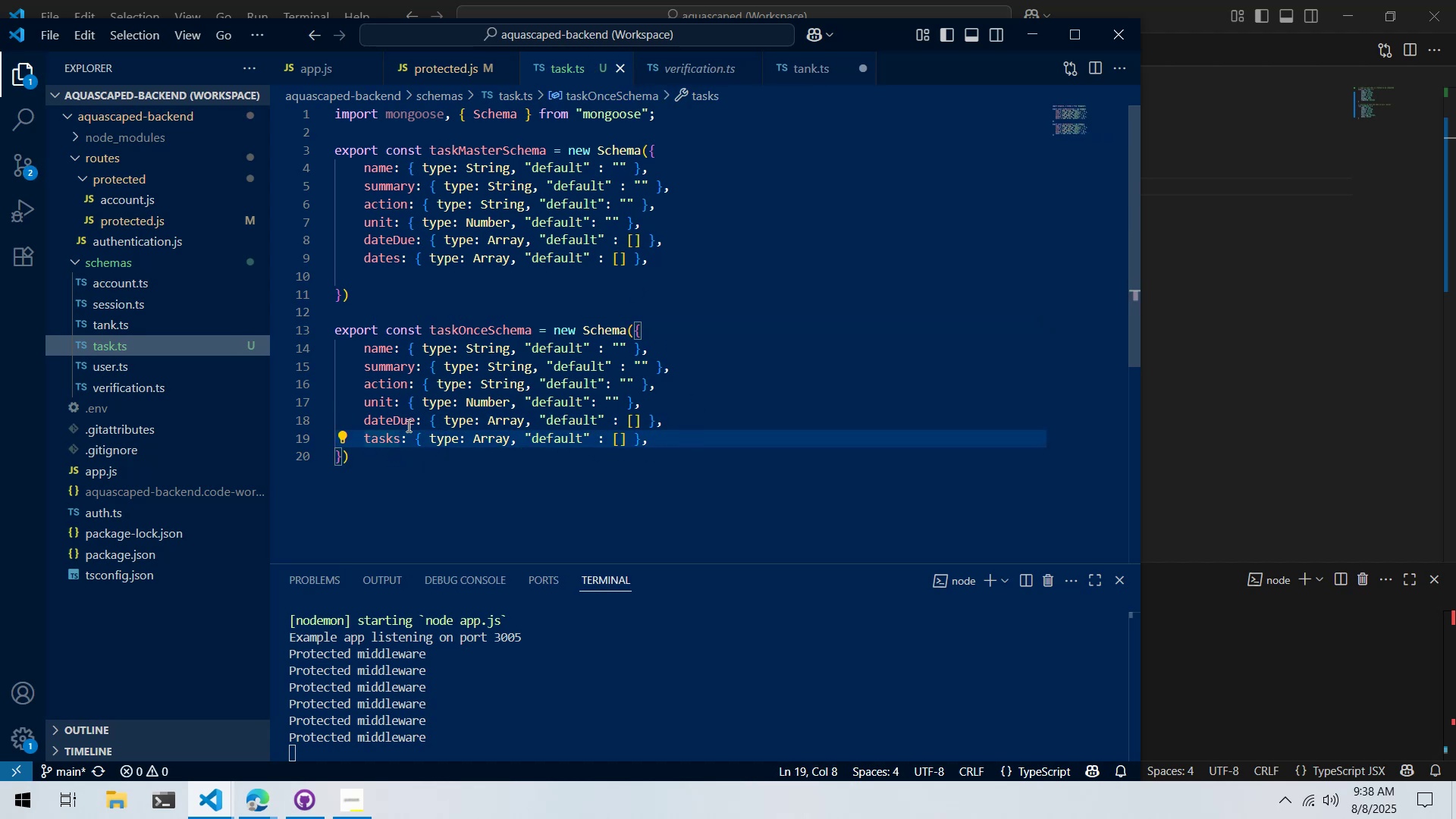 
double_click([386, 422])
 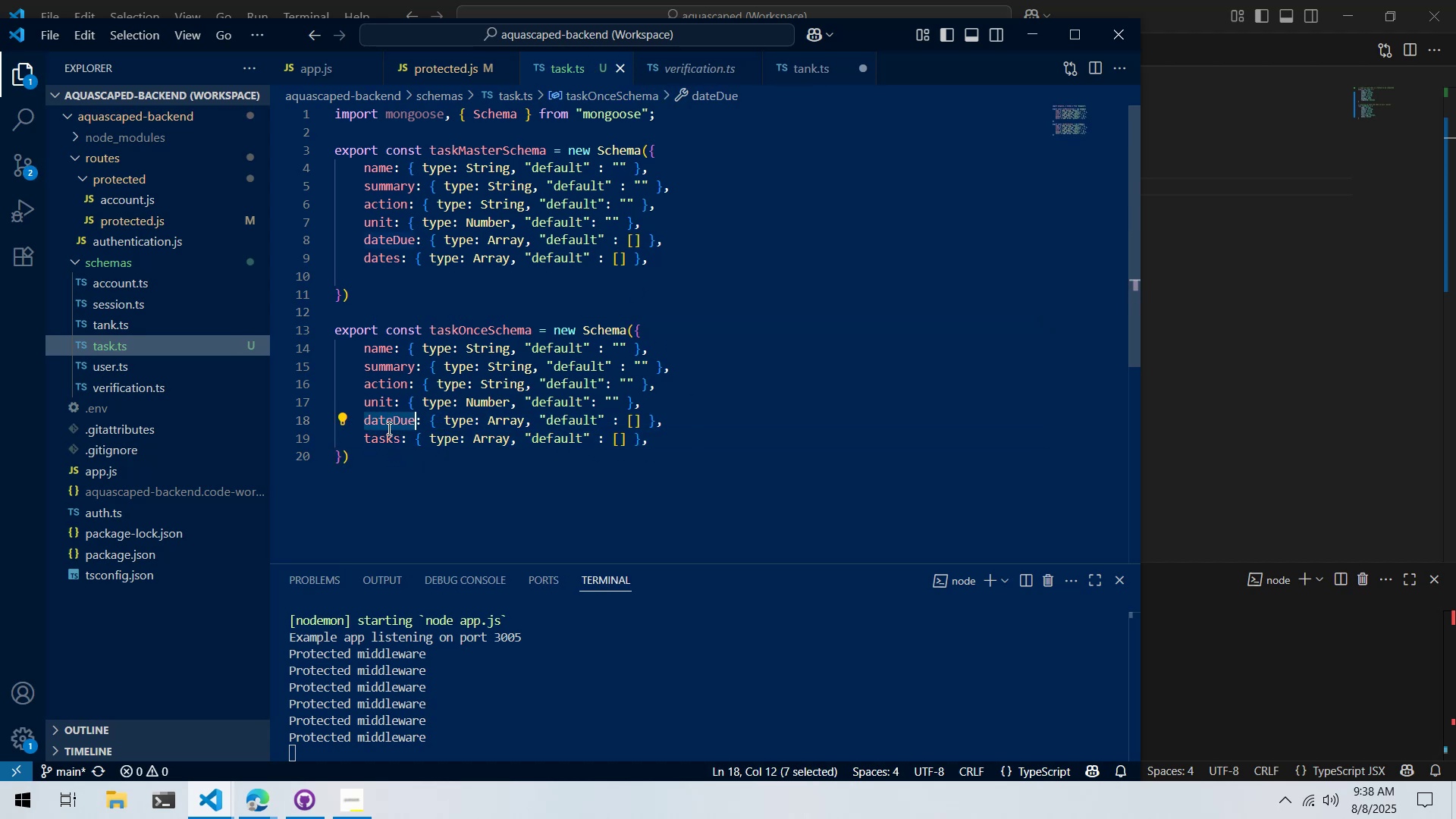 
triple_click([388, 428])
 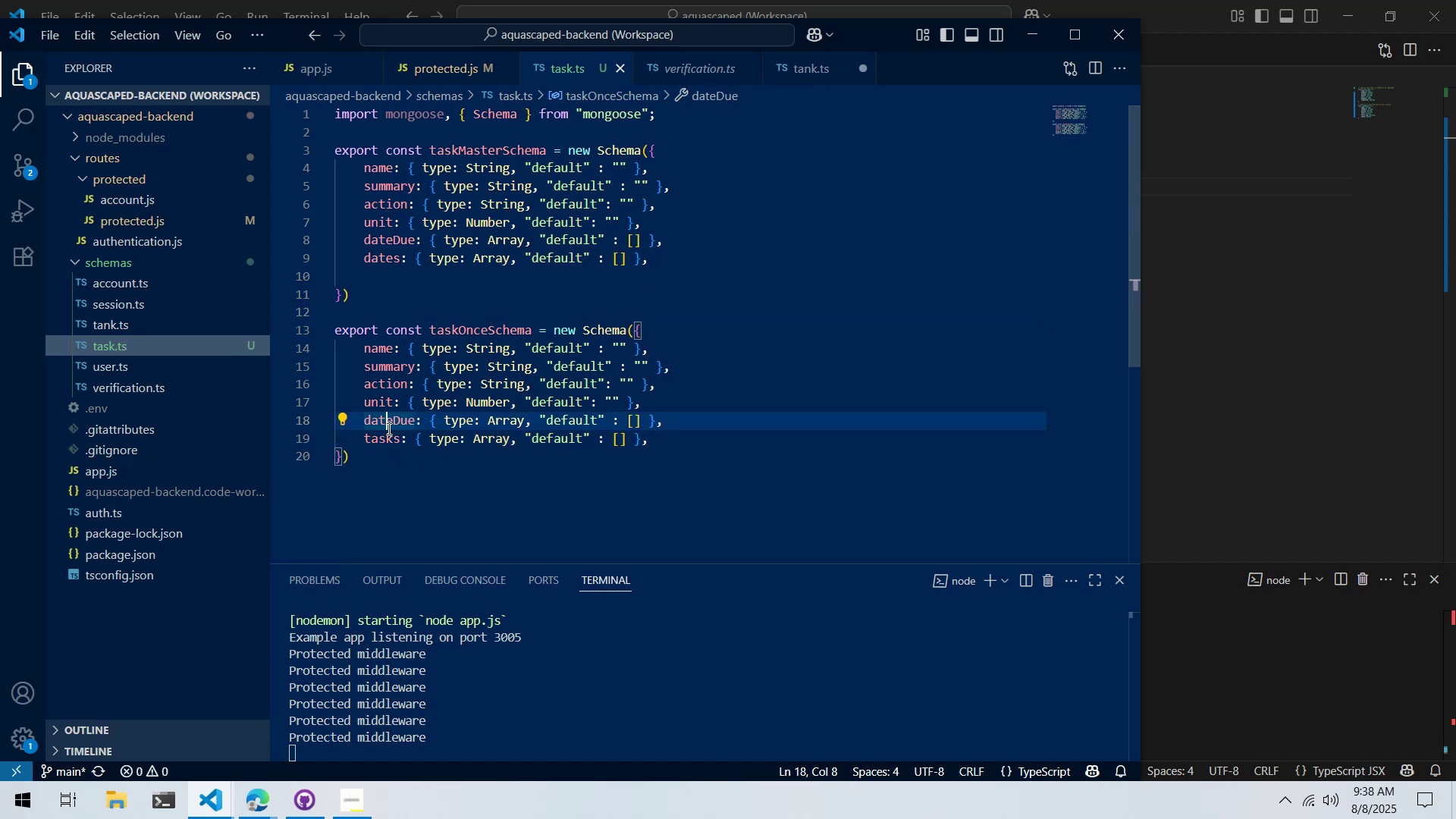 
triple_click([388, 428])
 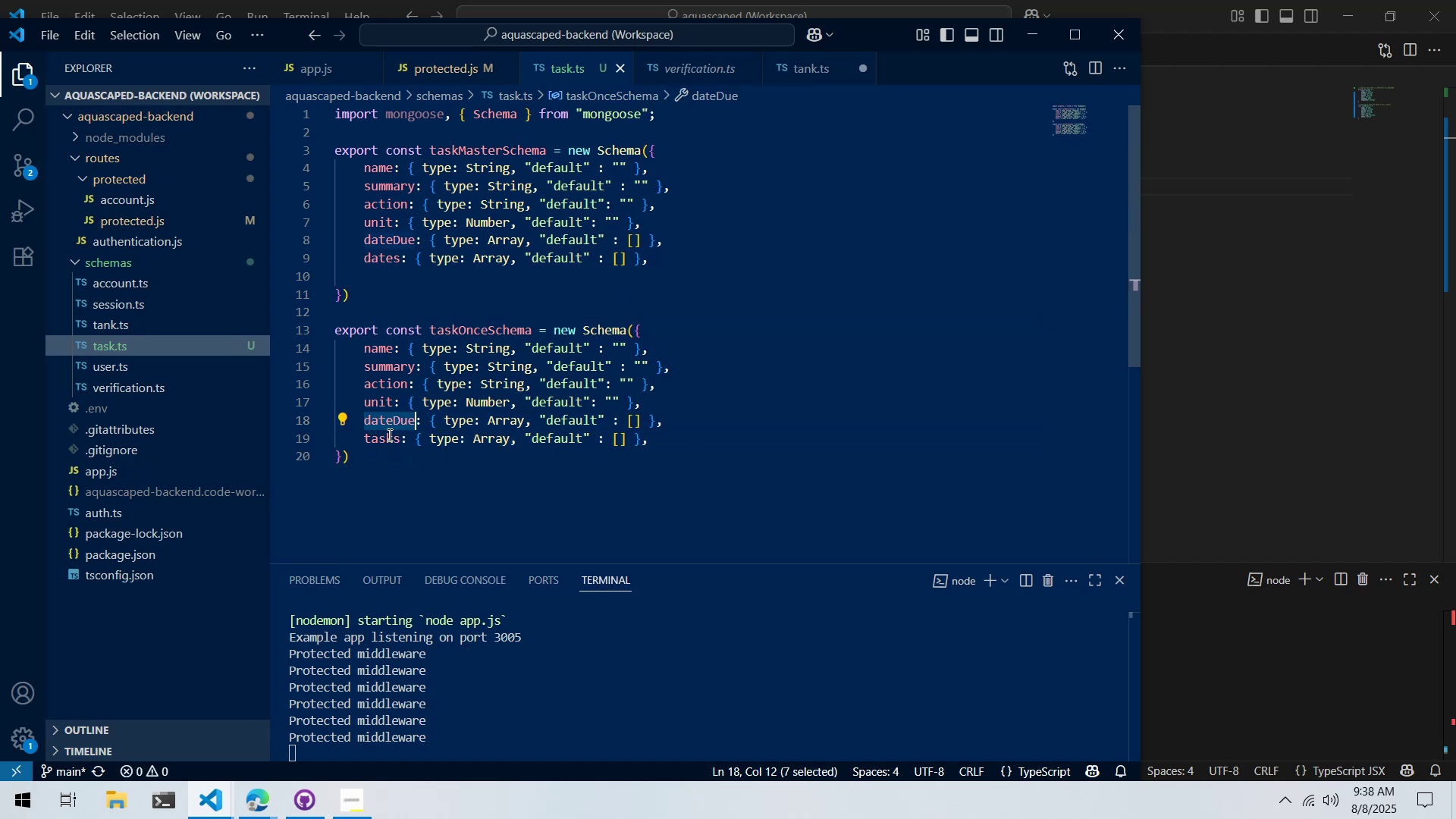 
triple_click([388, 435])
 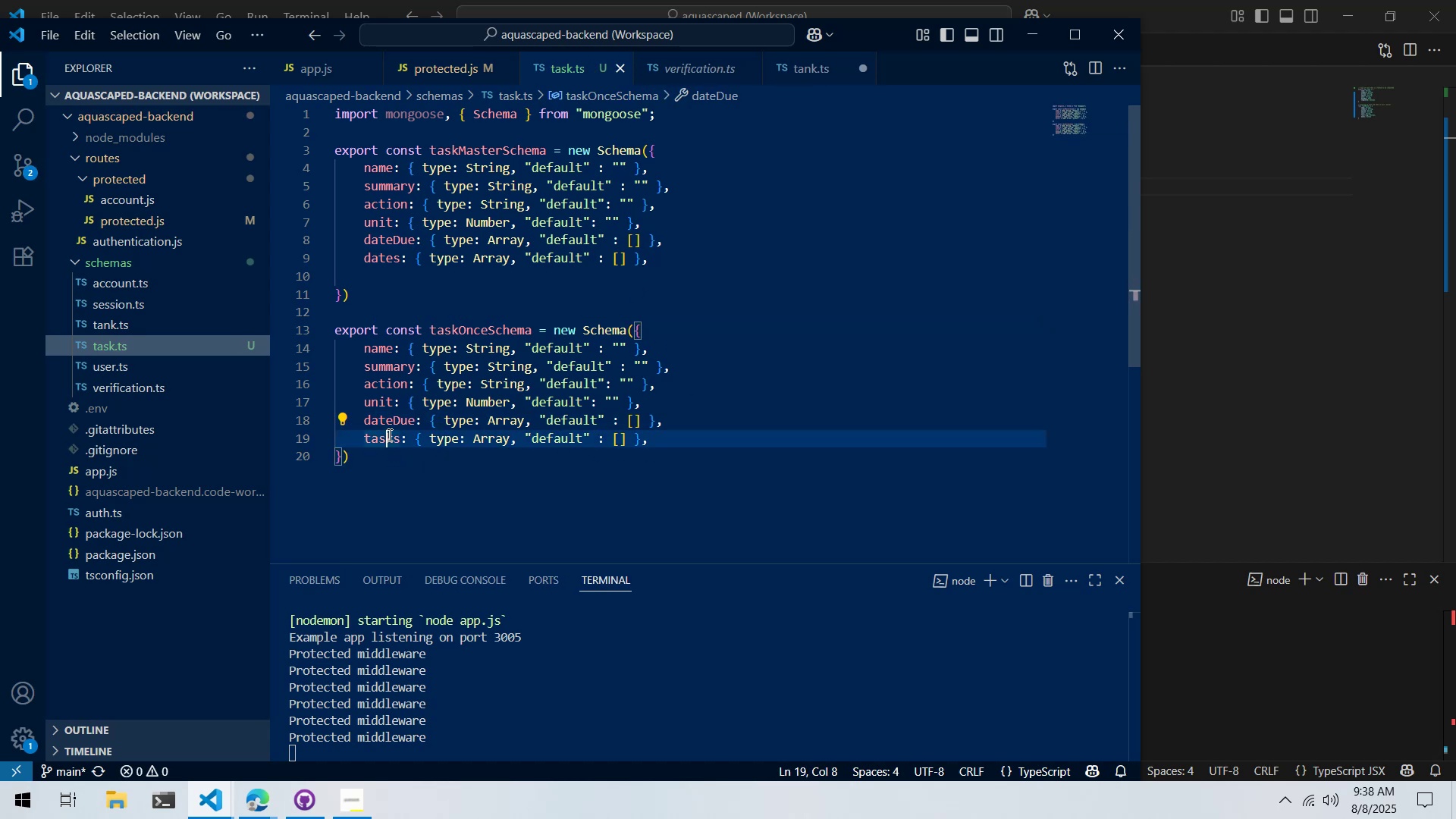 
triple_click([388, 435])
 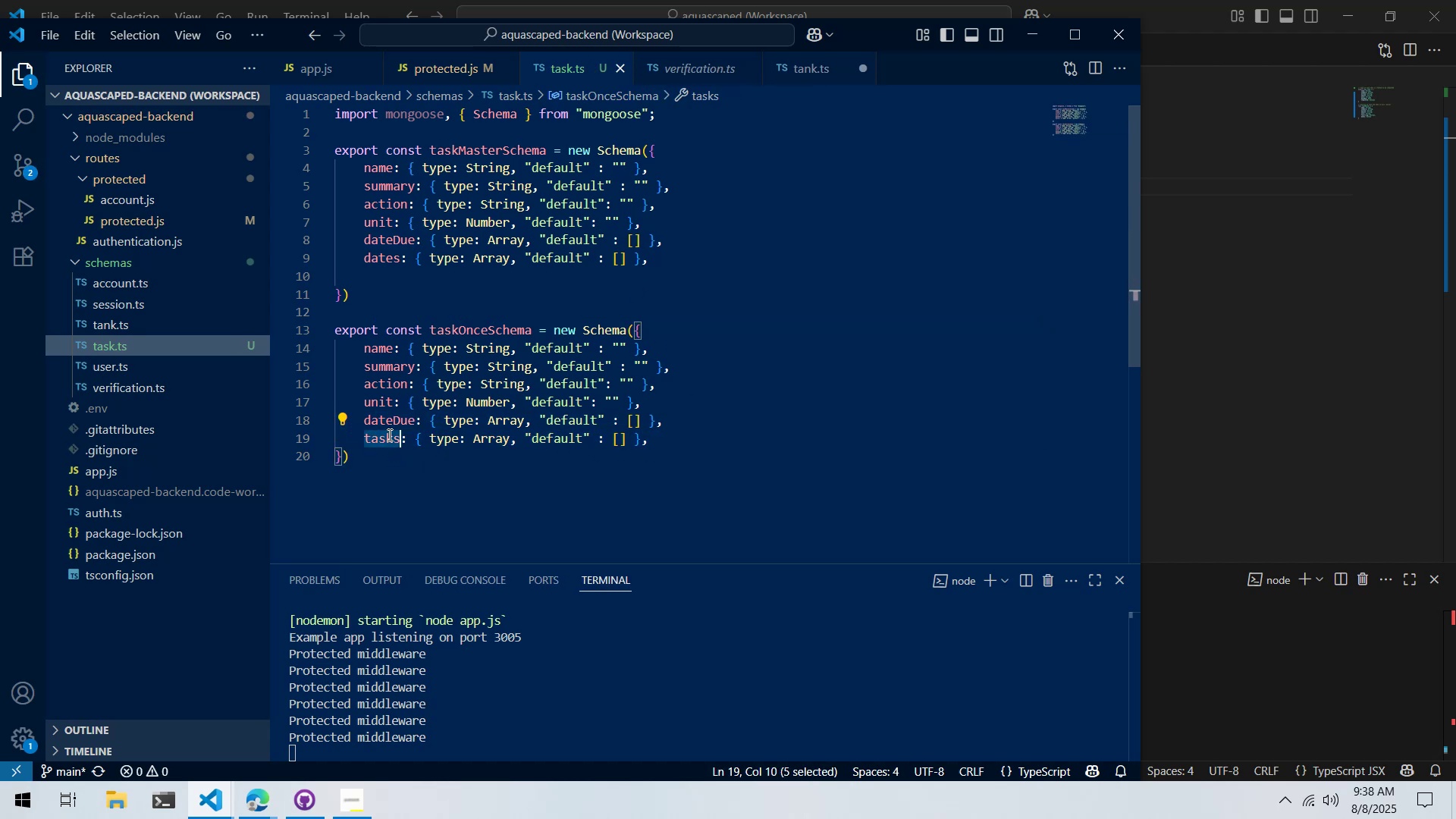 
key(Alt+AltLeft)
 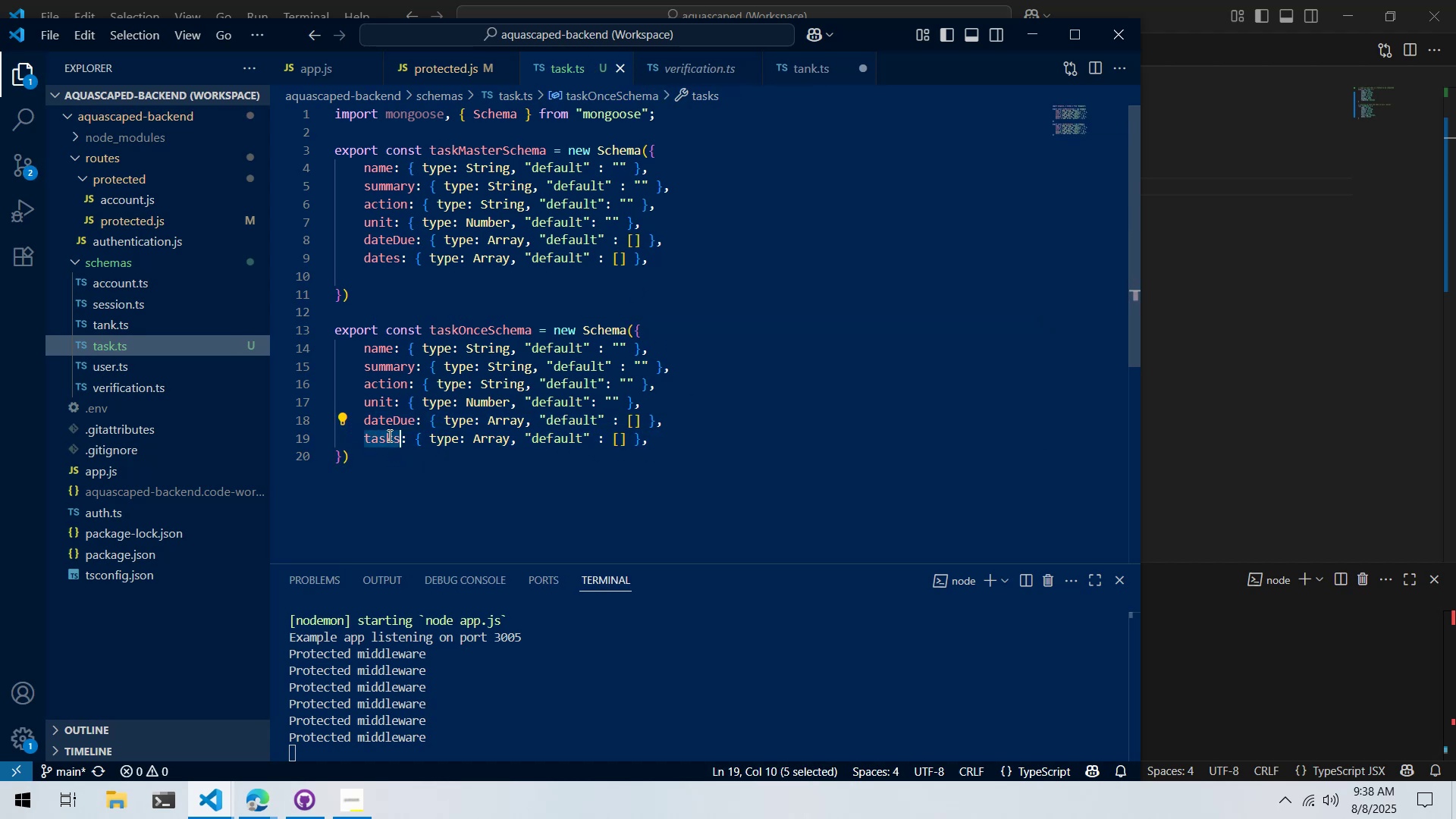 
key(Alt+Tab)
 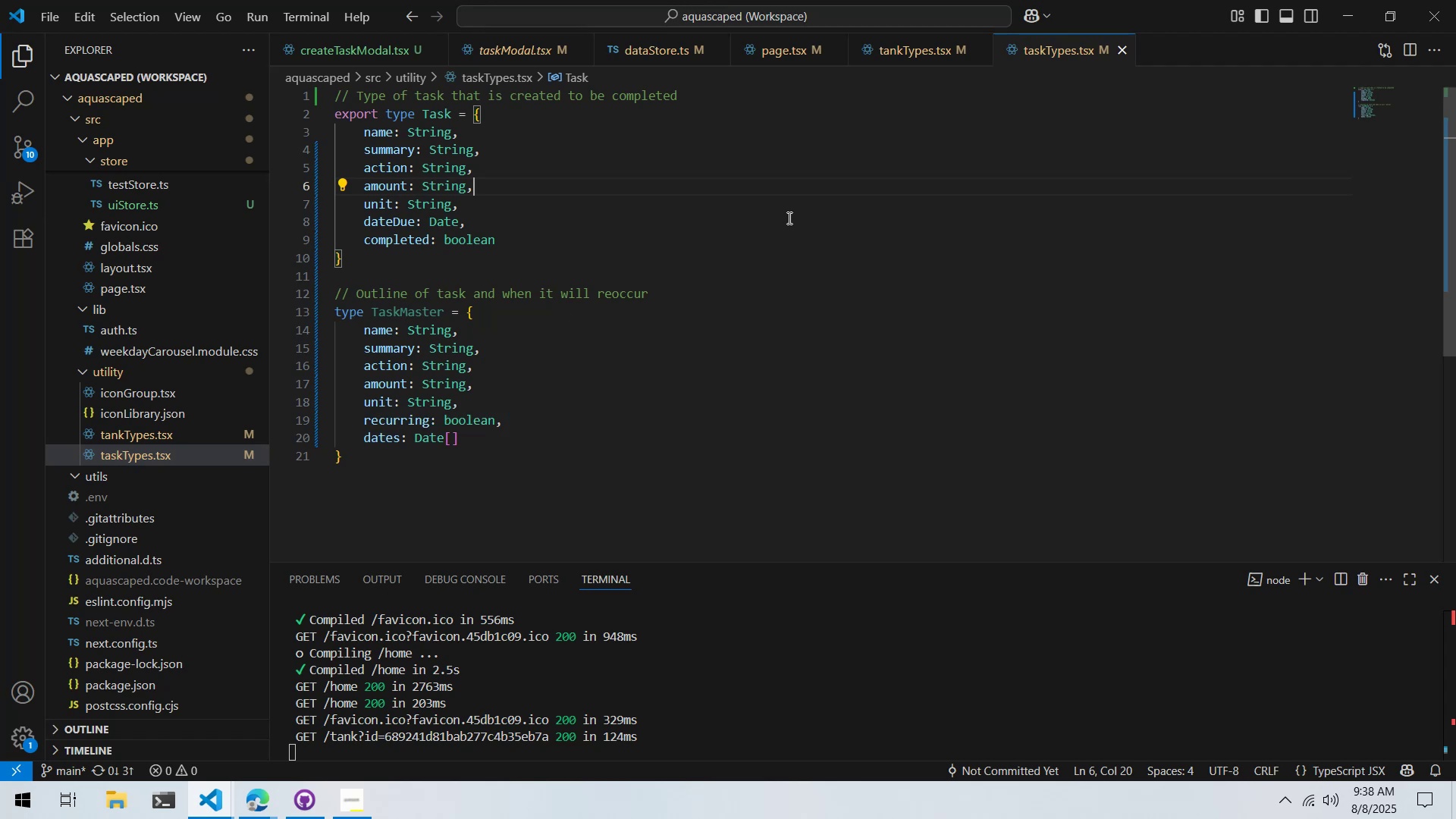 
key(Alt+AltLeft)
 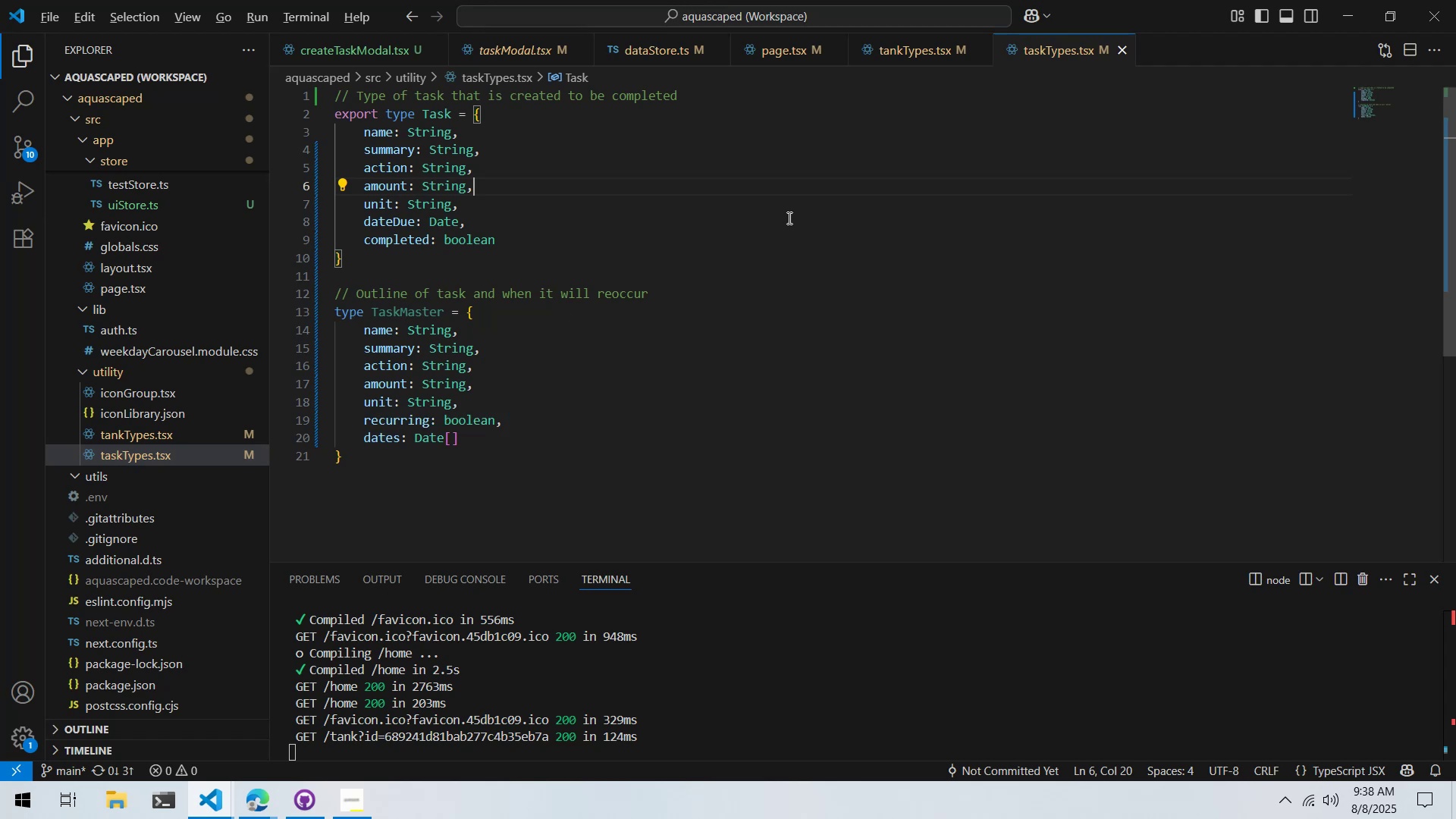 
key(Alt+Tab)
 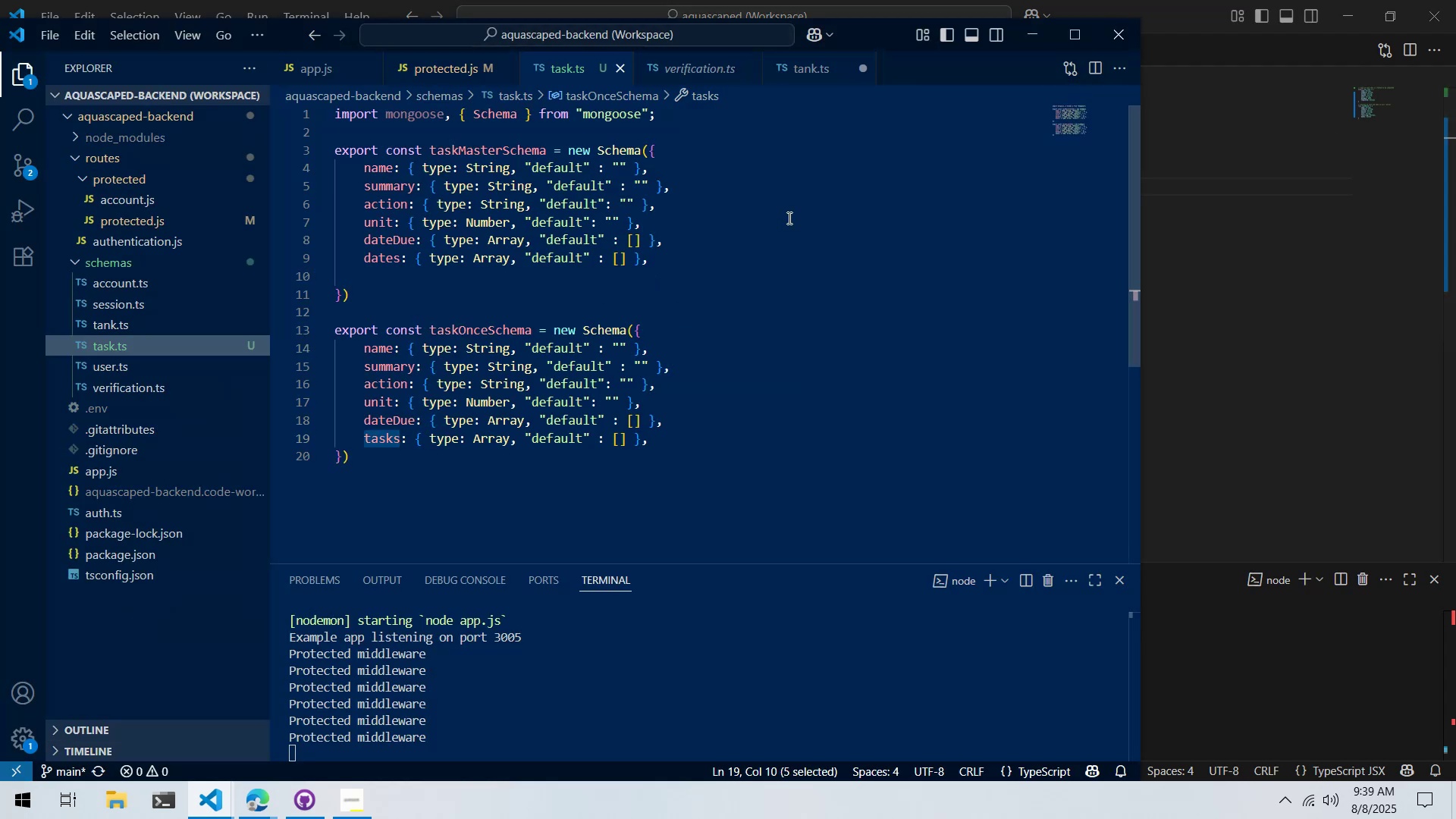 
key(Alt+AltLeft)
 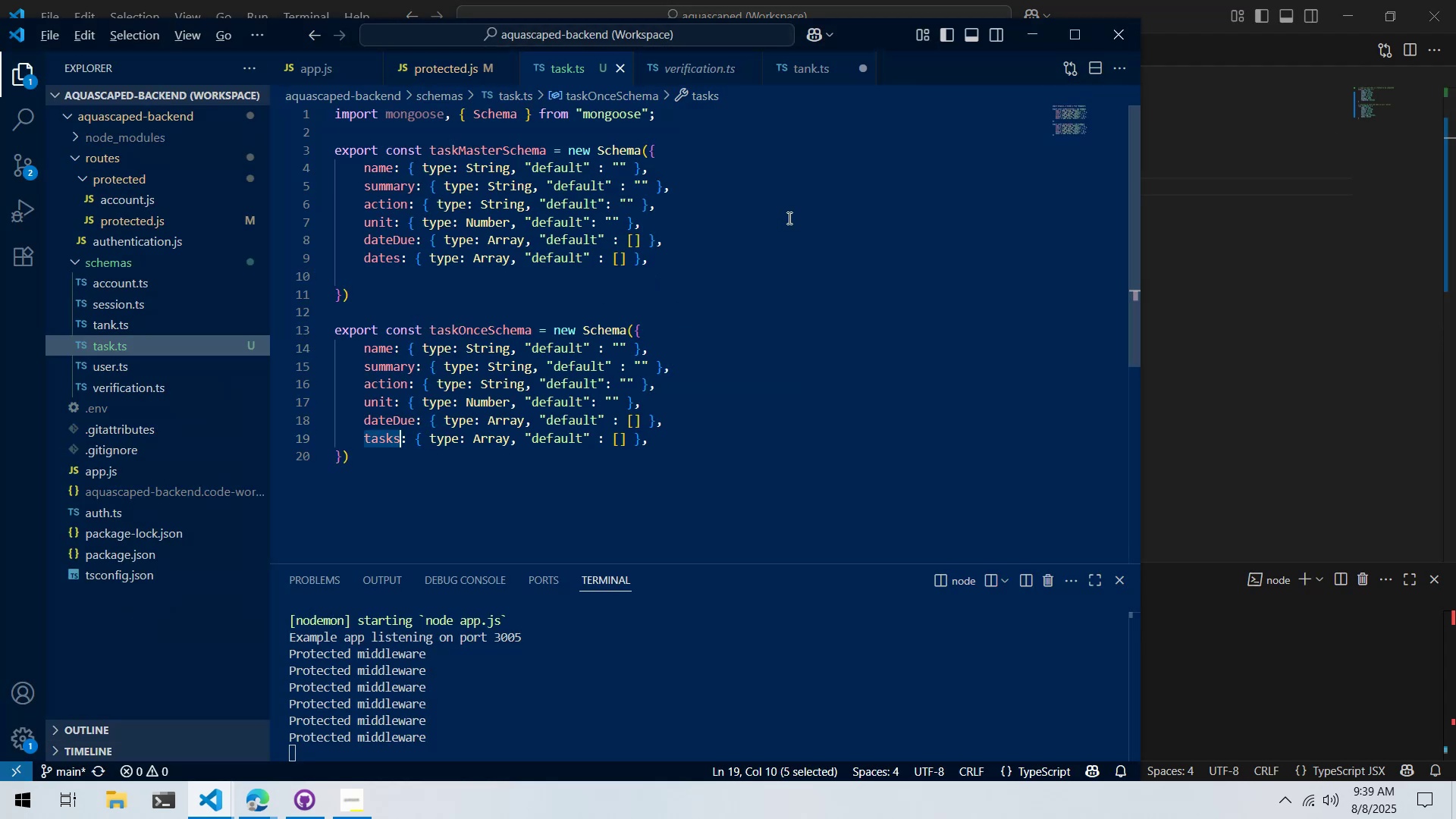 
key(Alt+Tab)
 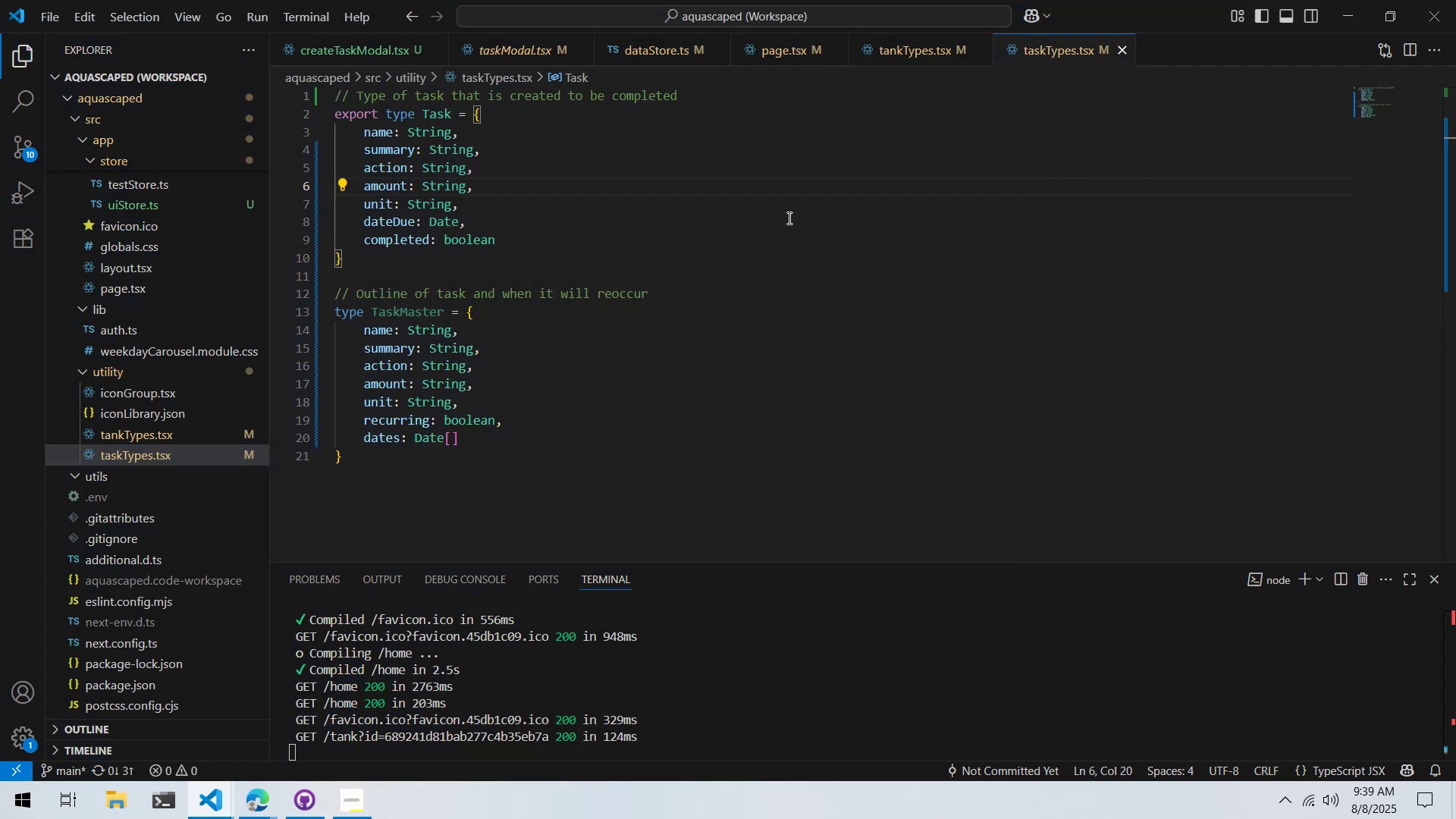 
key(Alt+AltLeft)
 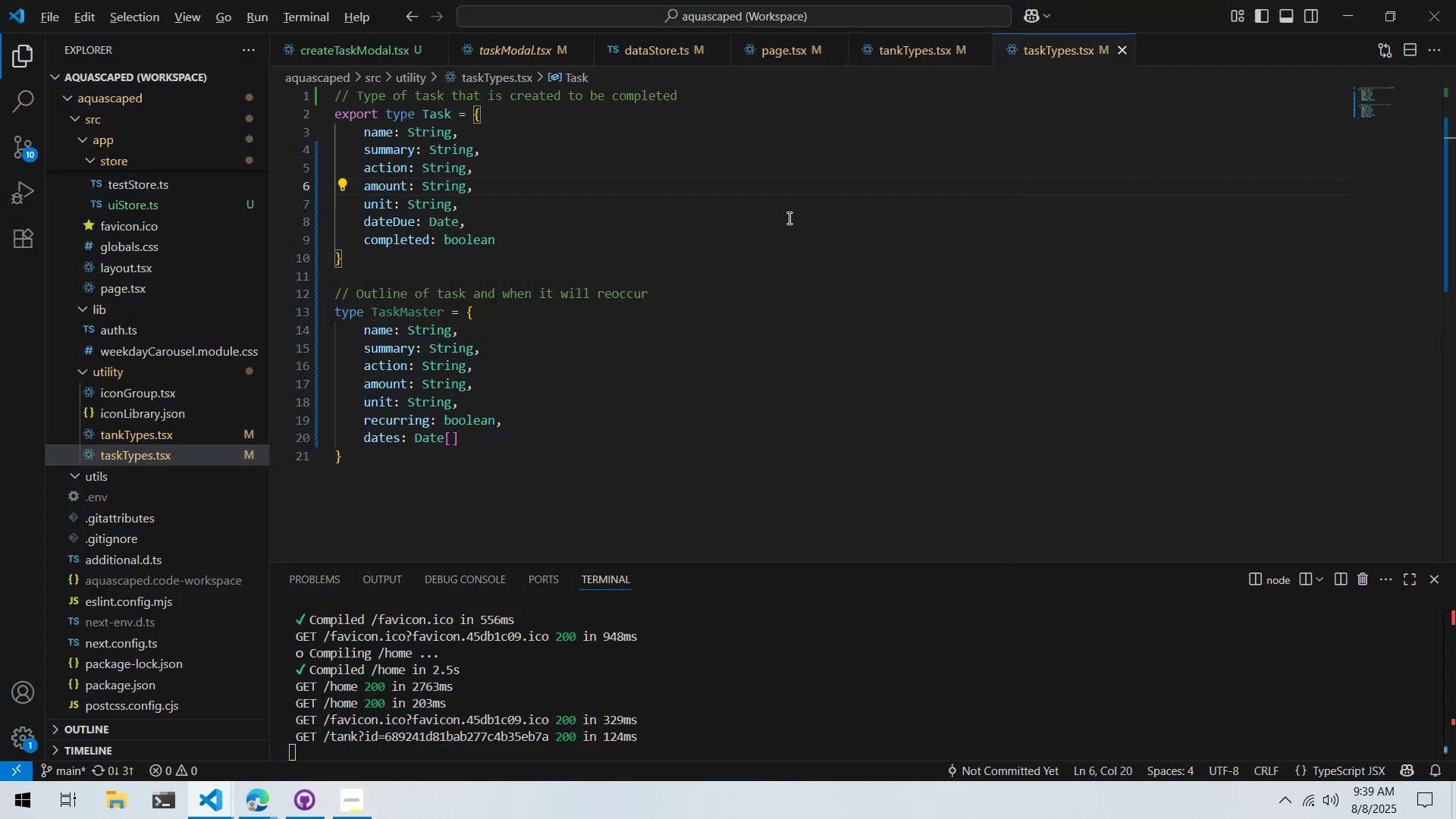 
key(Tab)
type(completed)
 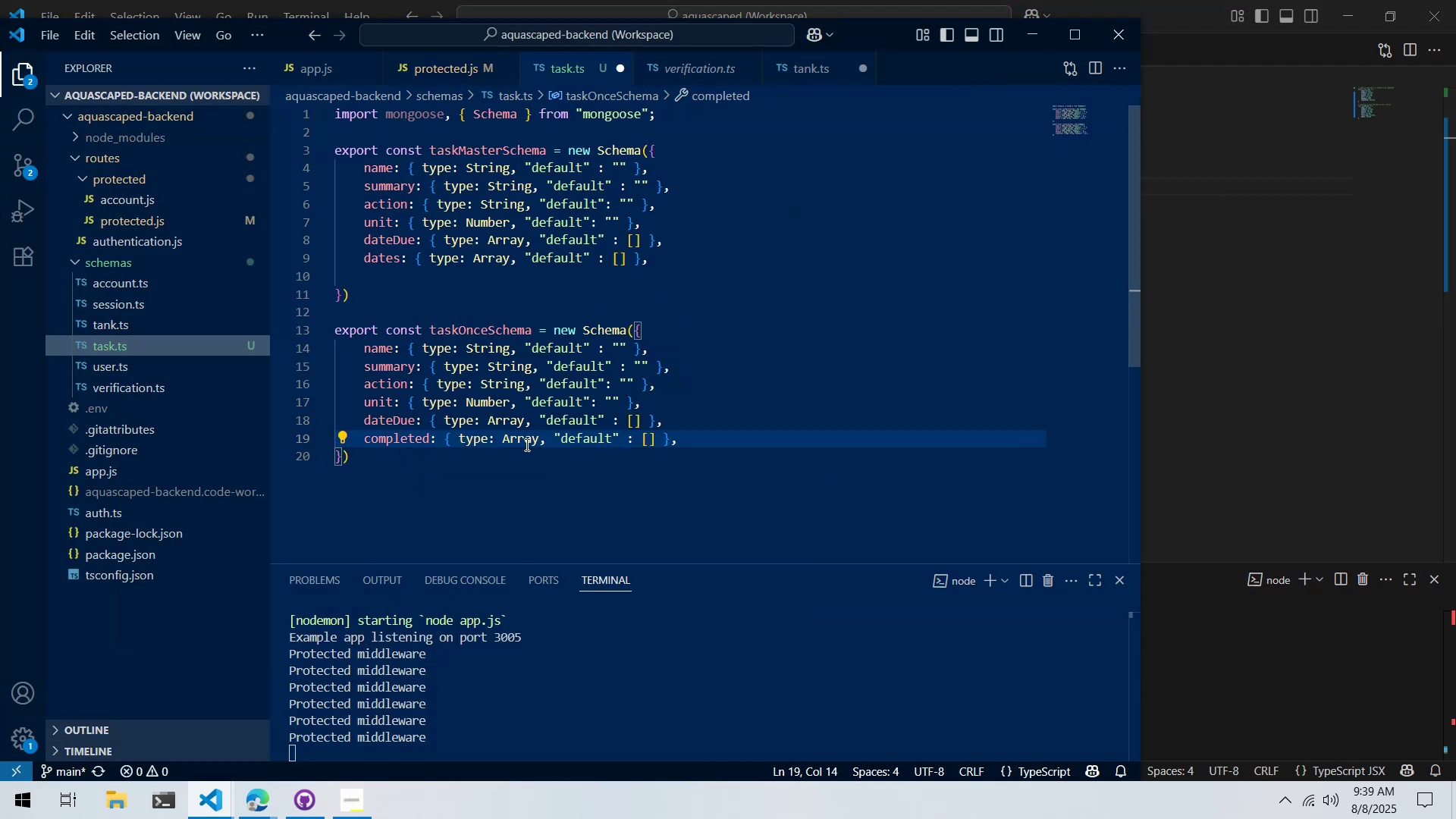 
double_click([524, 445])
 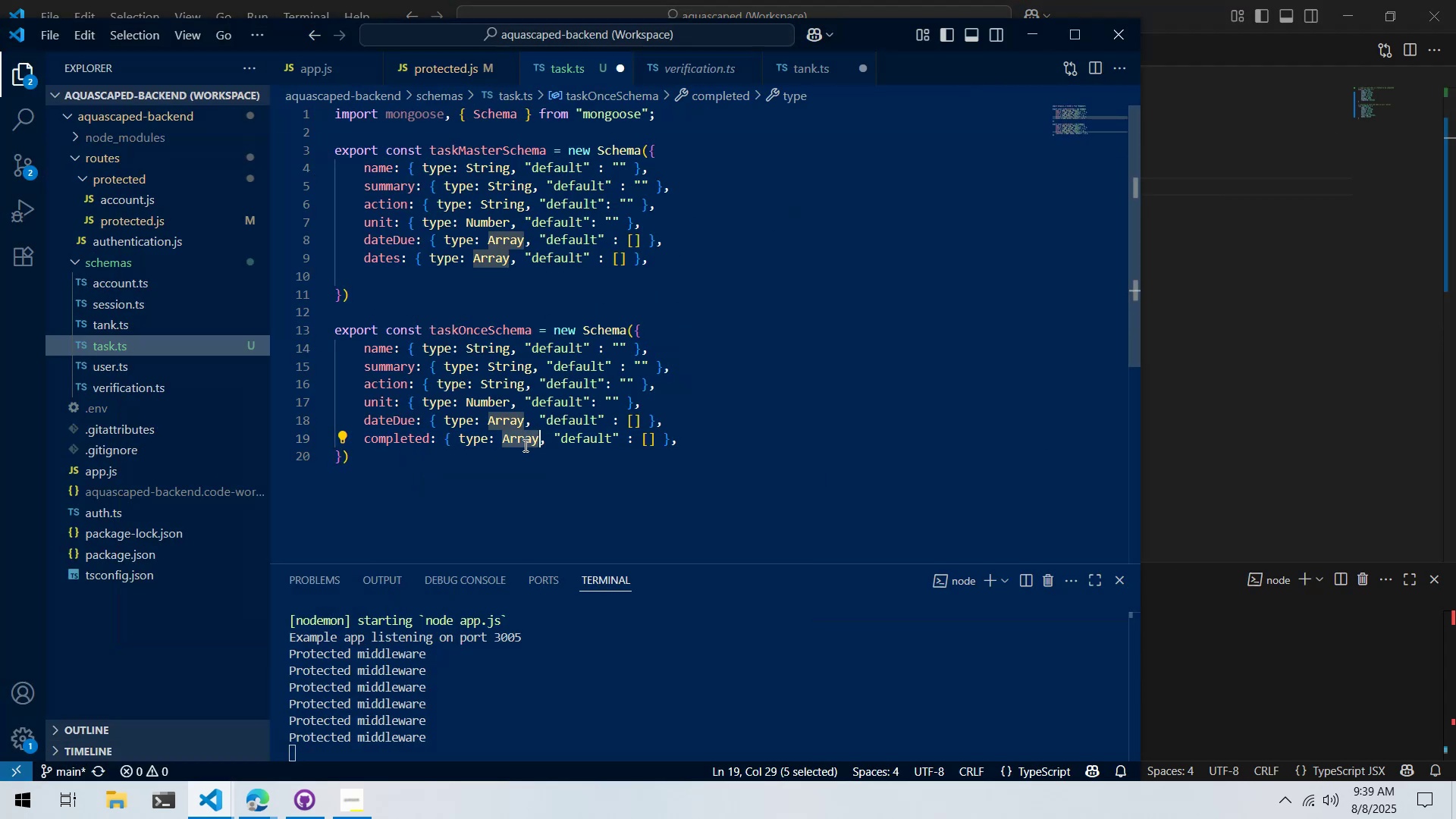 
type(bo)
key(Backspace)
key(Backspace)
type(Boolean)
 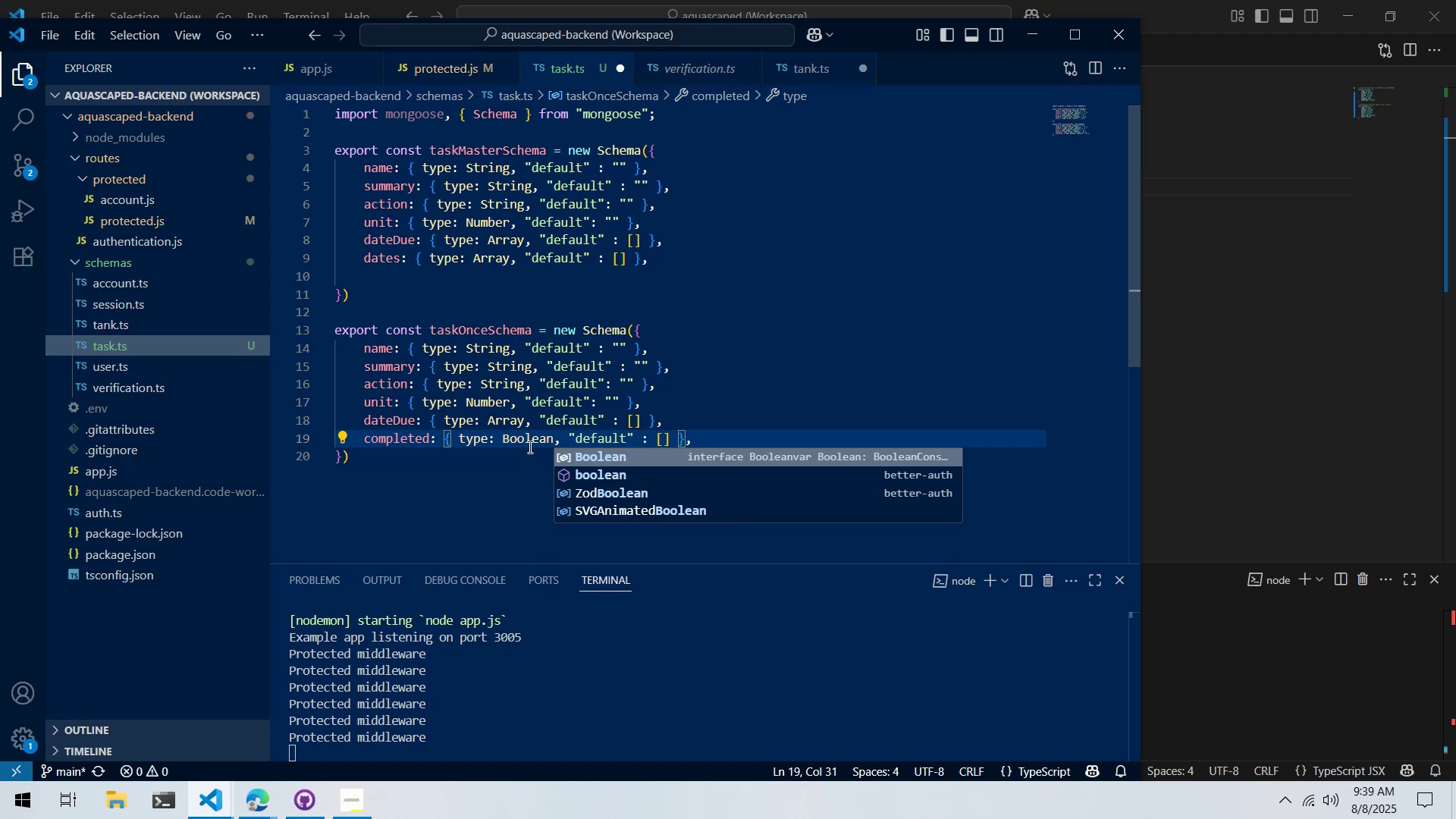 
left_click([570, 397])
 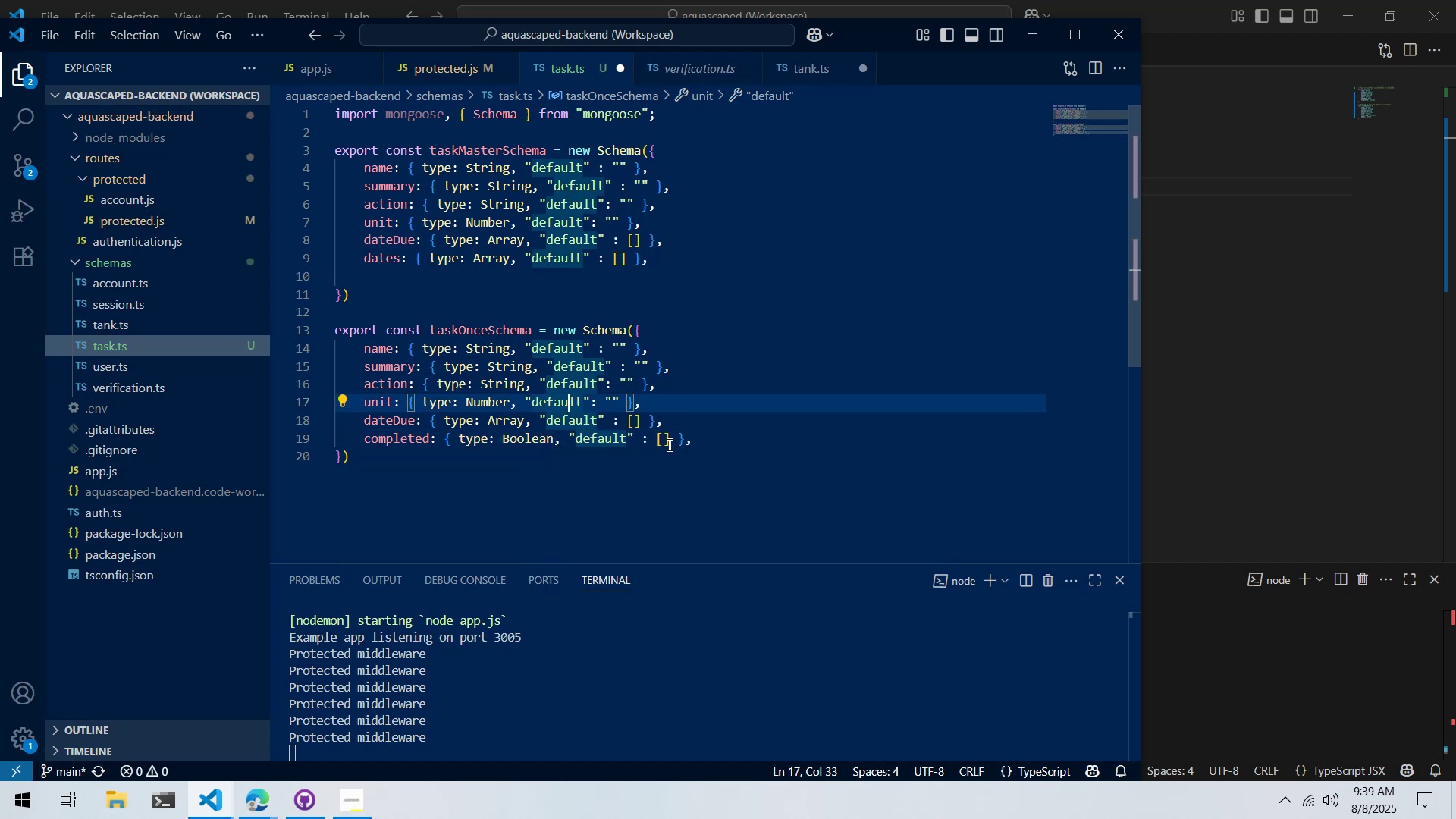 
left_click([668, 444])
 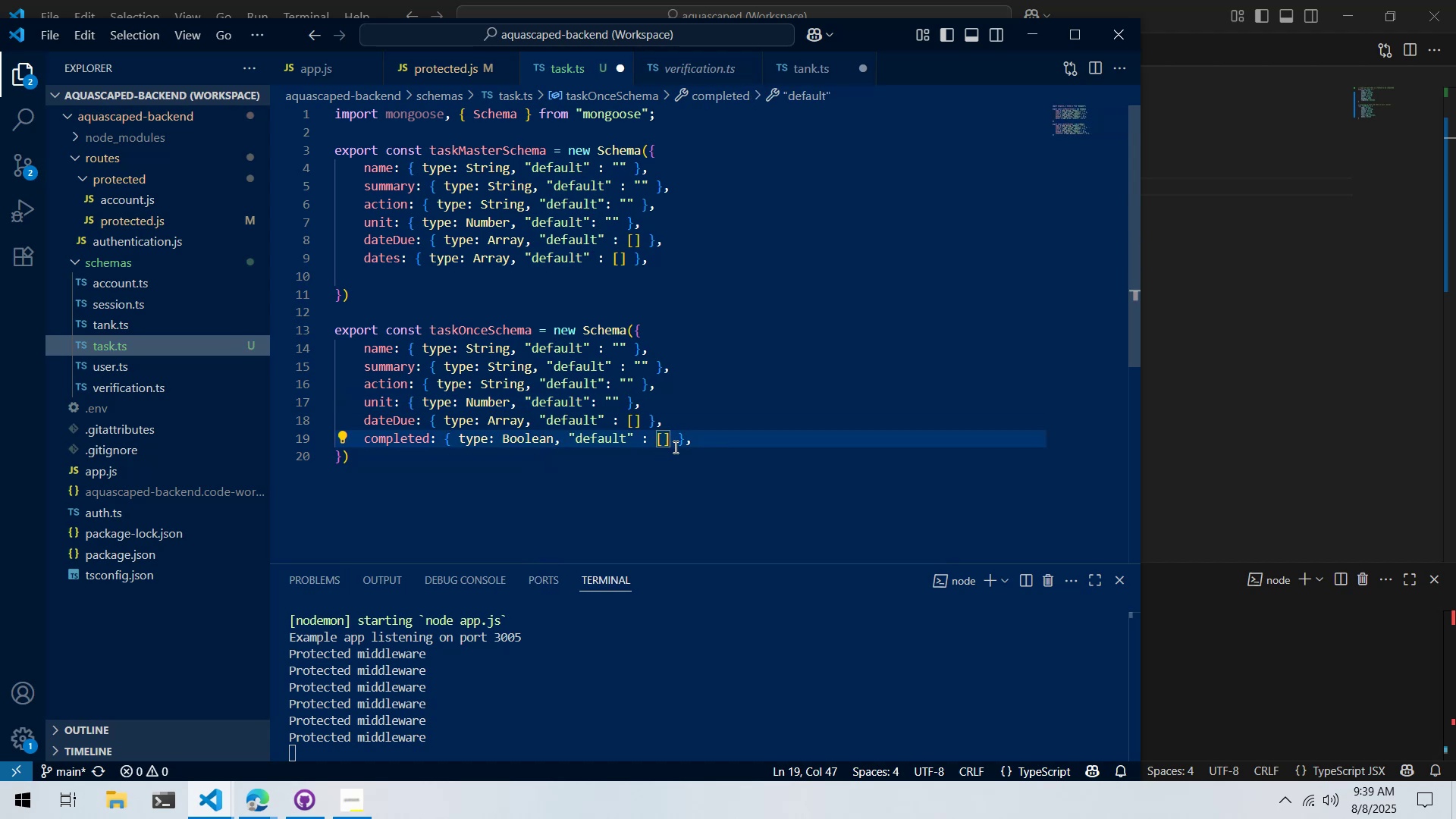 
key(Backspace)
key(Backspace)
type(false)
 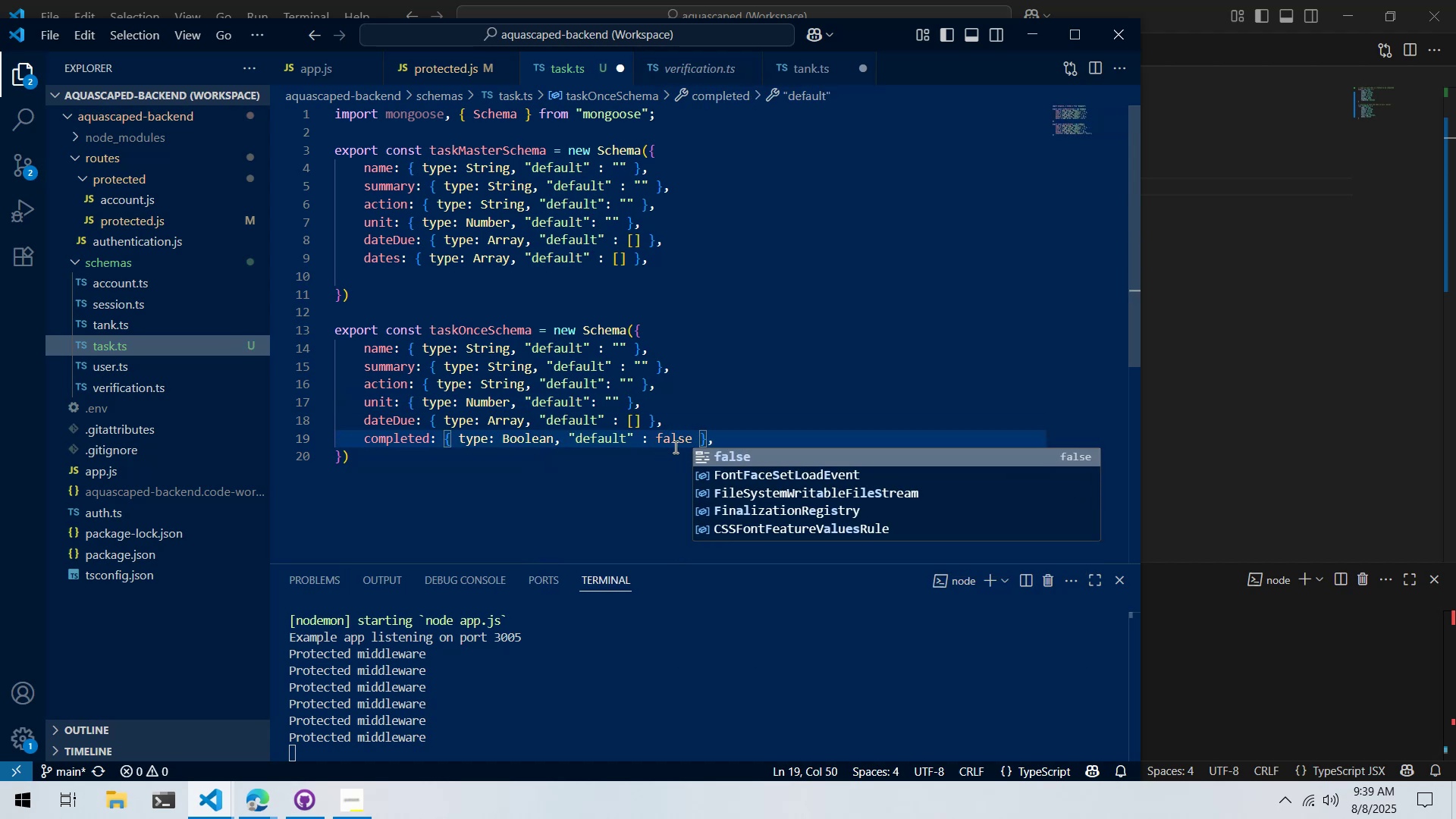 
left_click([657, 385])
 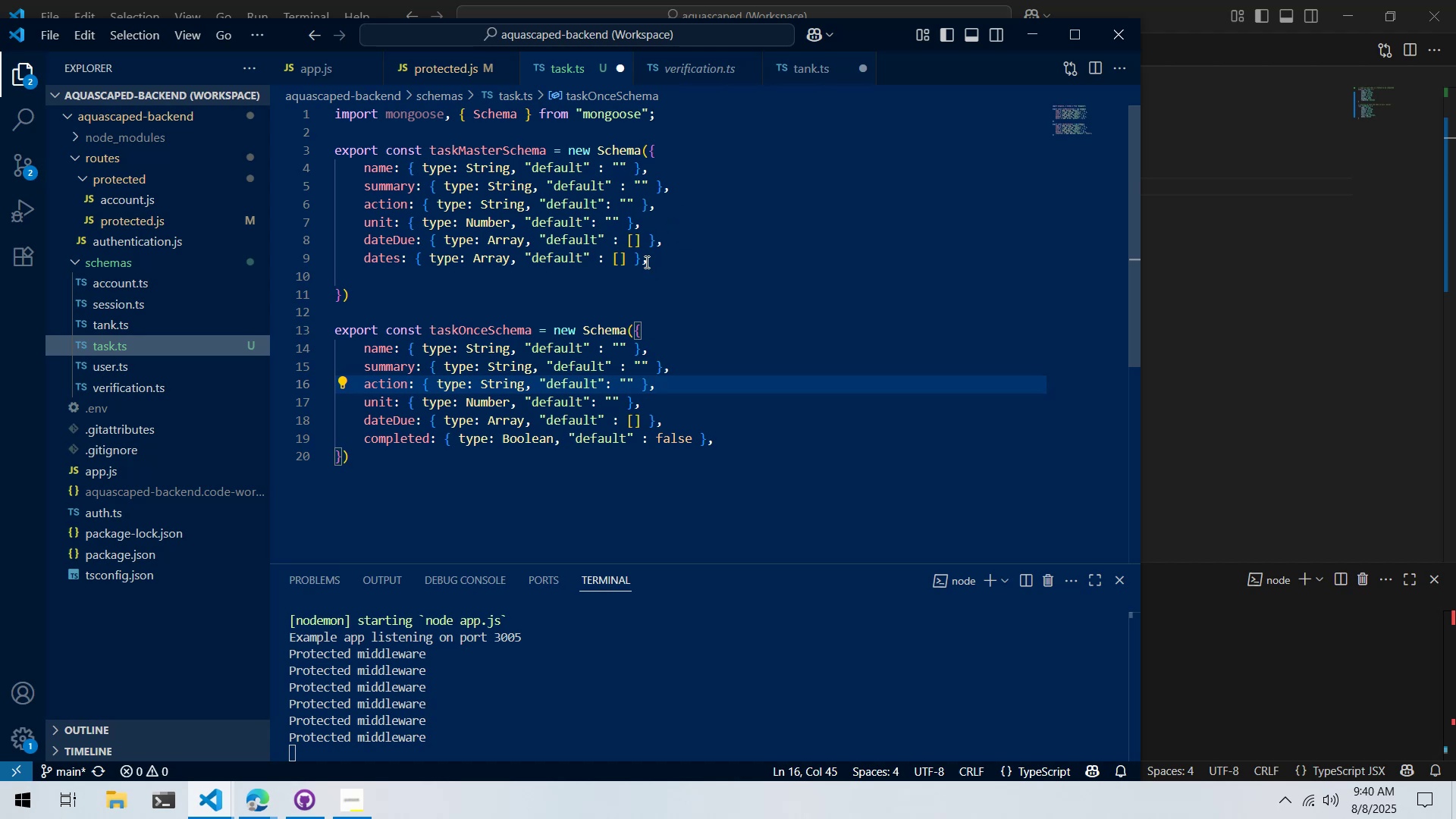 
wait(57.23)
 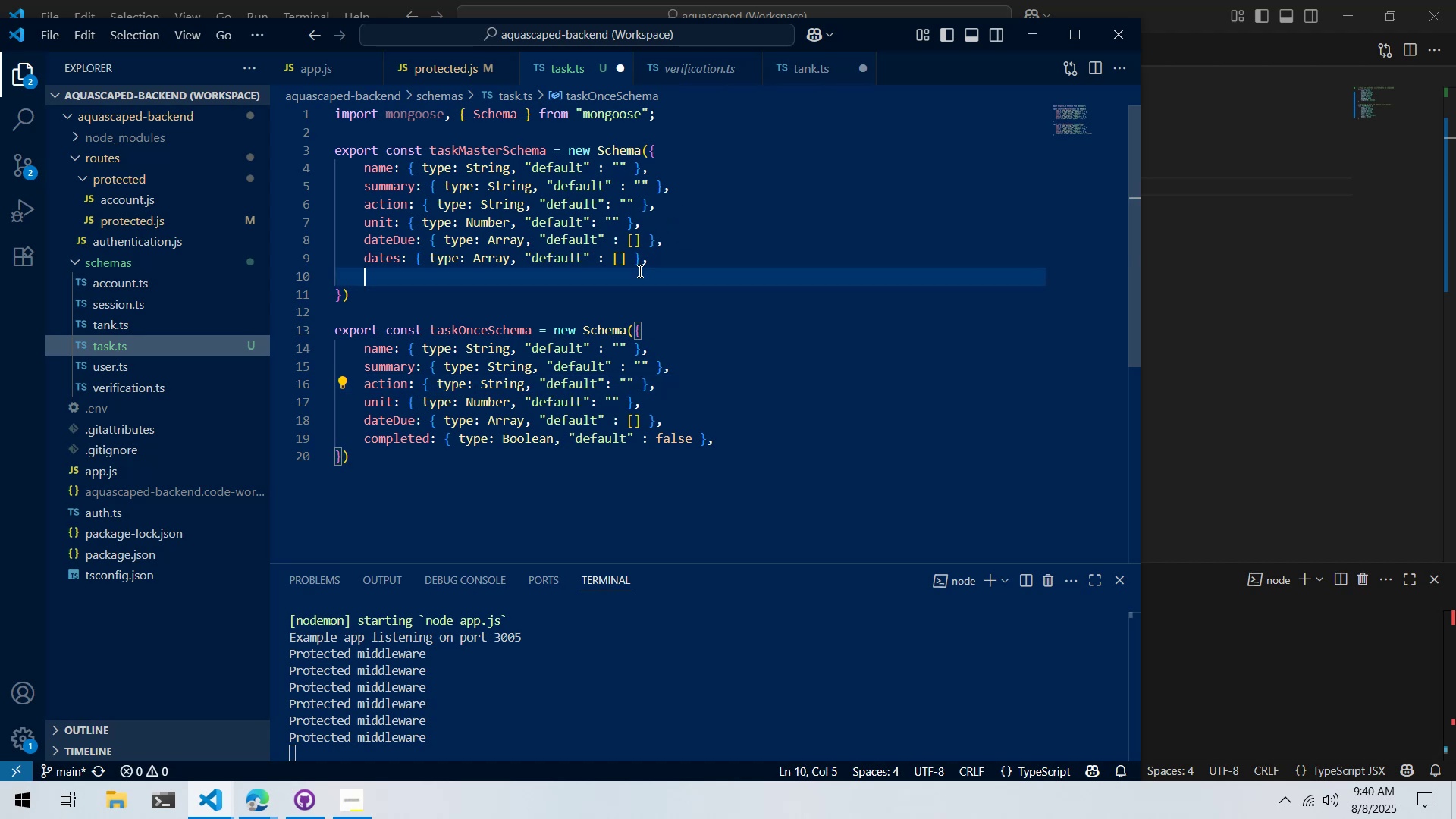 
key(Control+S)
 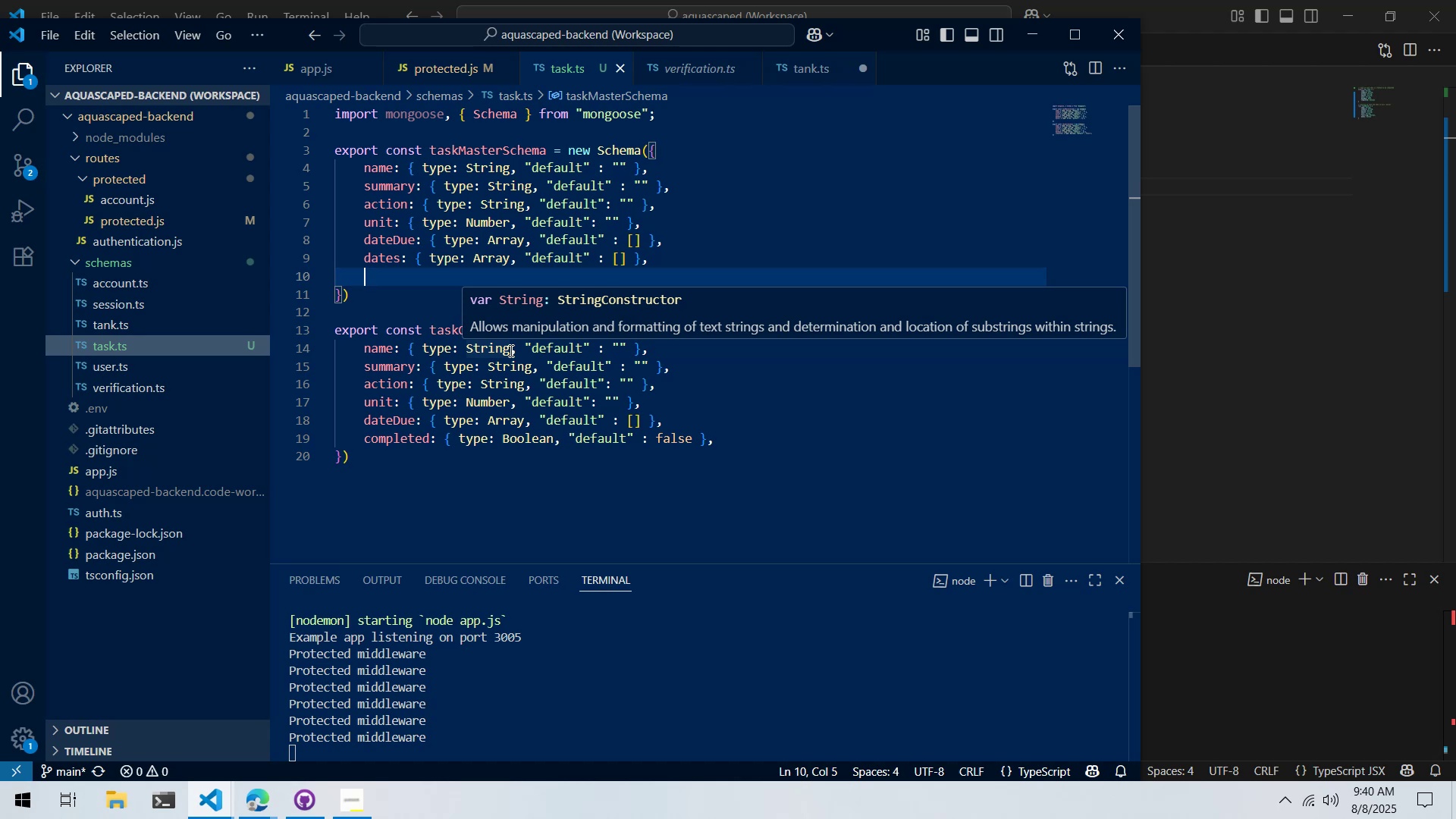 
wait(26.01)
 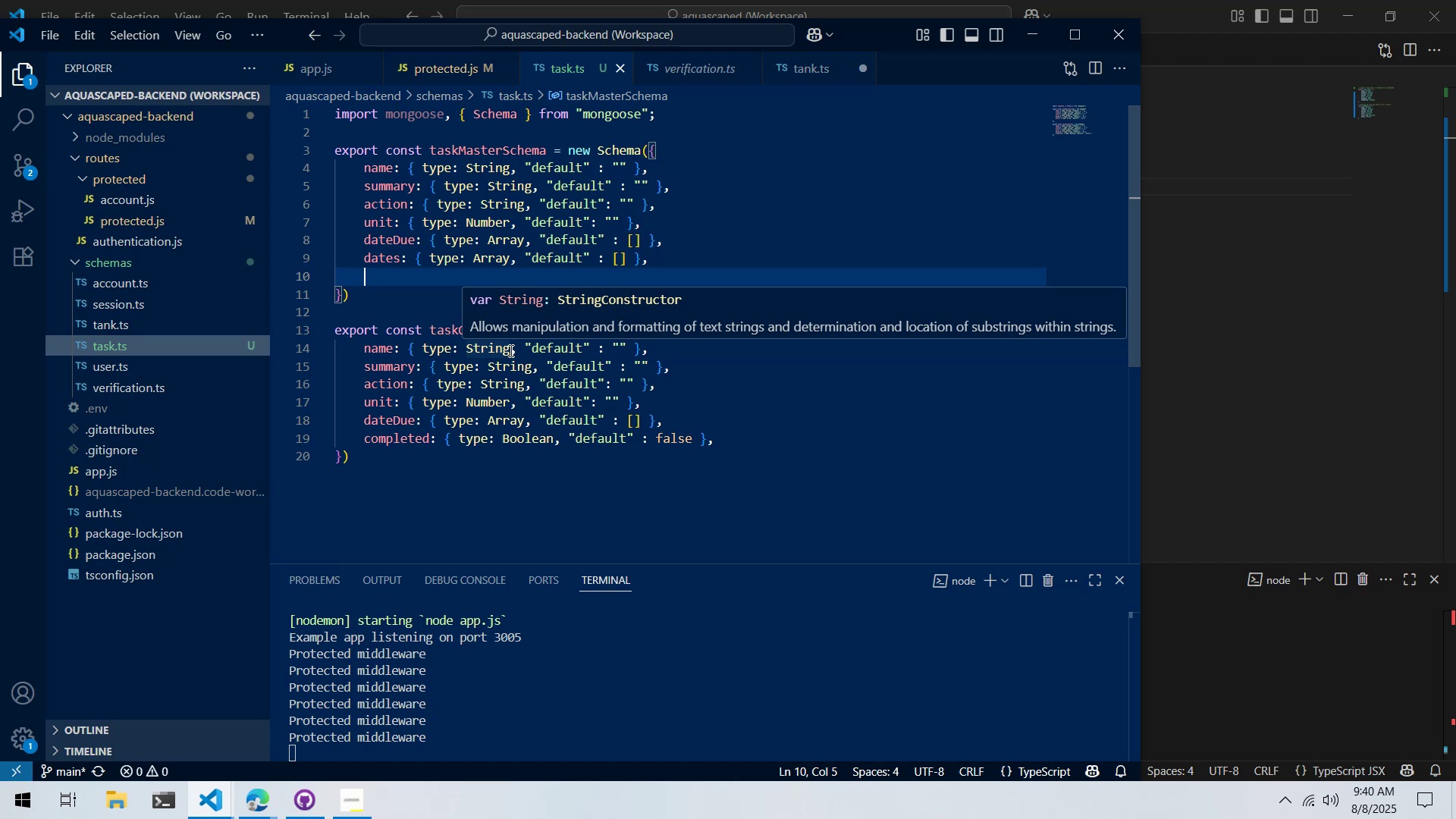 
key(Alt+AltLeft)
 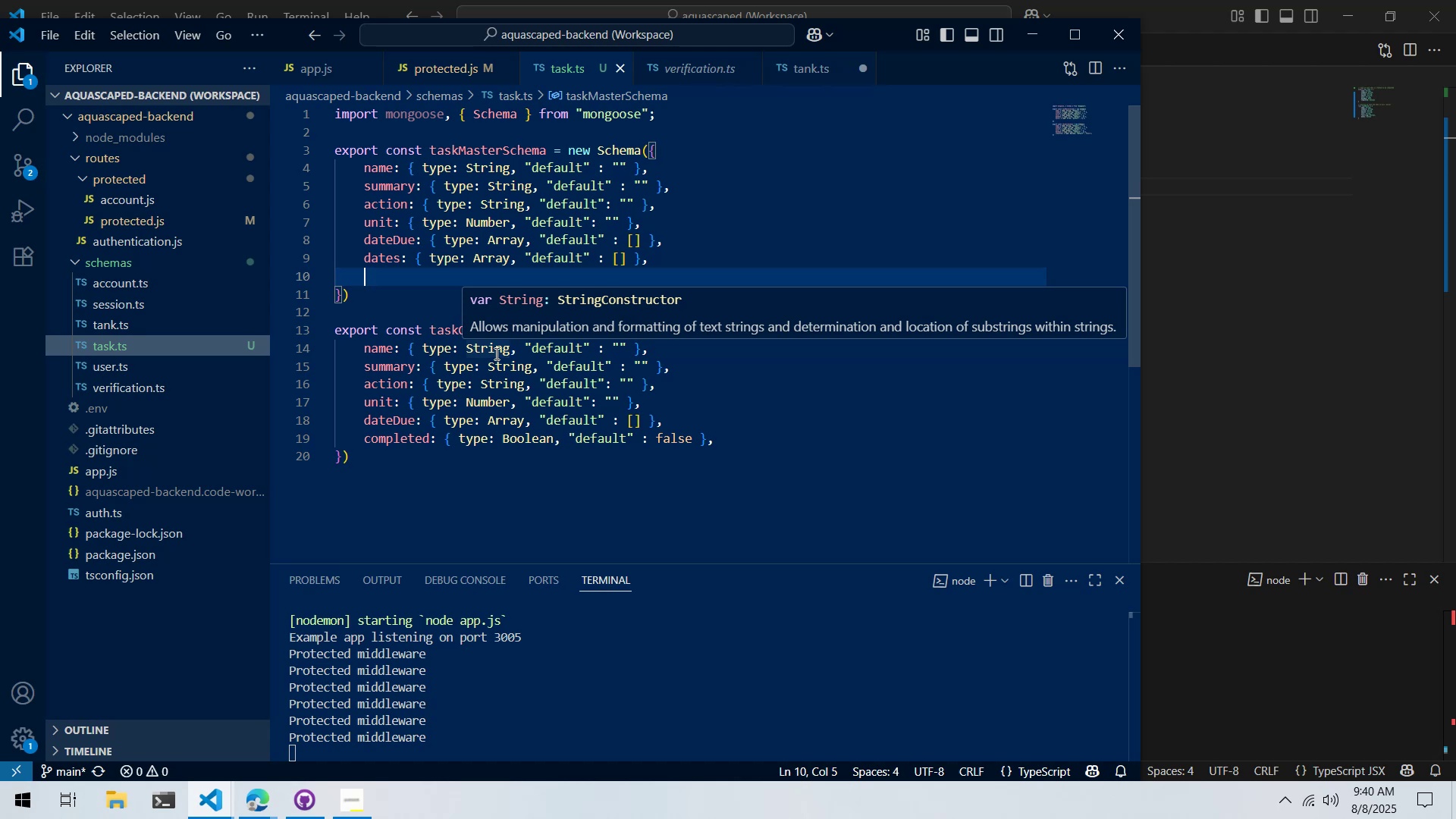 
key(Alt+Tab)
 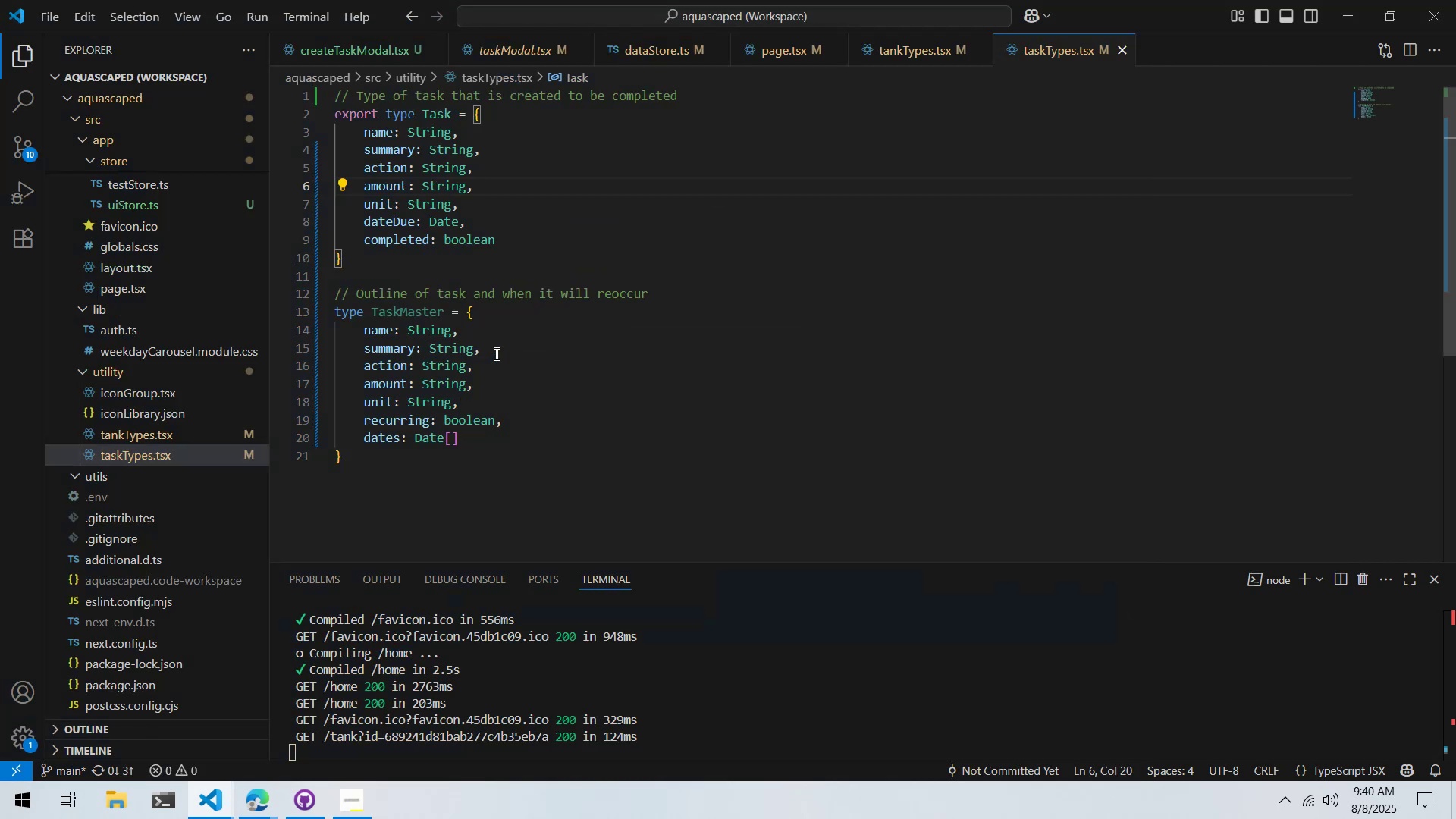 
key(Alt+Tab)
 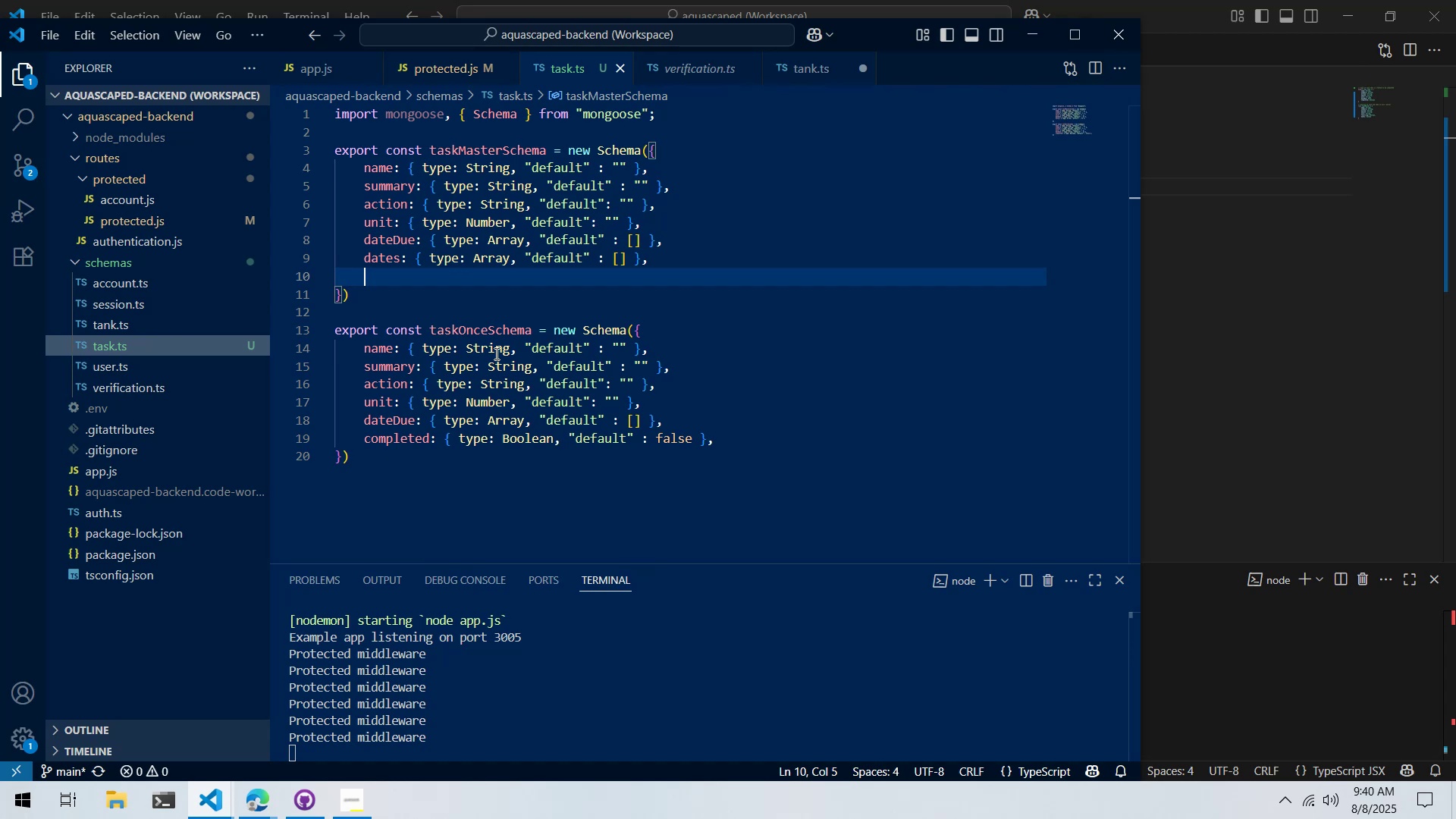 
left_click([376, 277])
 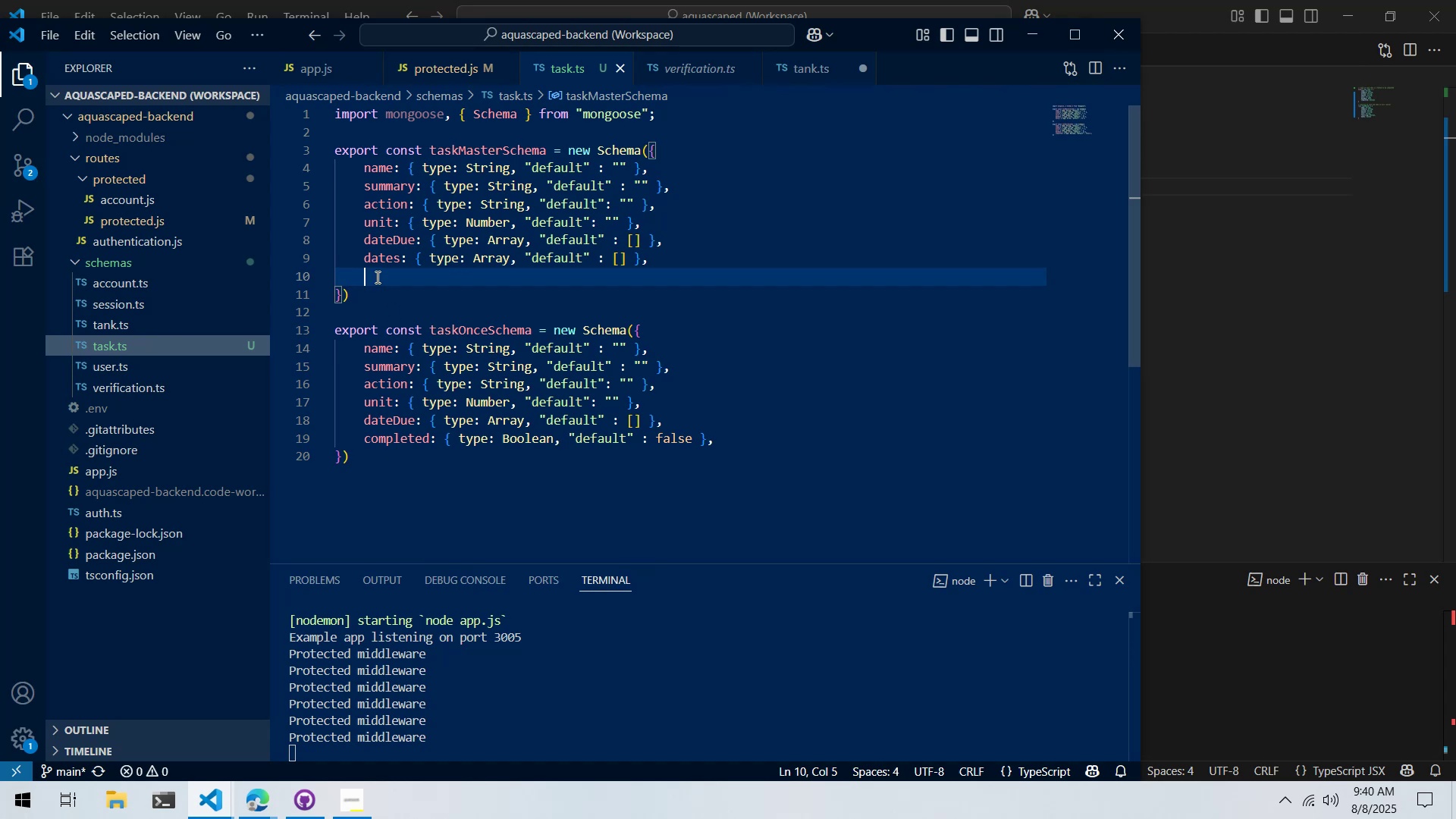 
key(Control+X)
 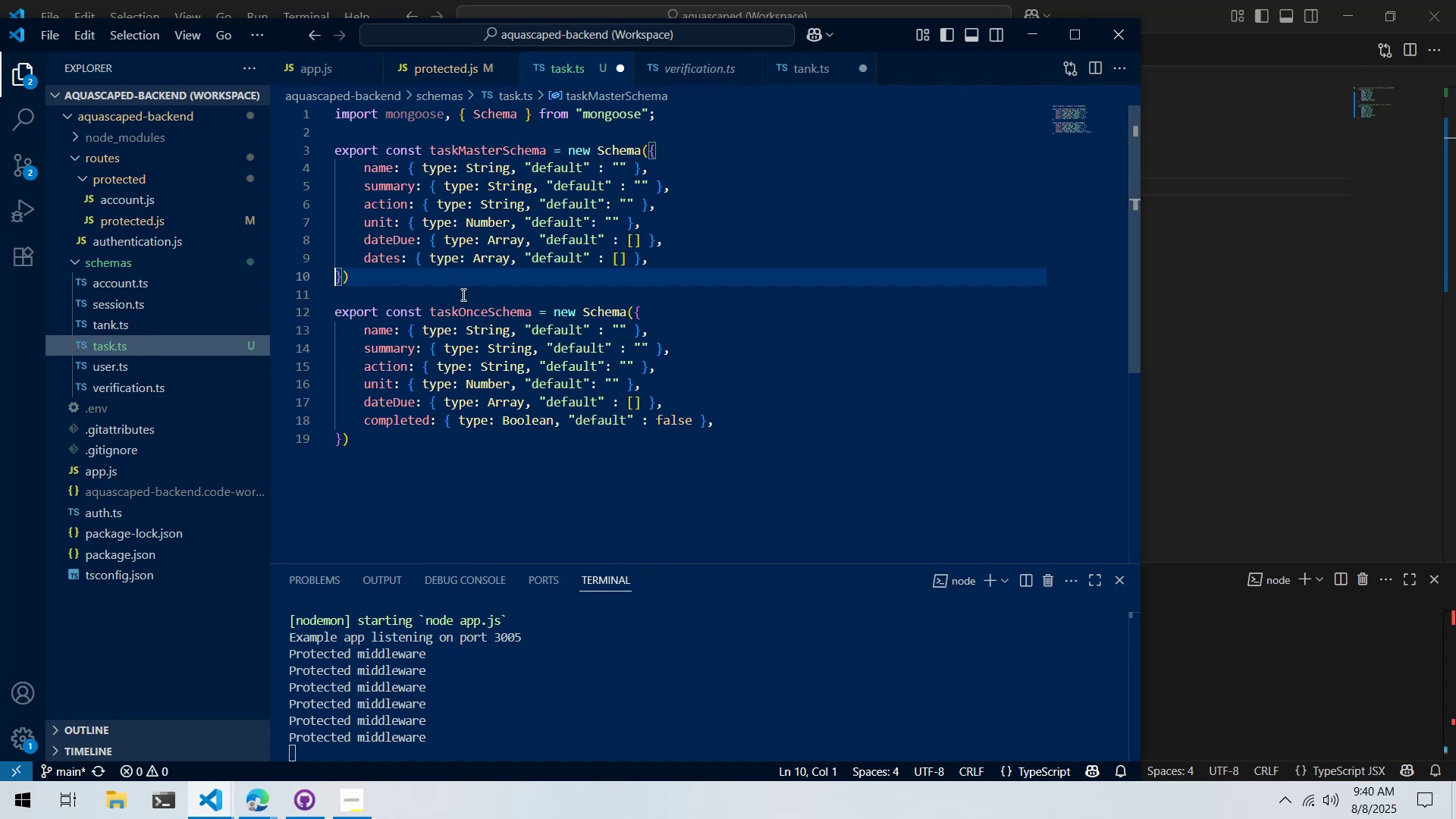 
key(Control+S)
 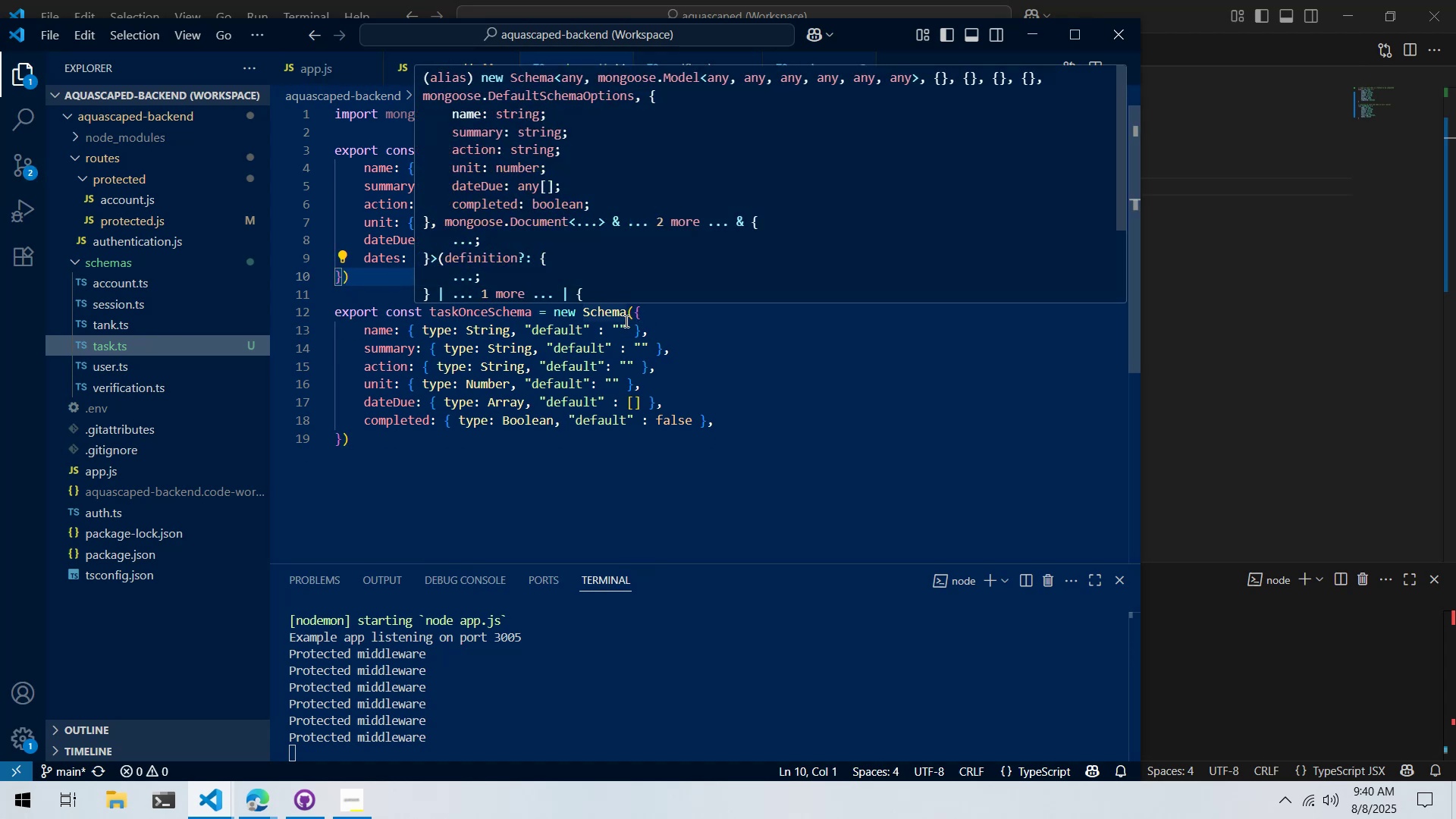 
left_click([521, 328])
 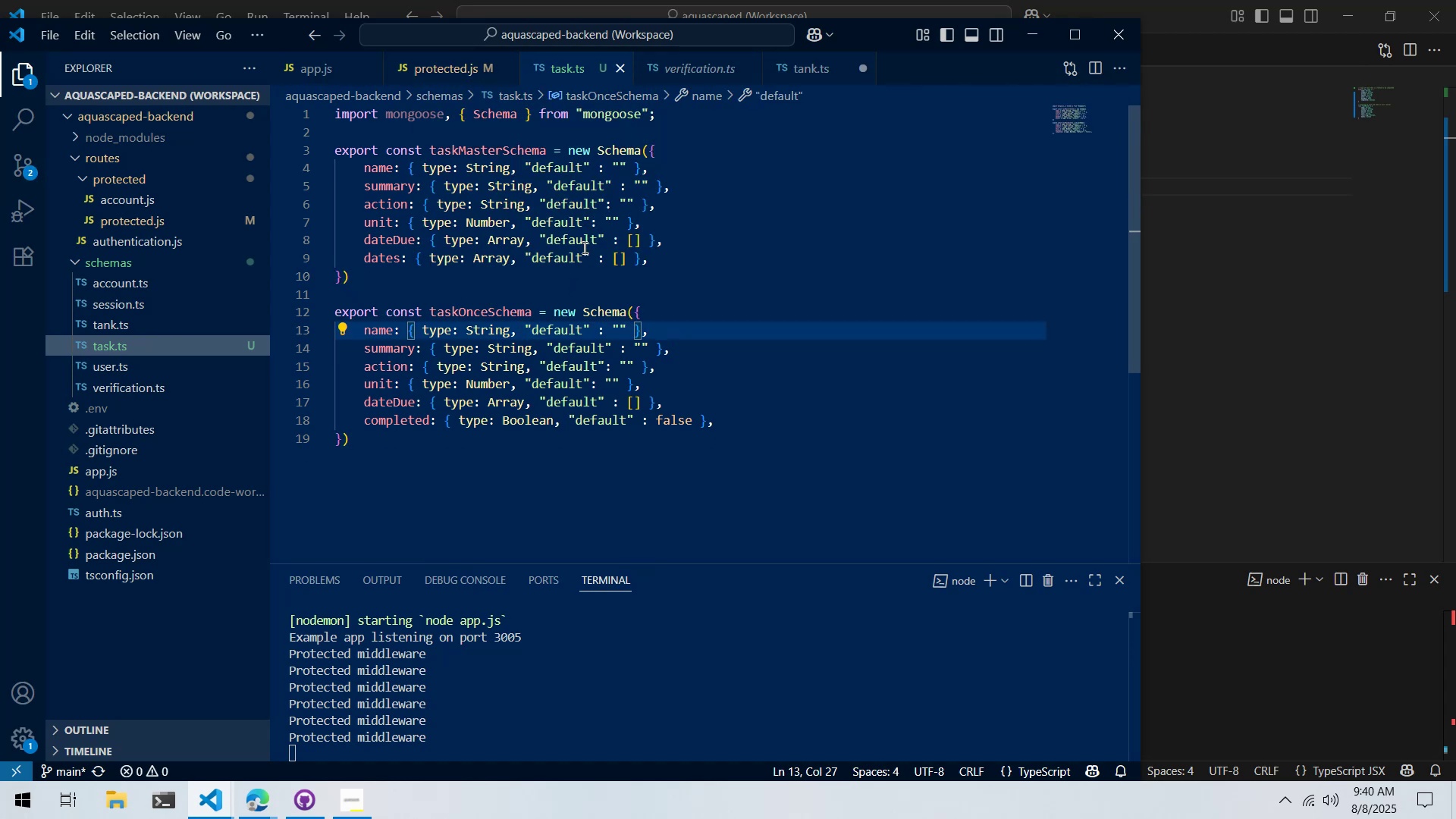 
double_click([590, 235])
 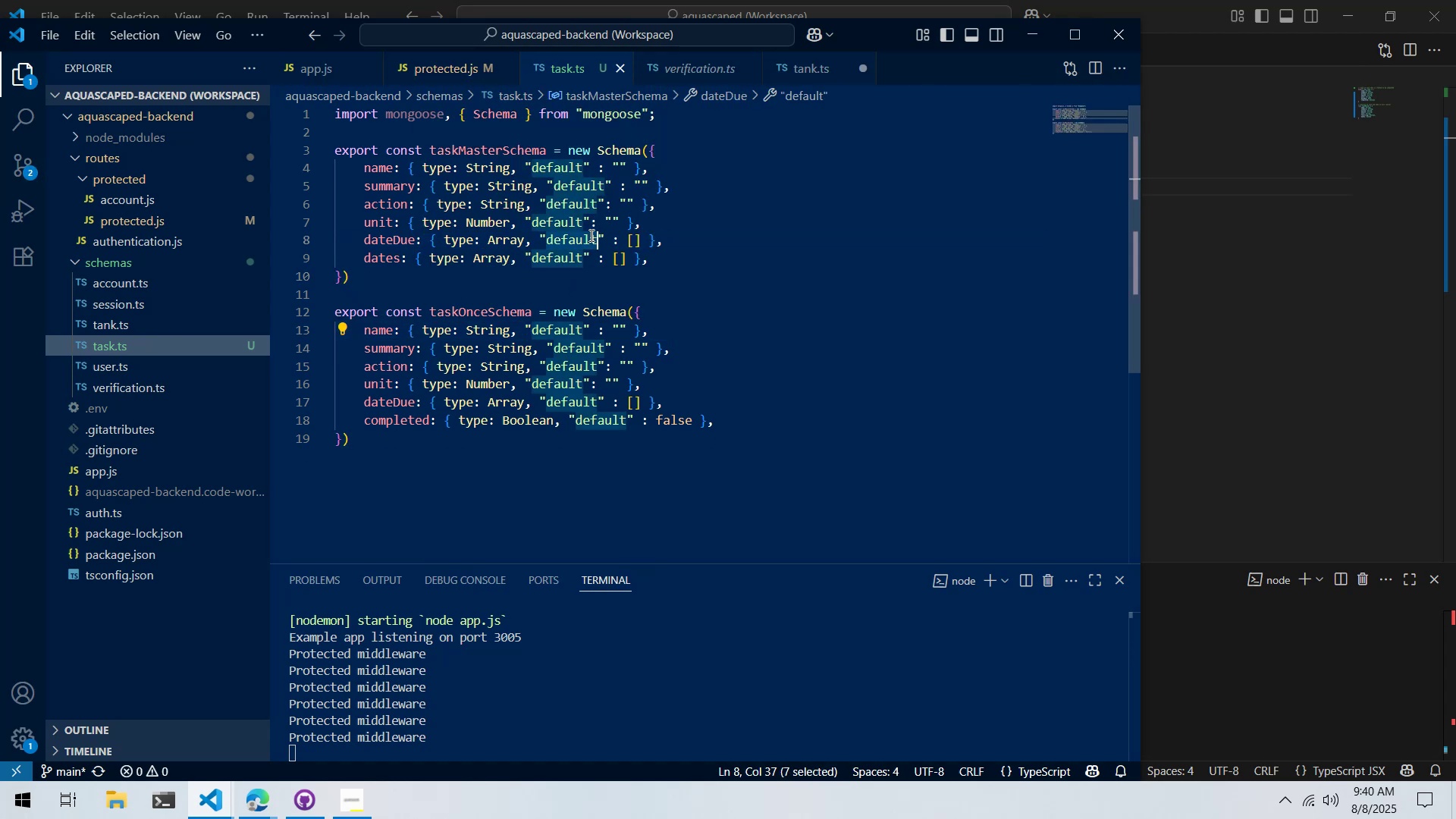 
triple_click([590, 235])
 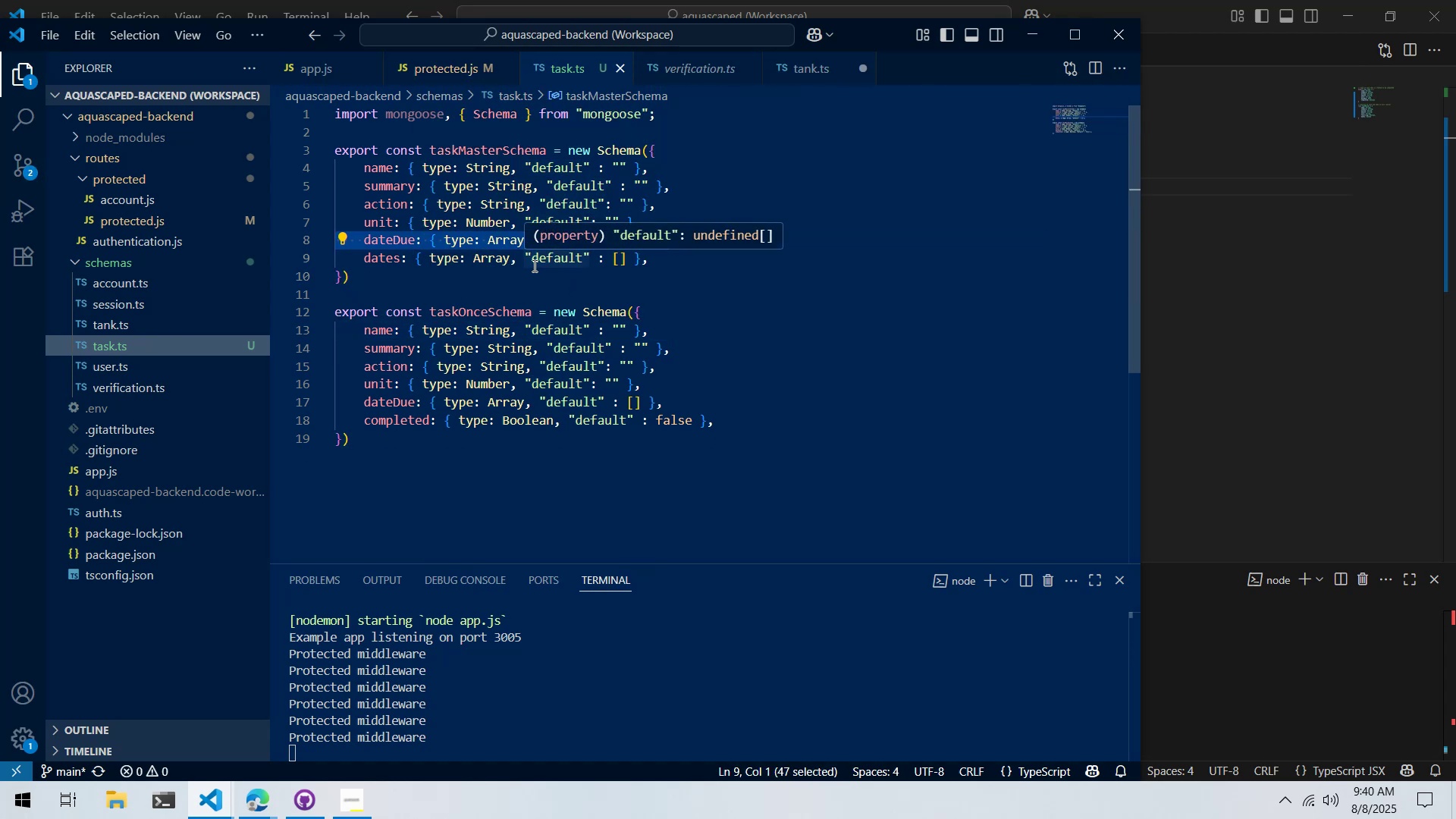 
key(Control+X)
 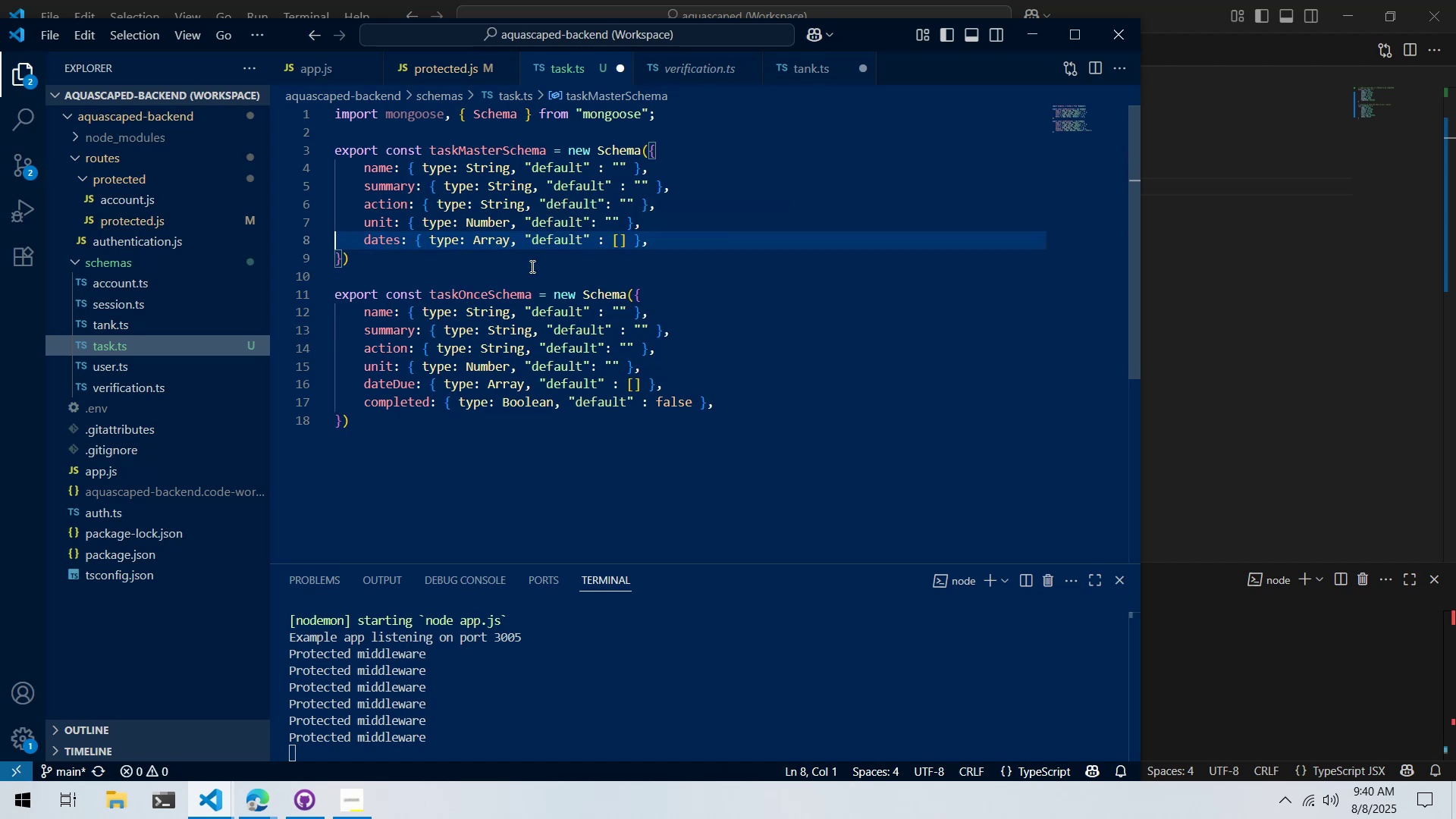 
key(Control+S)
 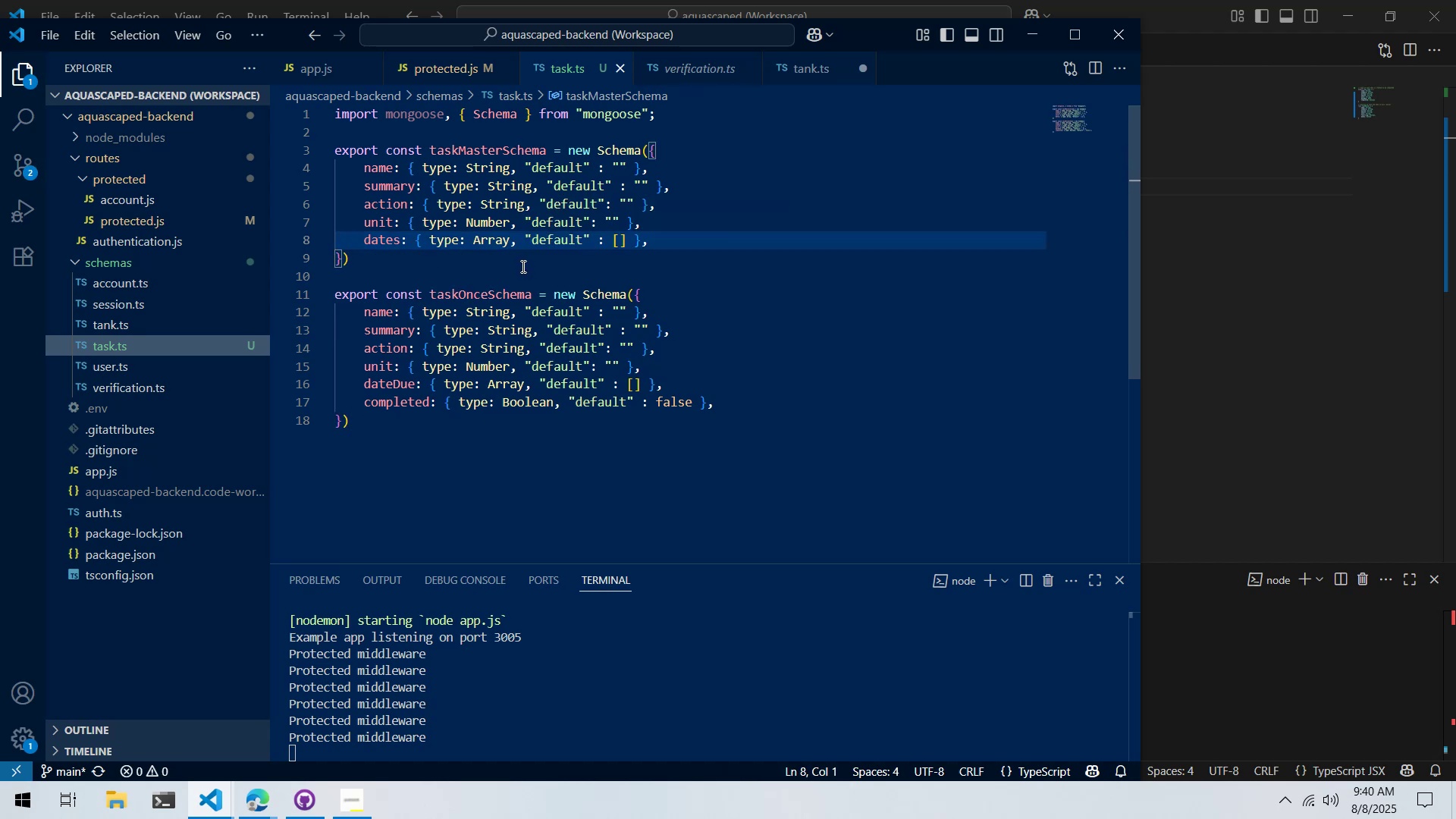 
wait(5.26)
 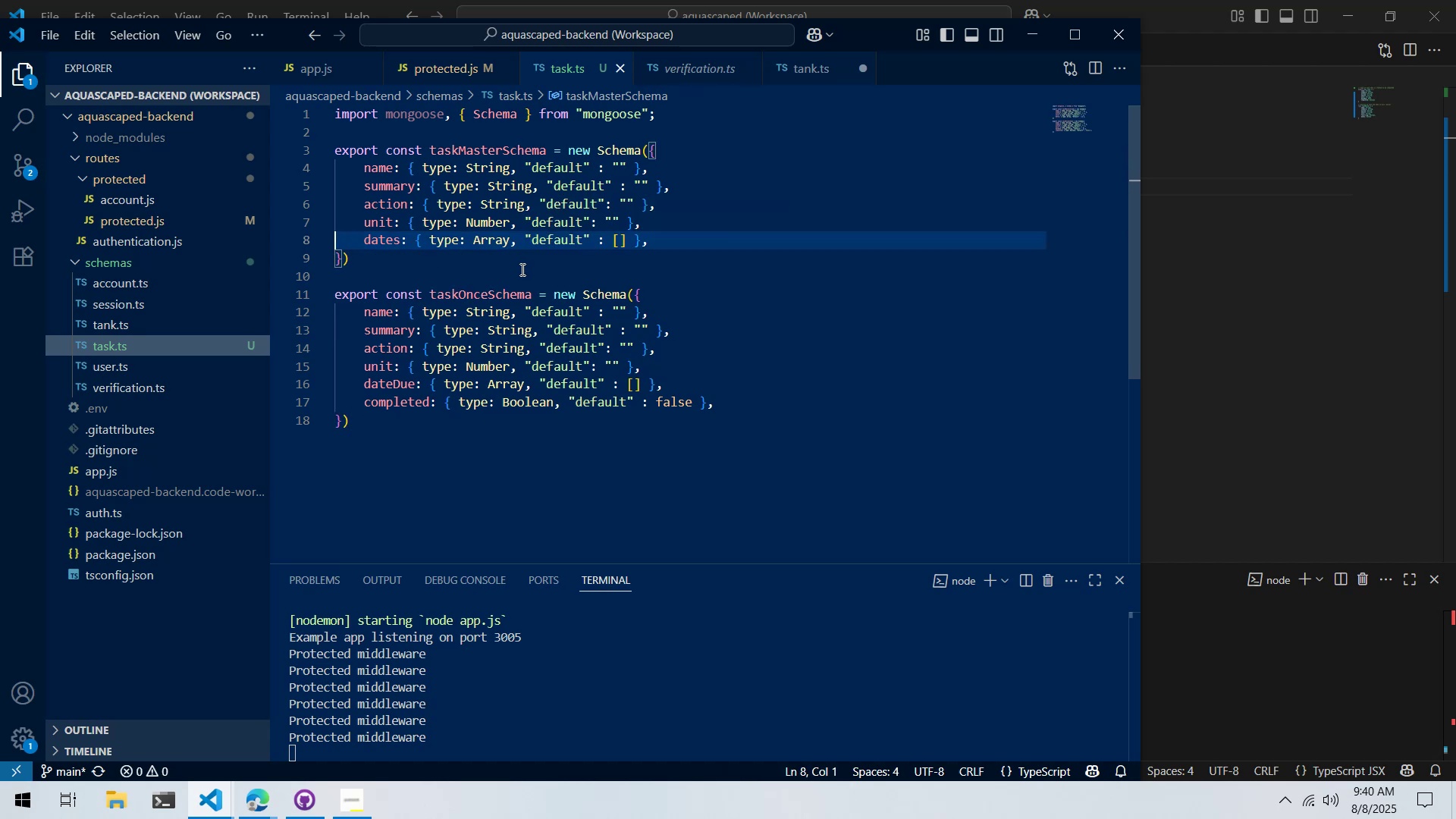 
left_click([815, 61])
 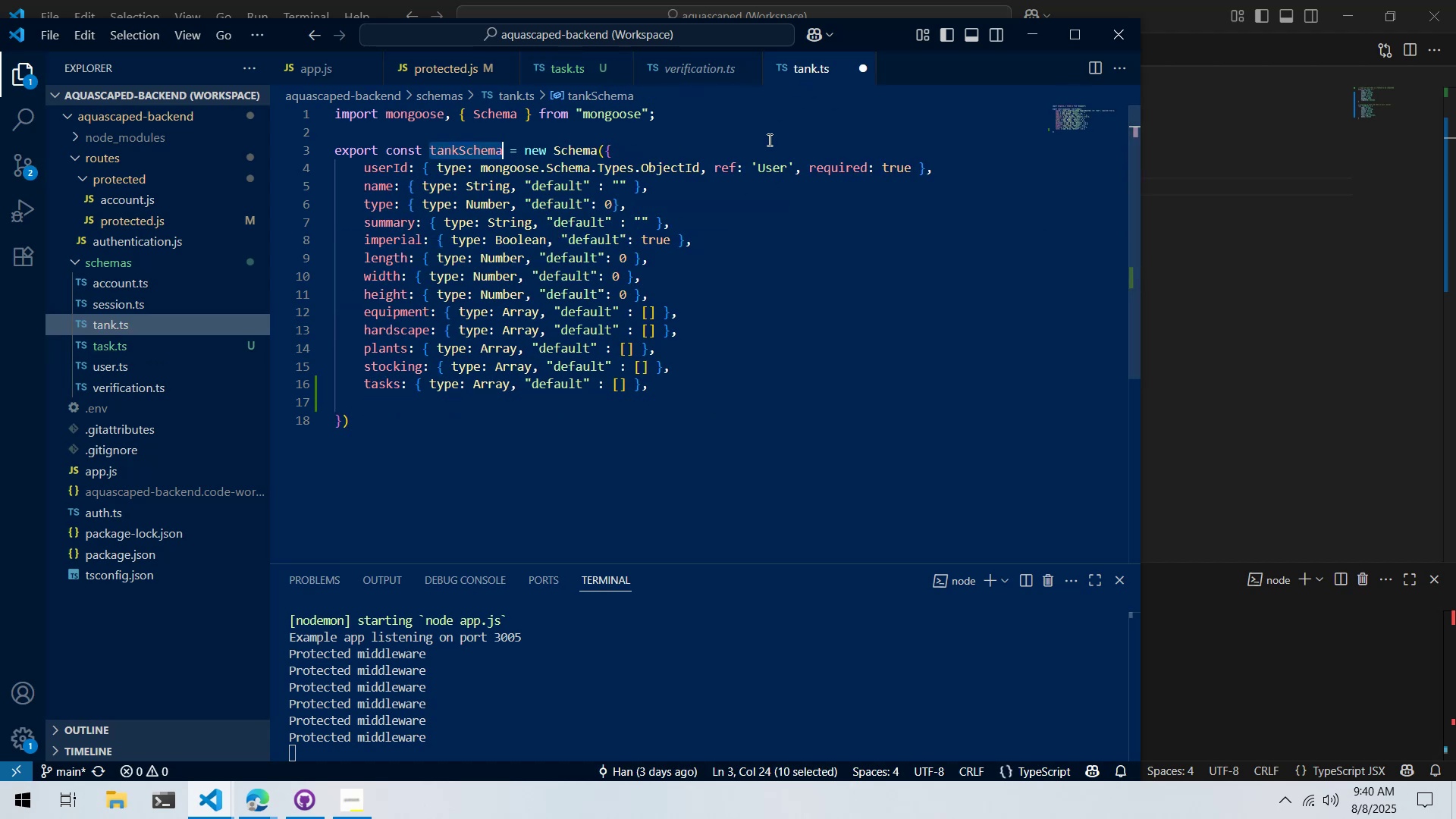 
left_click([767, 142])
 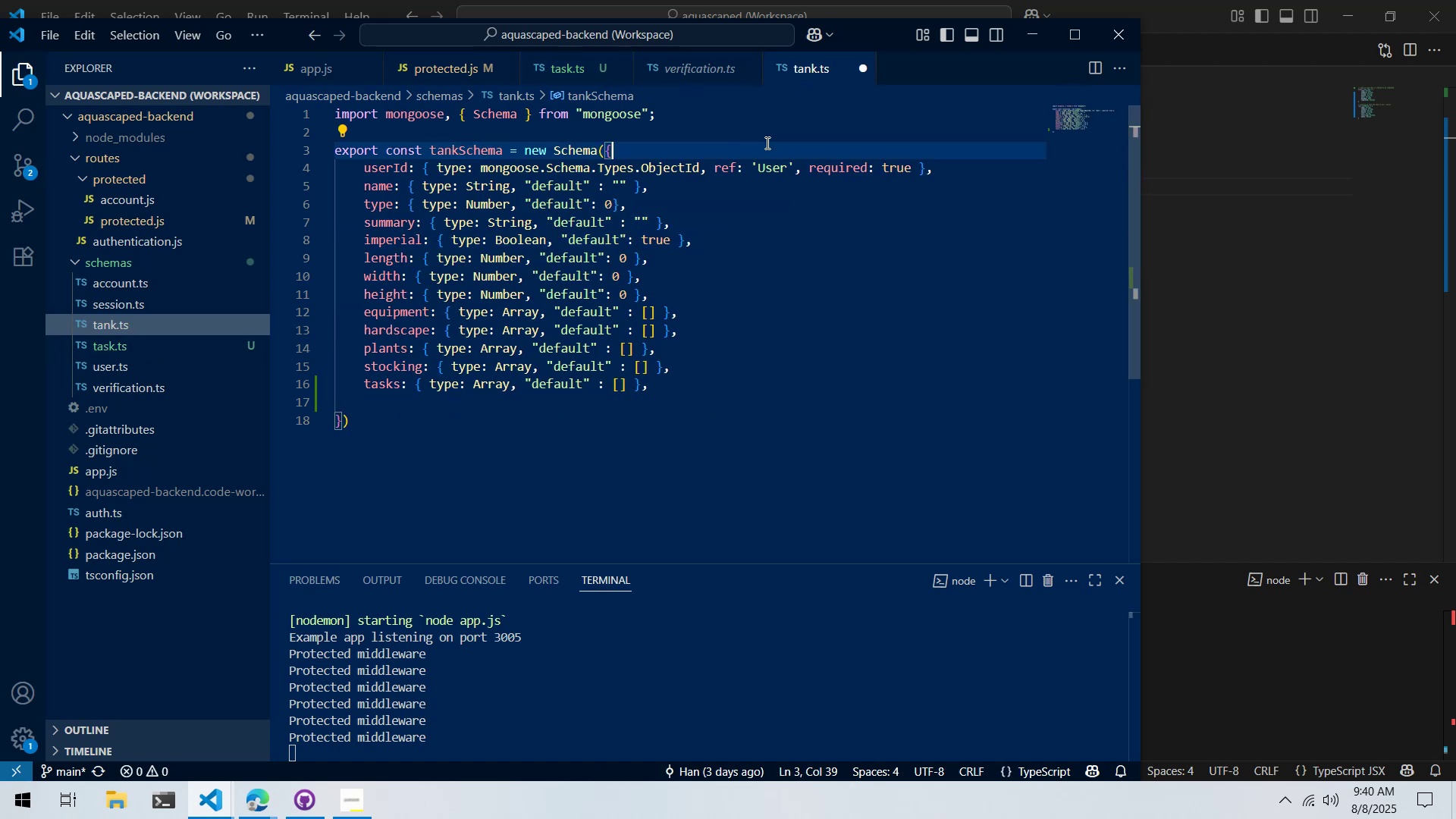 
key(Control+S)
 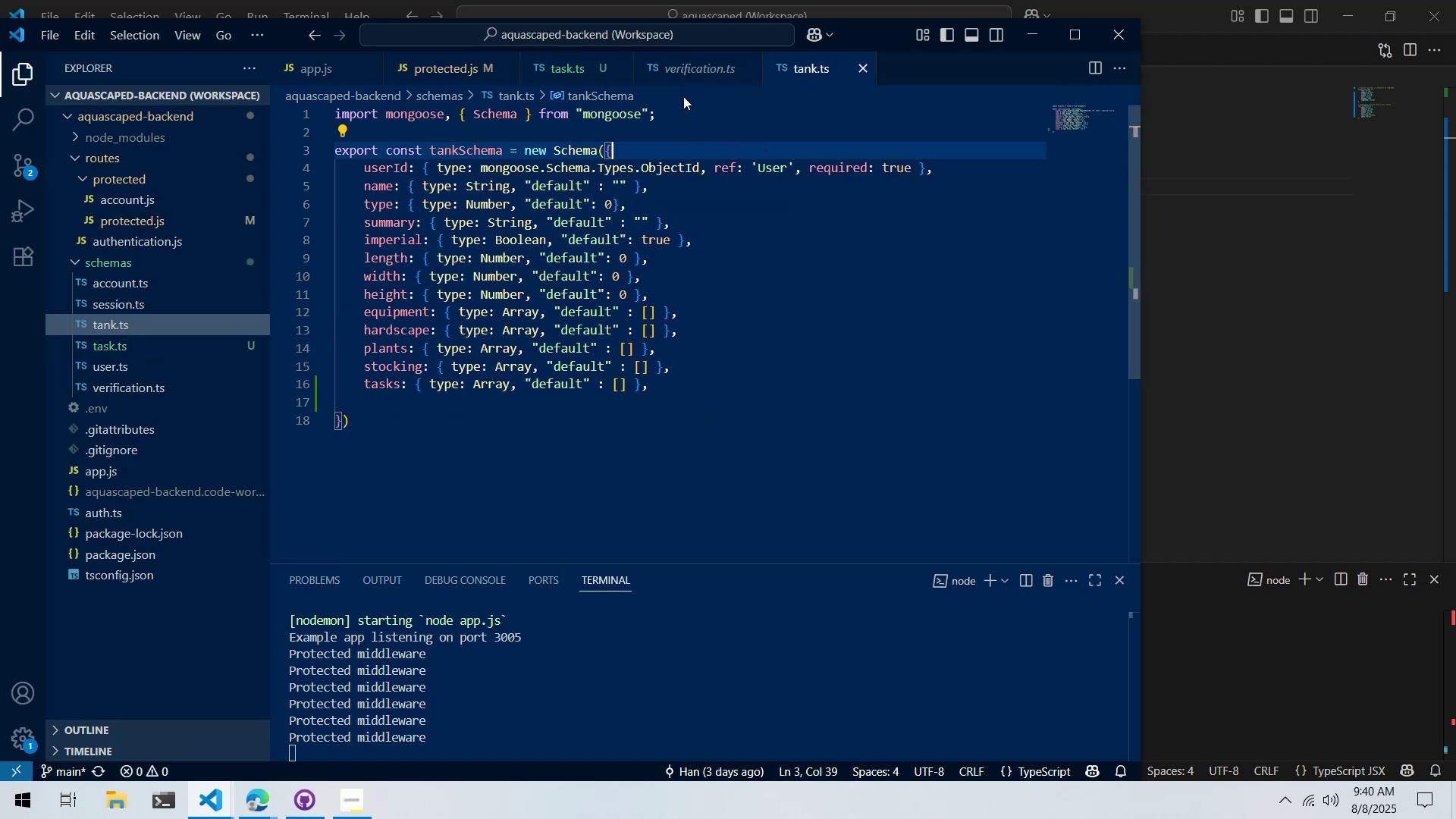 
left_click([694, 74])
 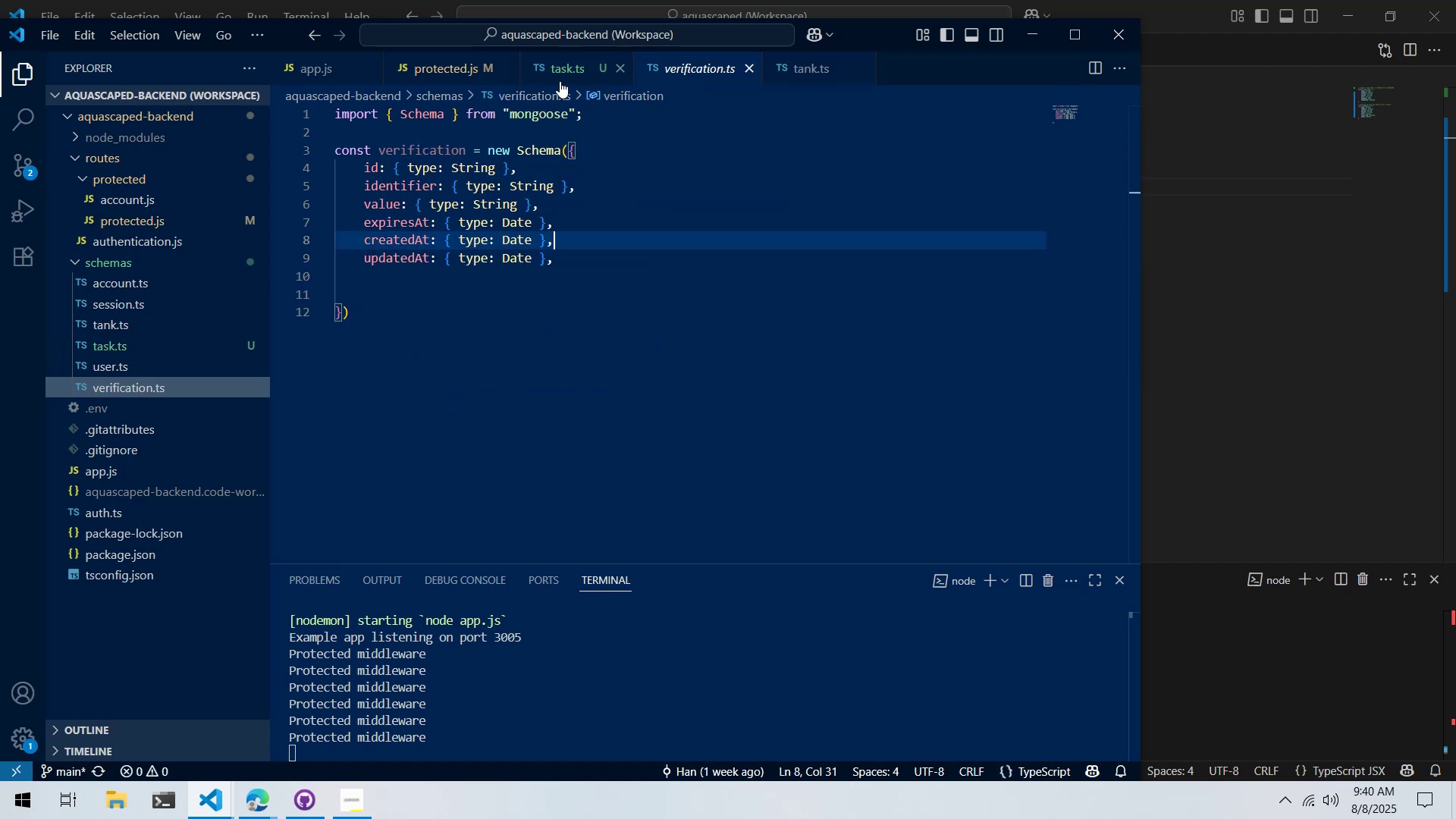 
left_click([558, 77])
 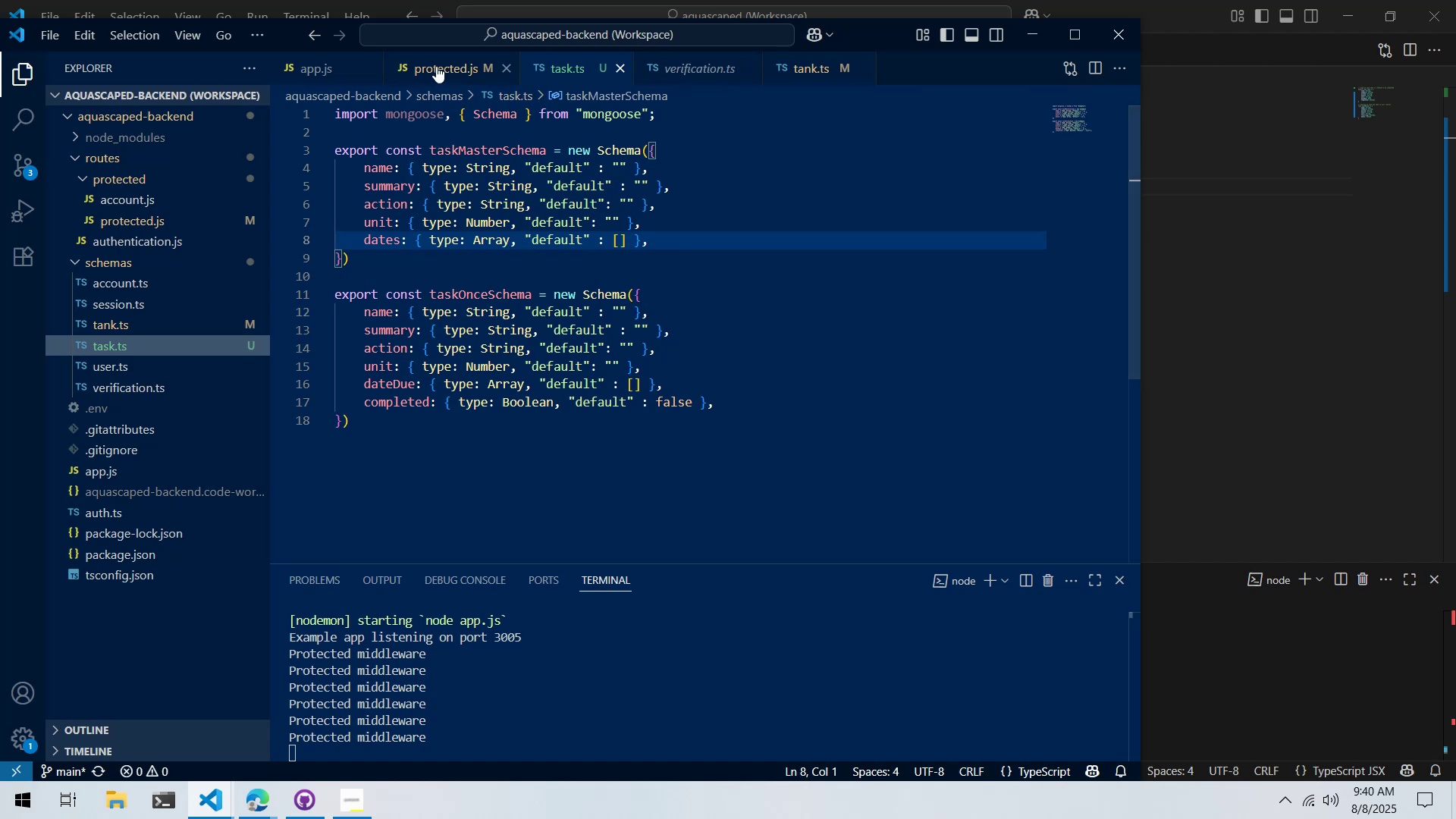 
left_click([320, 66])
 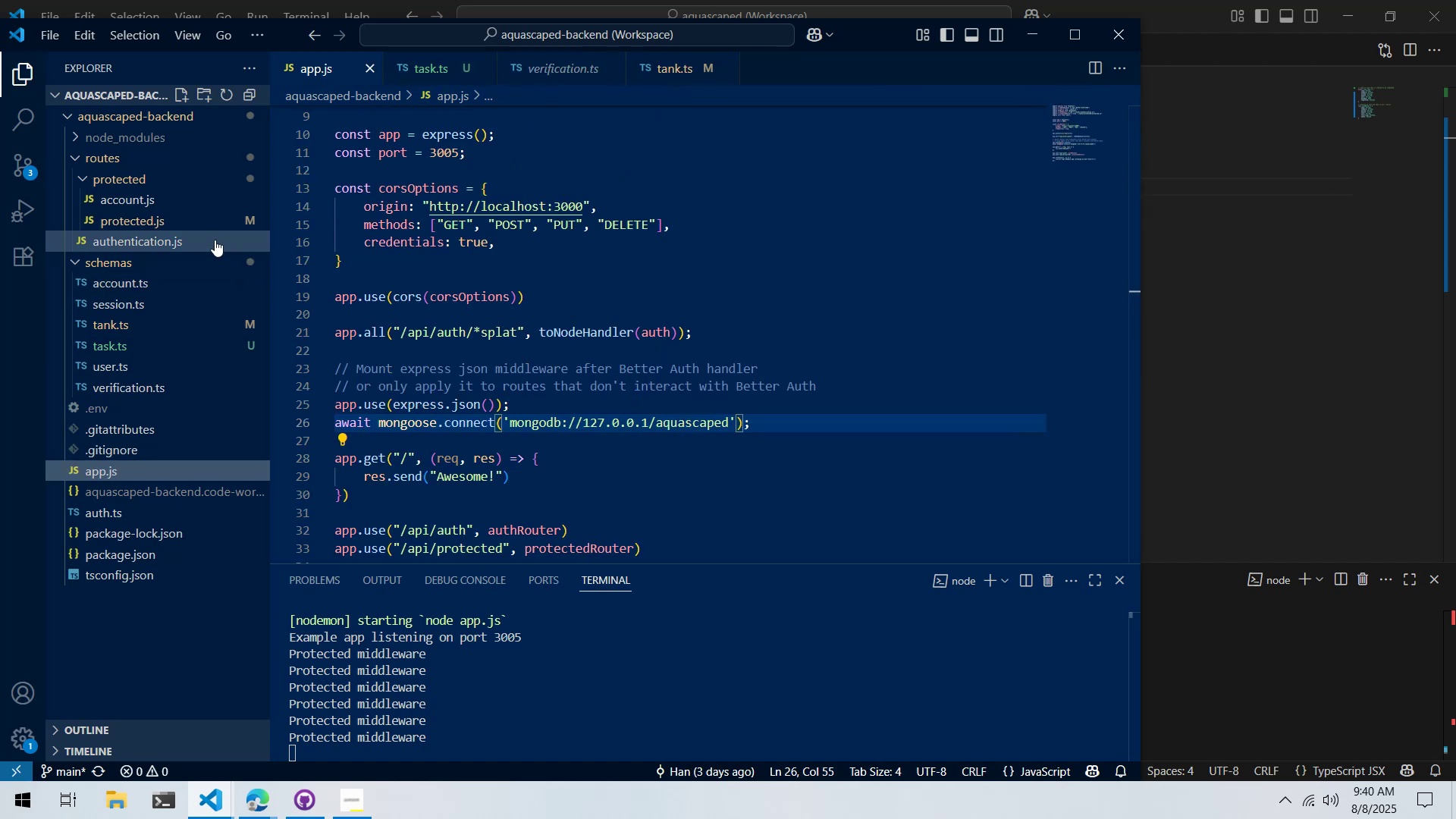 
left_click([209, 224])
 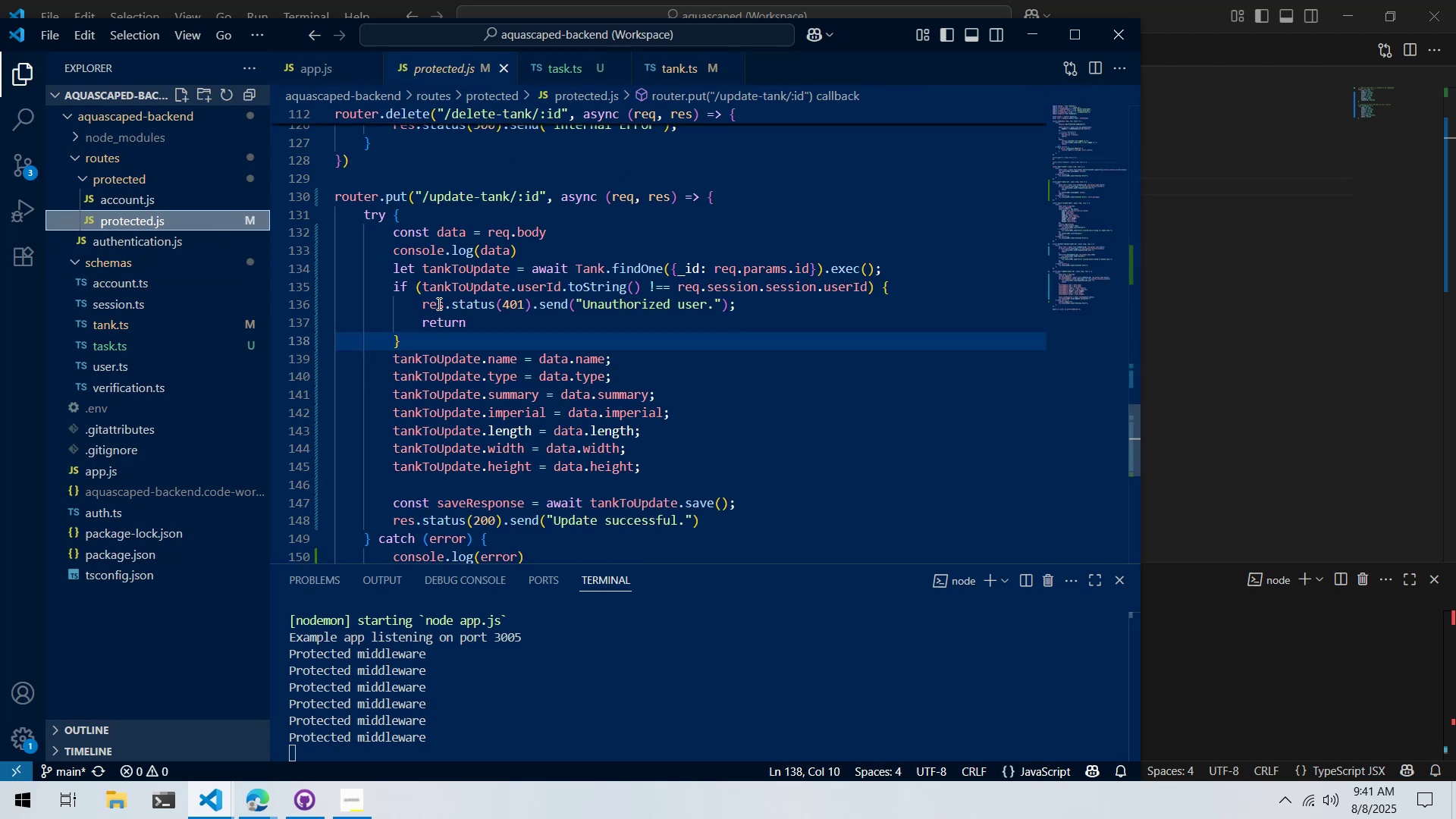 
scroll: coordinate [447, 295], scroll_direction: up, amount: 13.0
 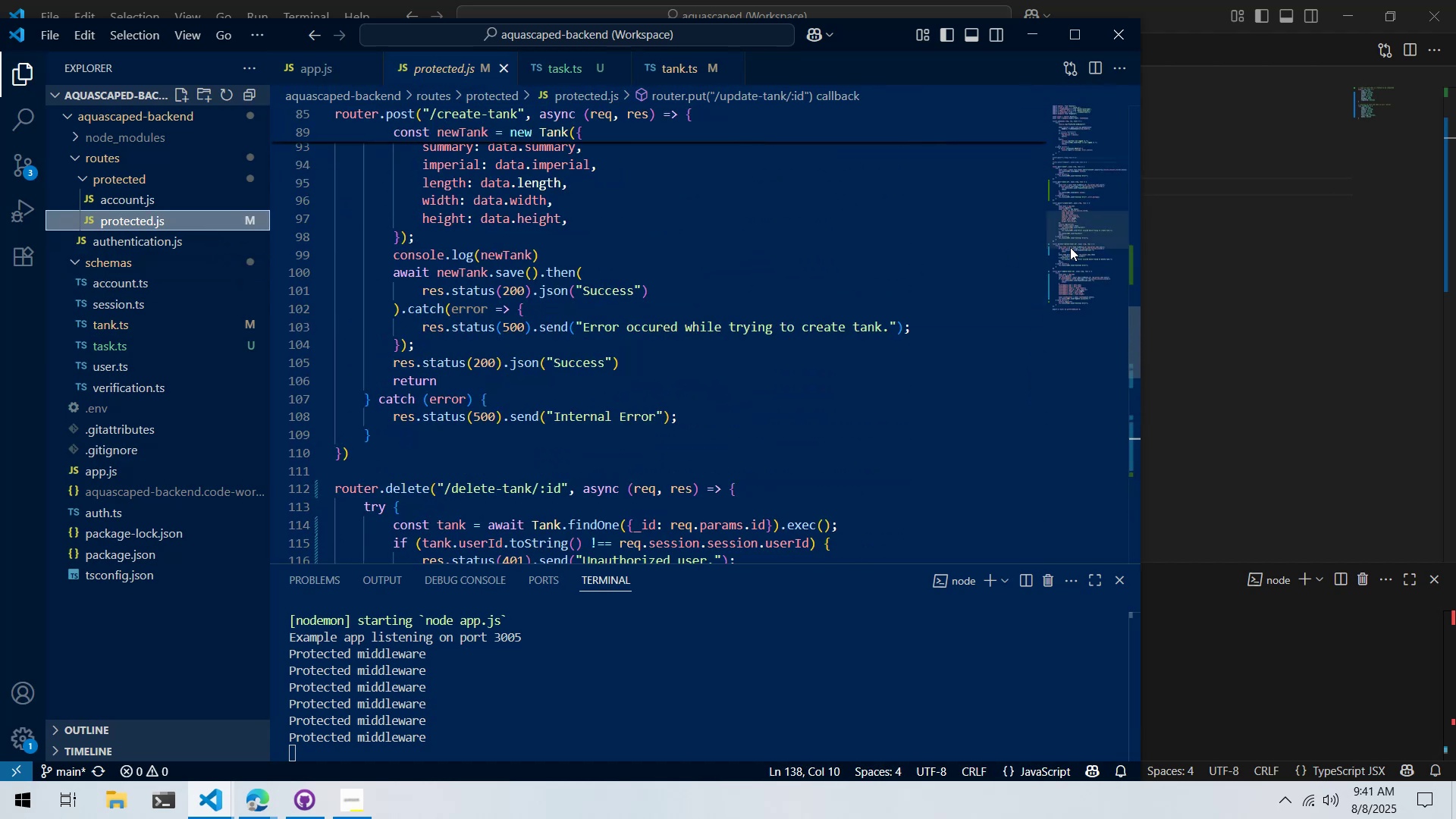 
left_click_drag(start_coordinate=[1072, 216], to_coordinate=[1067, 104])
 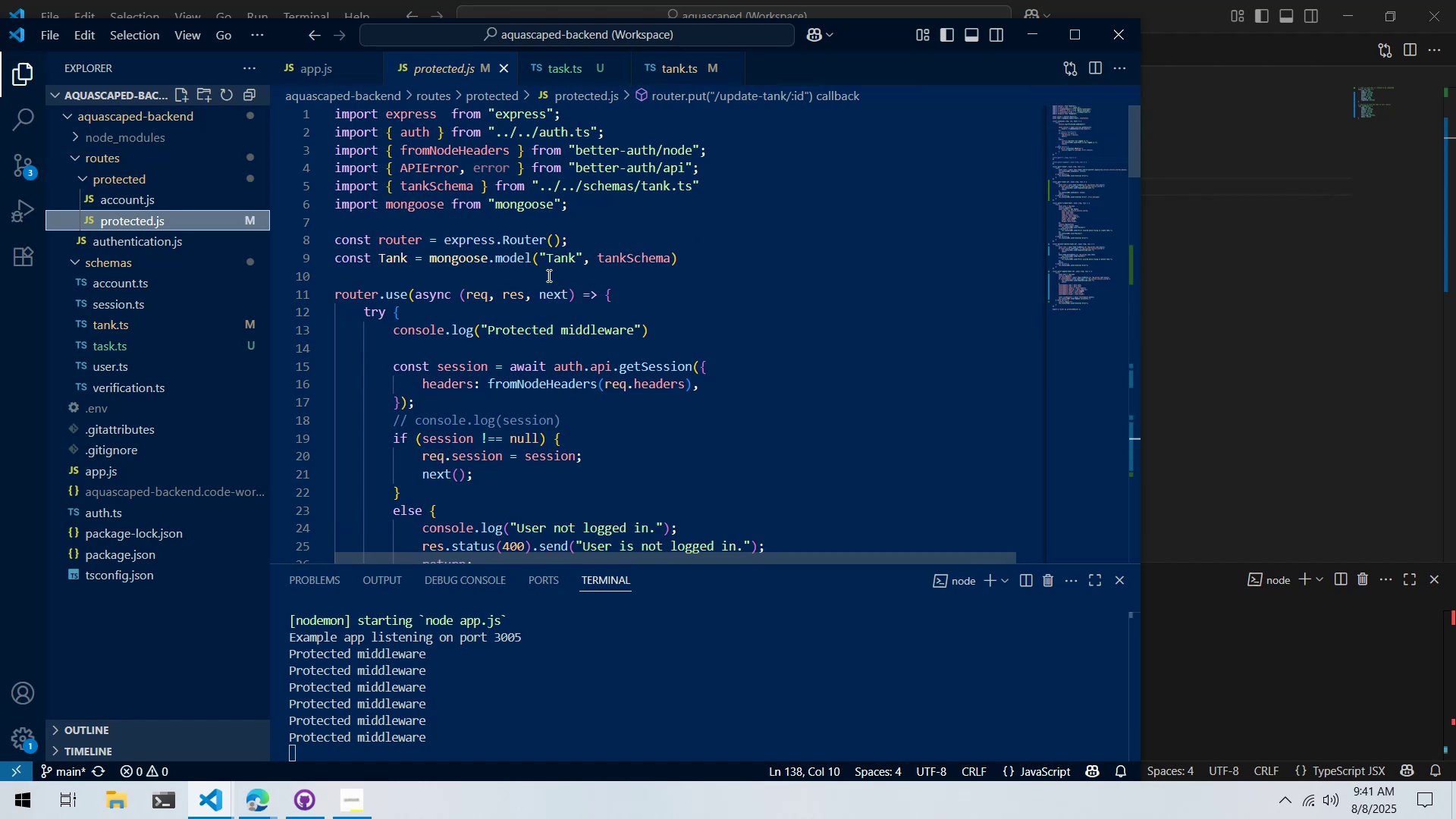 
scroll: coordinate [504, 282], scroll_direction: down, amount: 3.0
 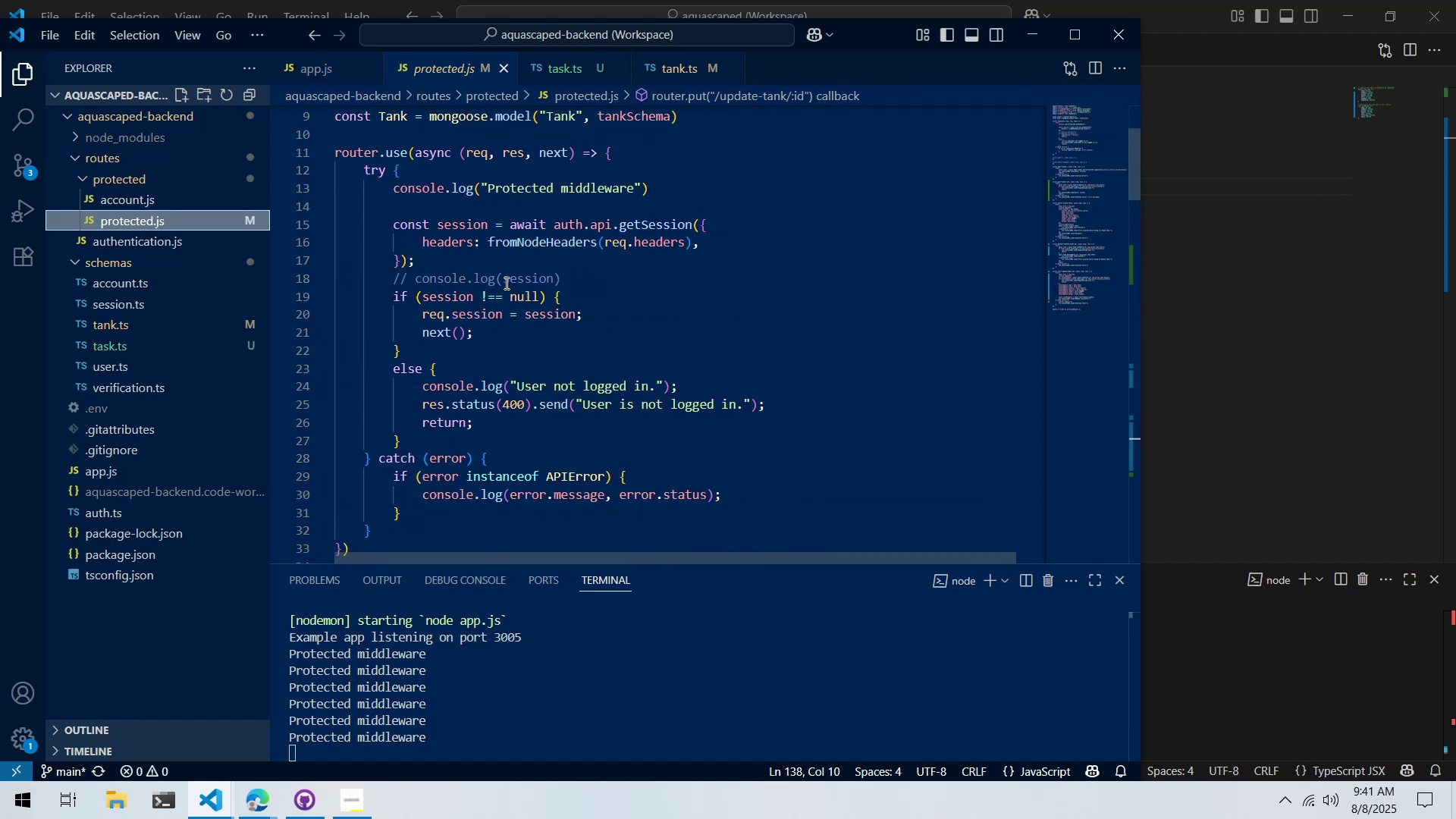 
scroll: coordinate [505, 283], scroll_direction: up, amount: 1.0
 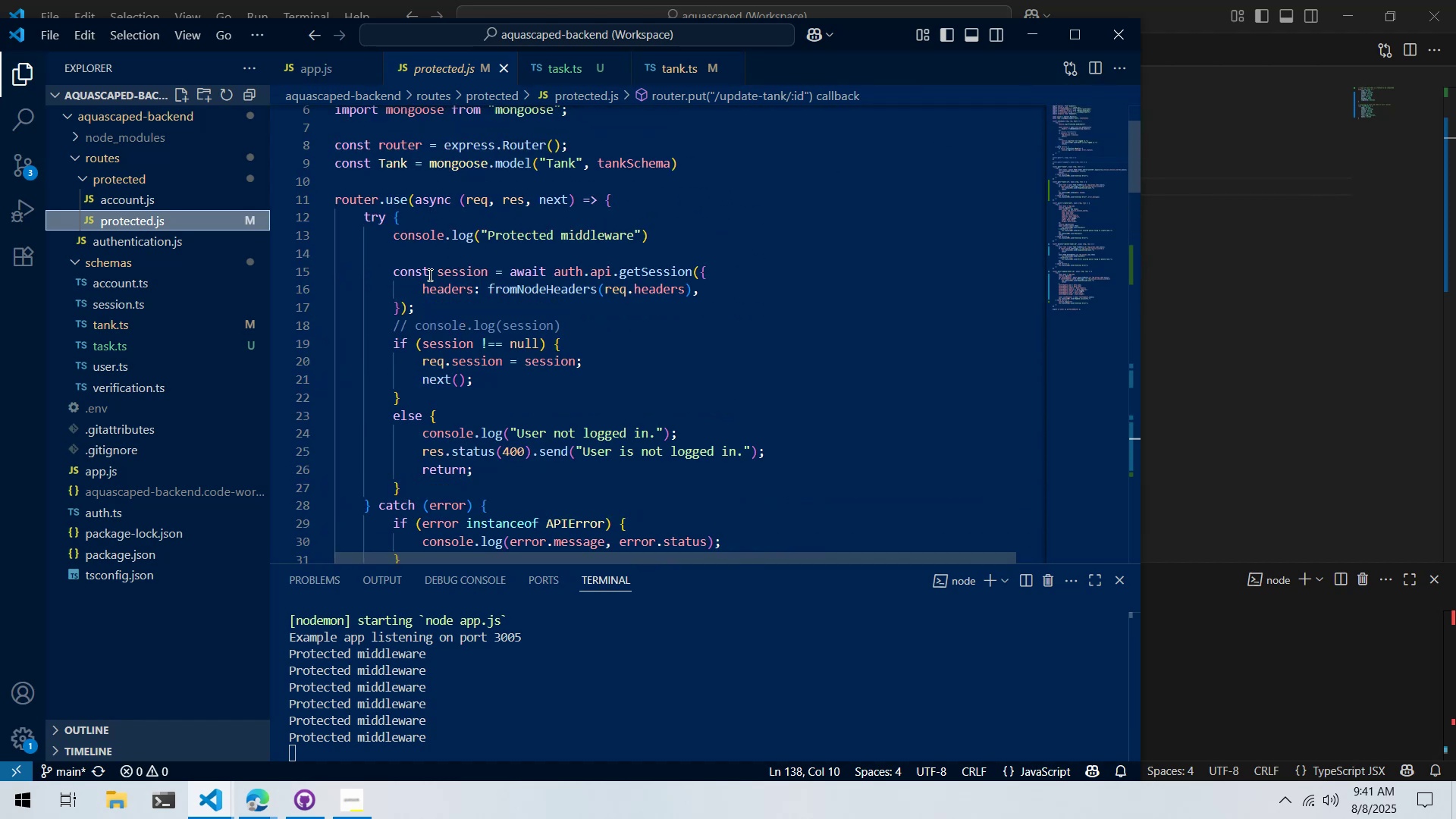 
scroll: coordinate [418, 287], scroll_direction: down, amount: 8.0
 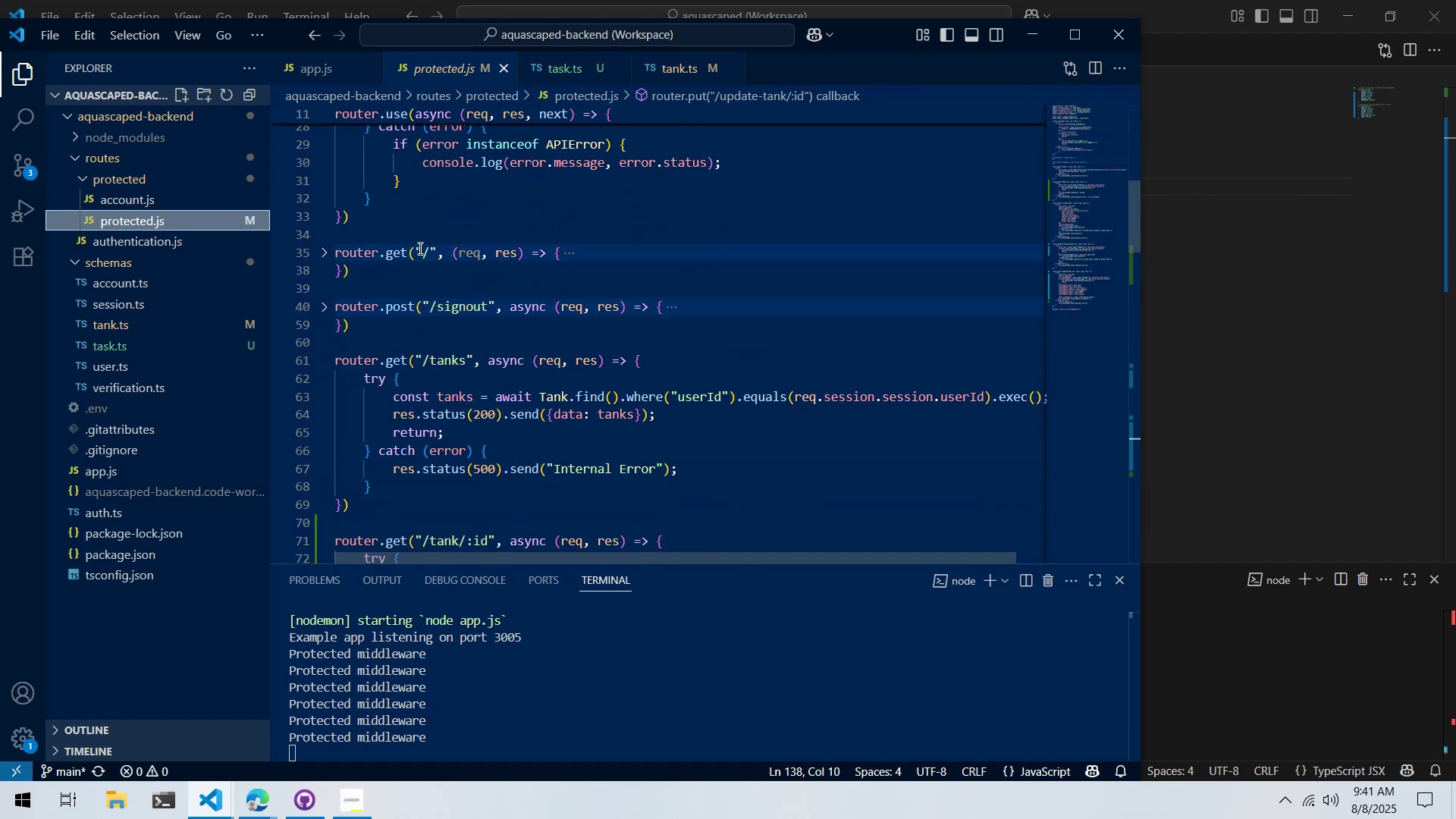 
left_click([425, 234])
 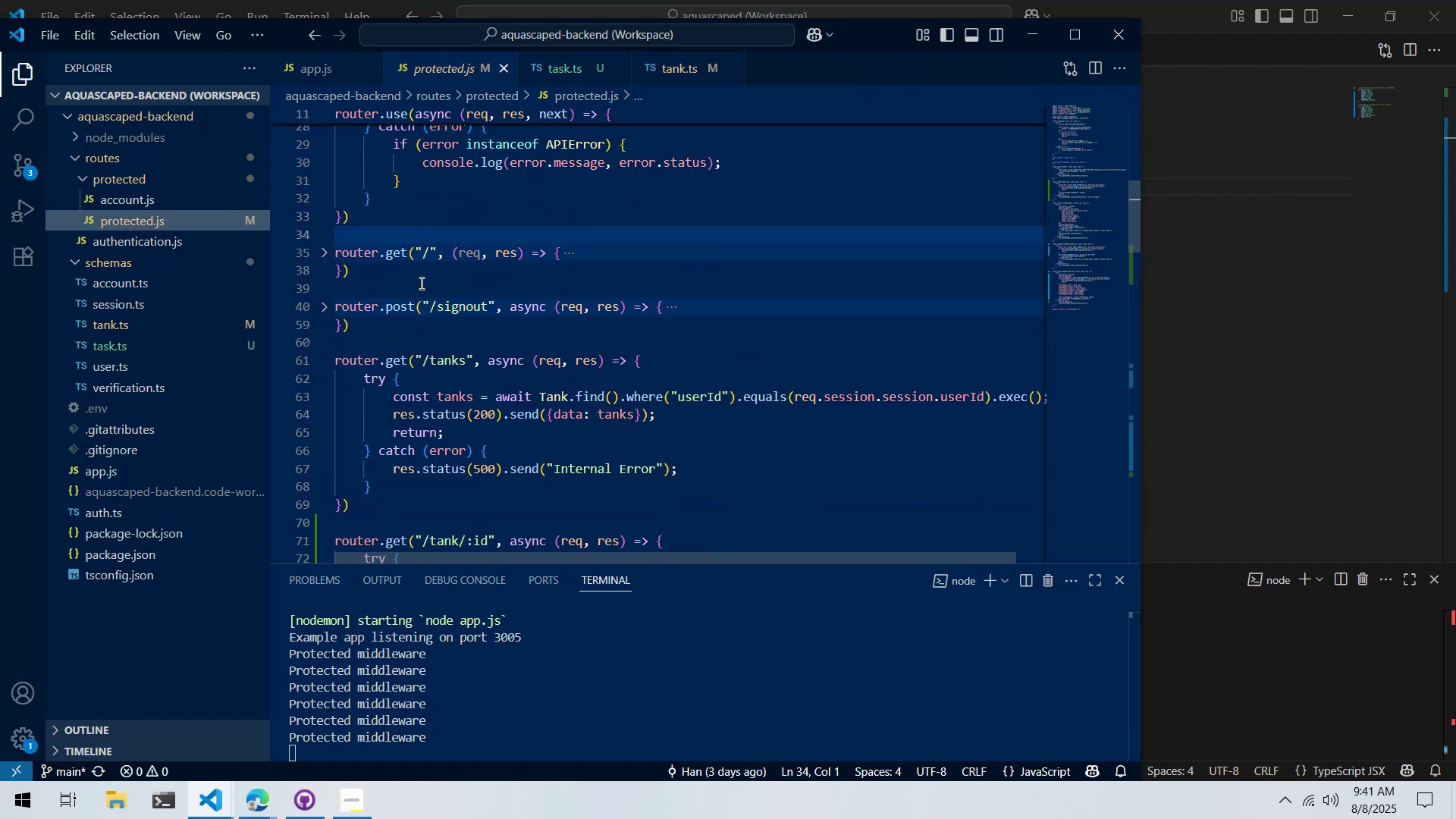 
left_click([419, 287])
 